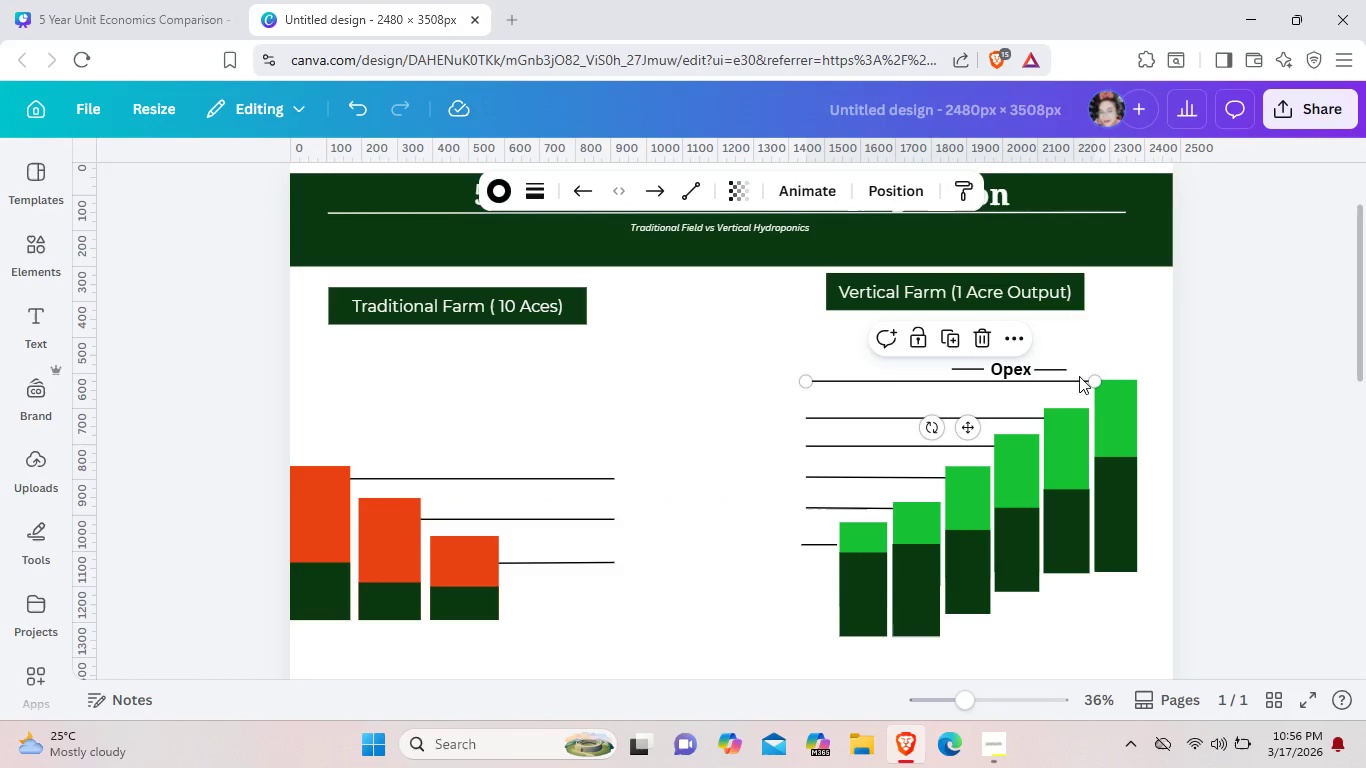 
left_click([1079, 376])
 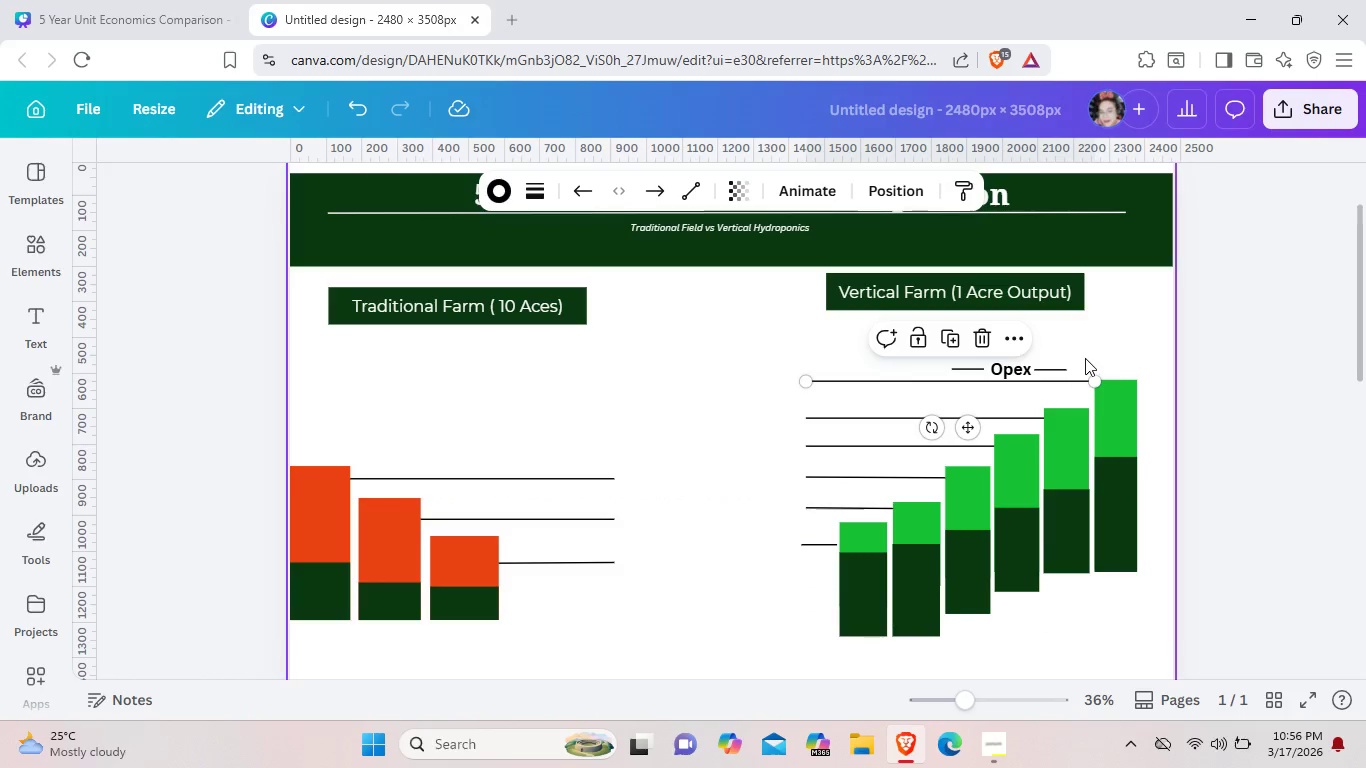 
left_click_drag(start_coordinate=[1085, 358], to_coordinate=[947, 374])
 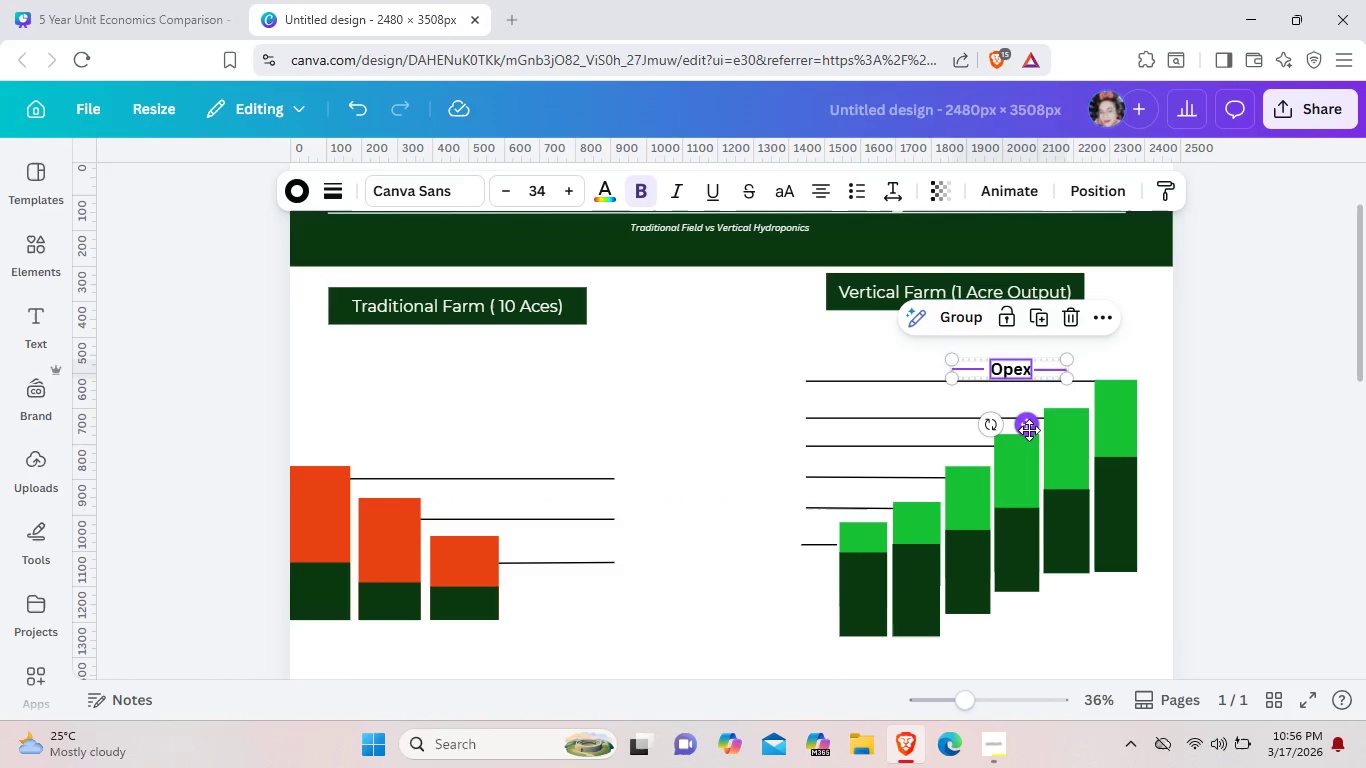 
left_click_drag(start_coordinate=[1029, 430], to_coordinate=[1032, 407])
 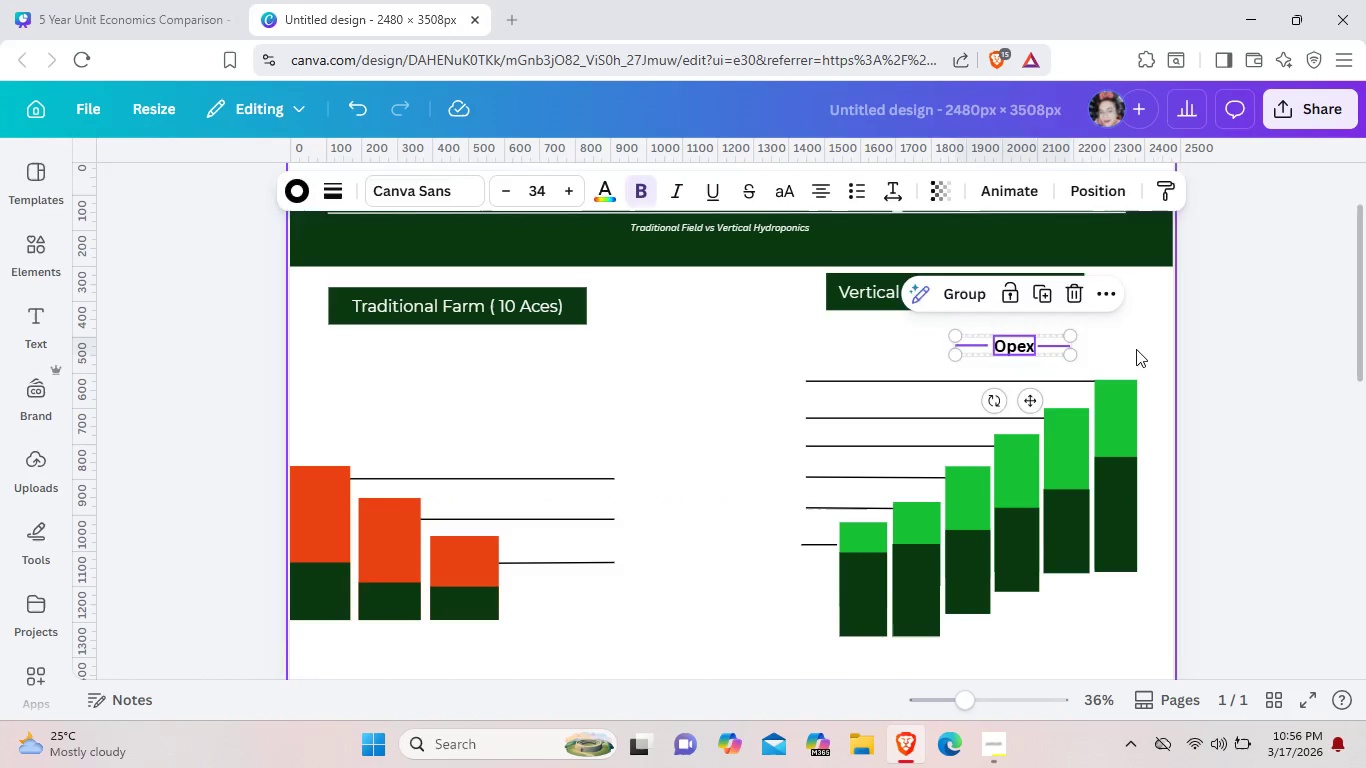 
left_click([1136, 349])
 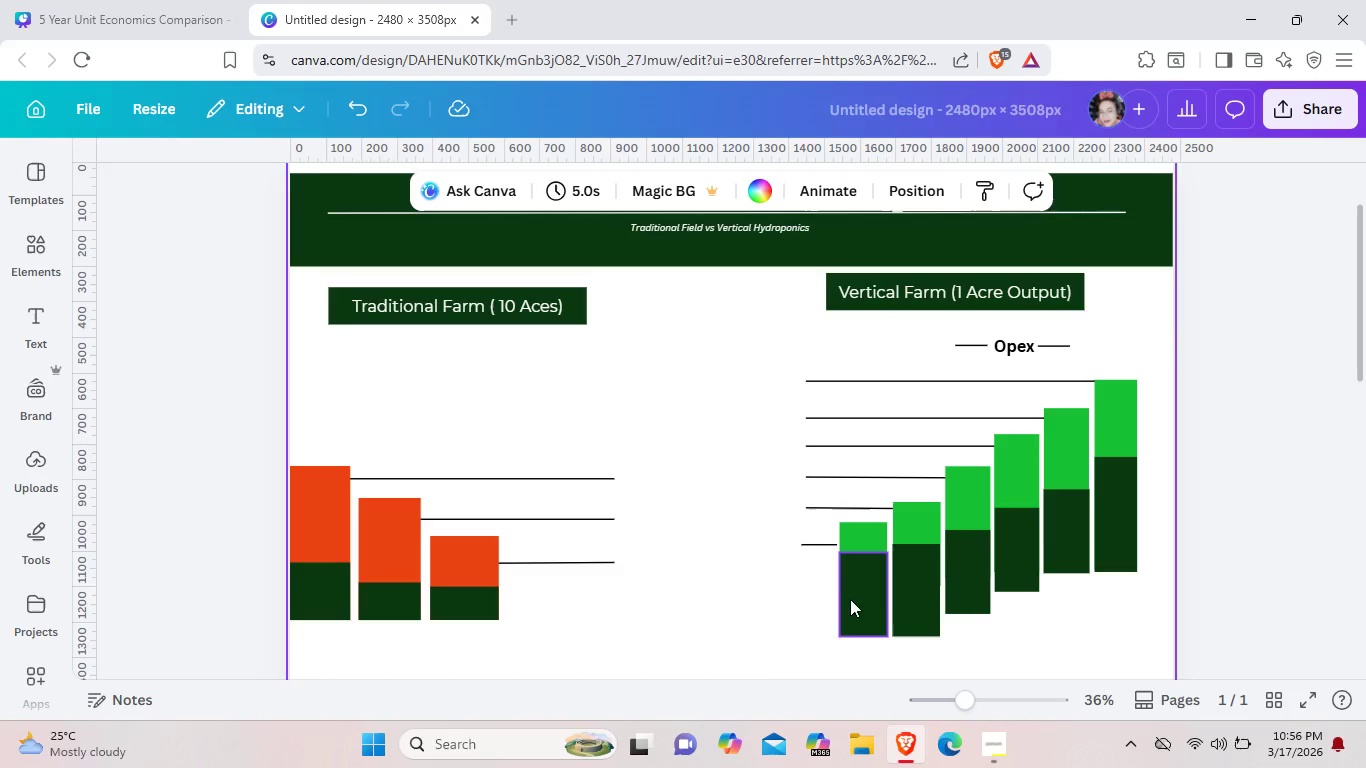 
wait(7.31)
 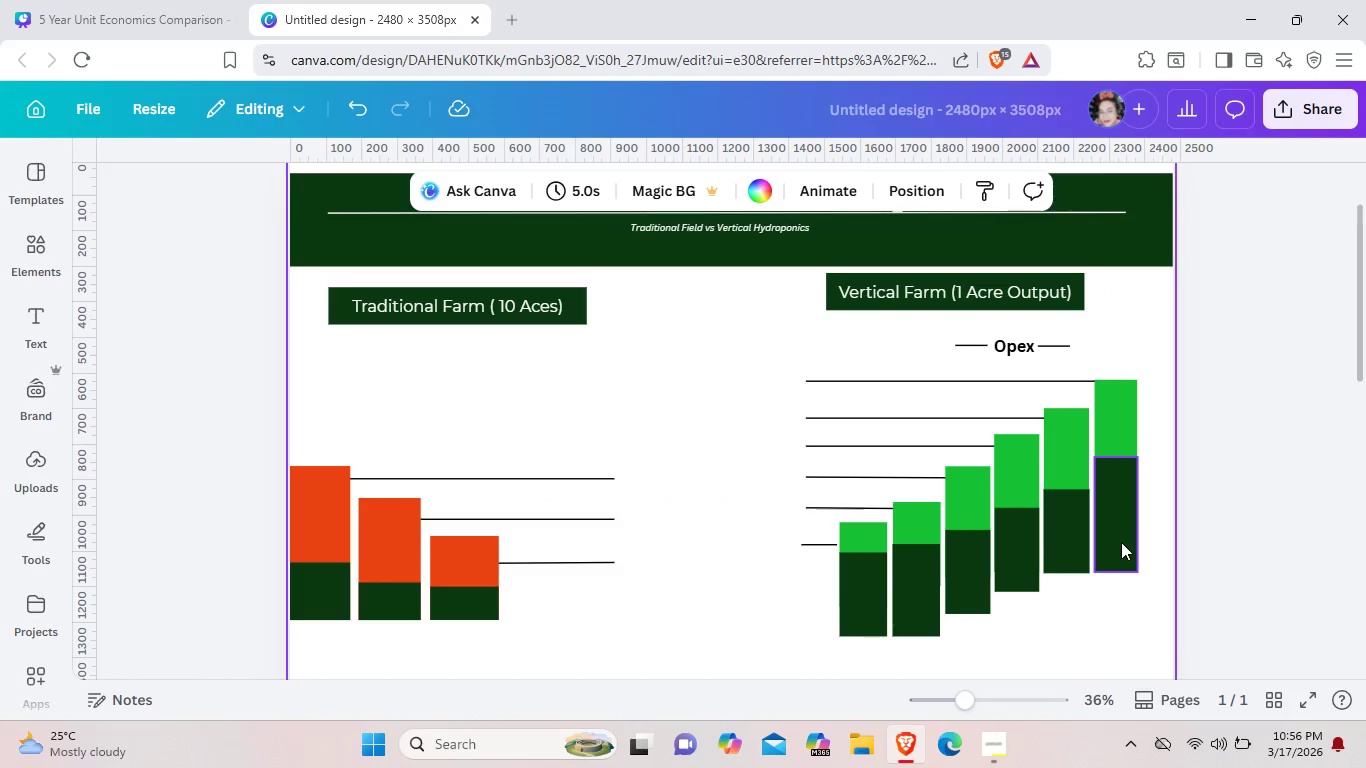 
left_click([870, 554])
 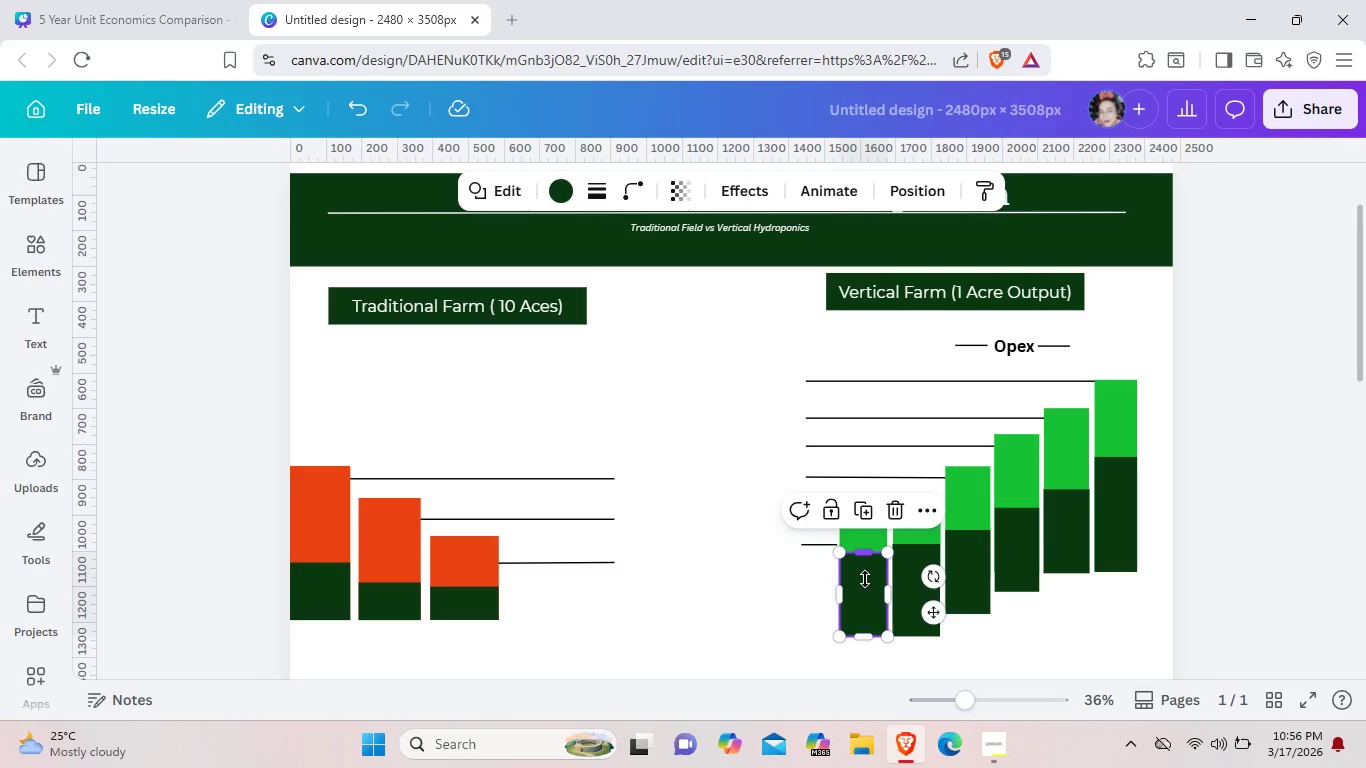 
left_click_drag(start_coordinate=[865, 553], to_coordinate=[866, 618])
 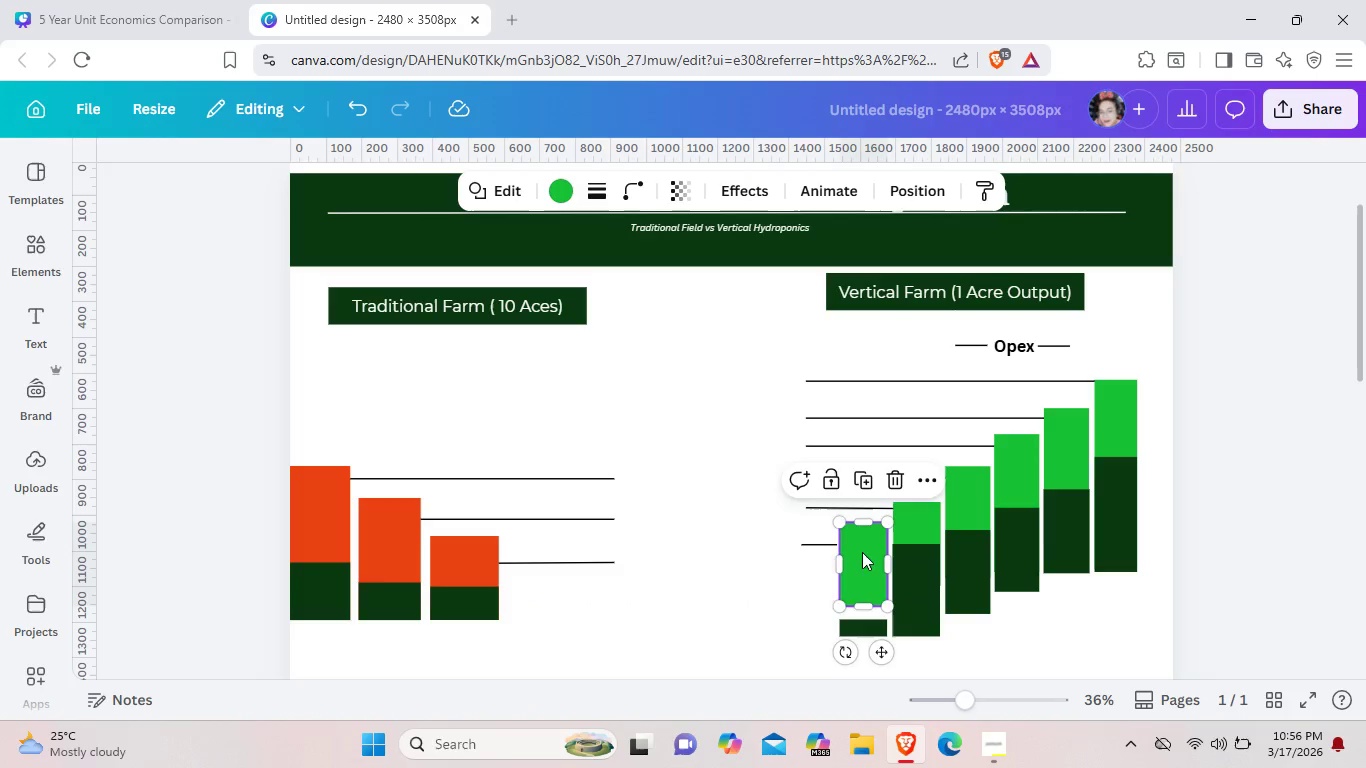 
left_click_drag(start_coordinate=[862, 550], to_coordinate=[862, 580])
 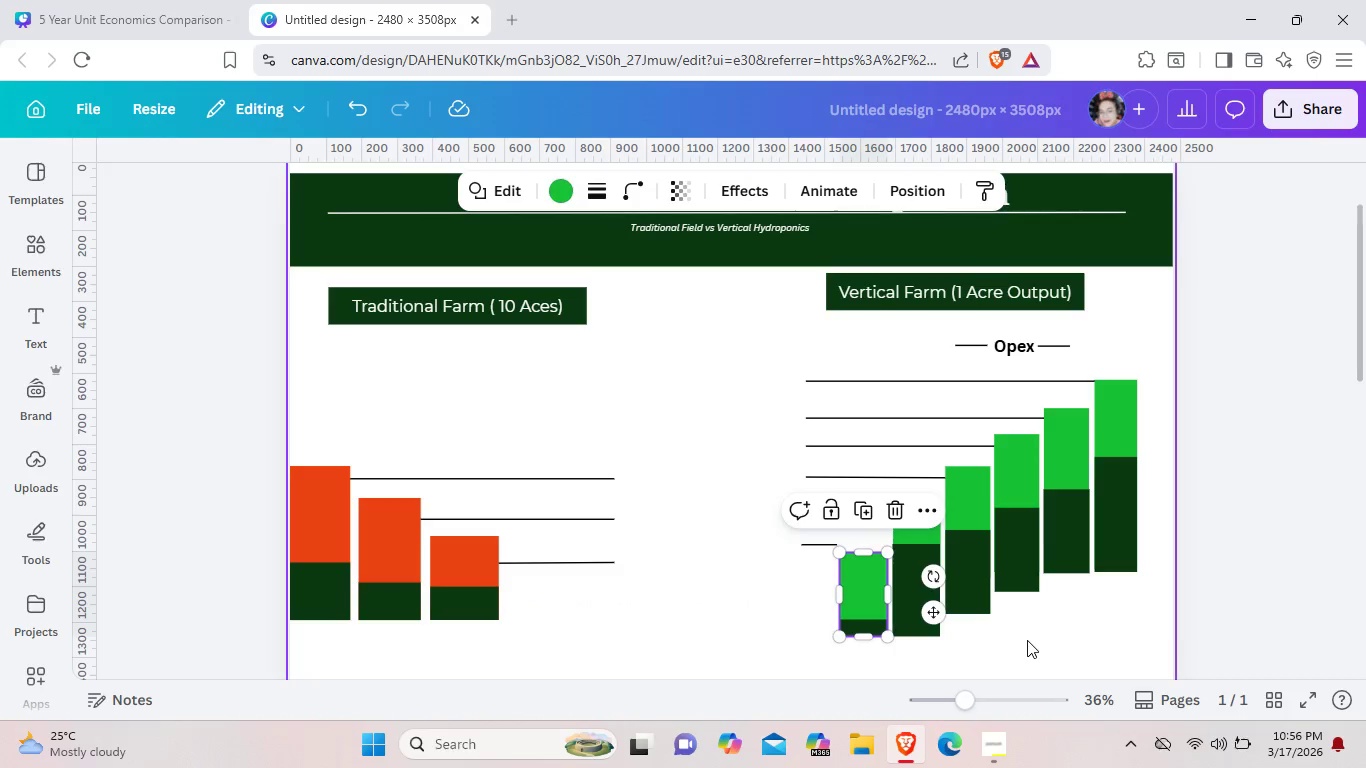 
left_click([1027, 640])
 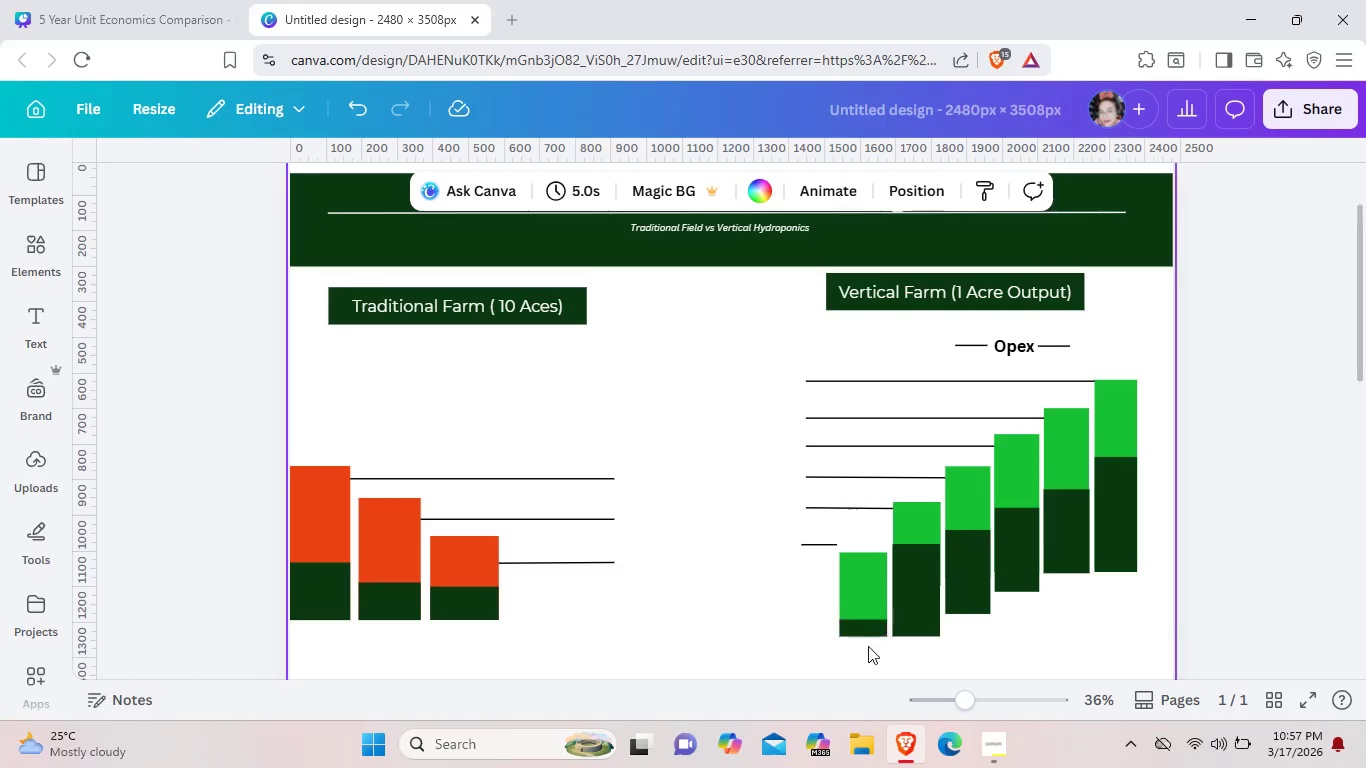 
left_click_drag(start_coordinate=[868, 648], to_coordinate=[870, 596])
 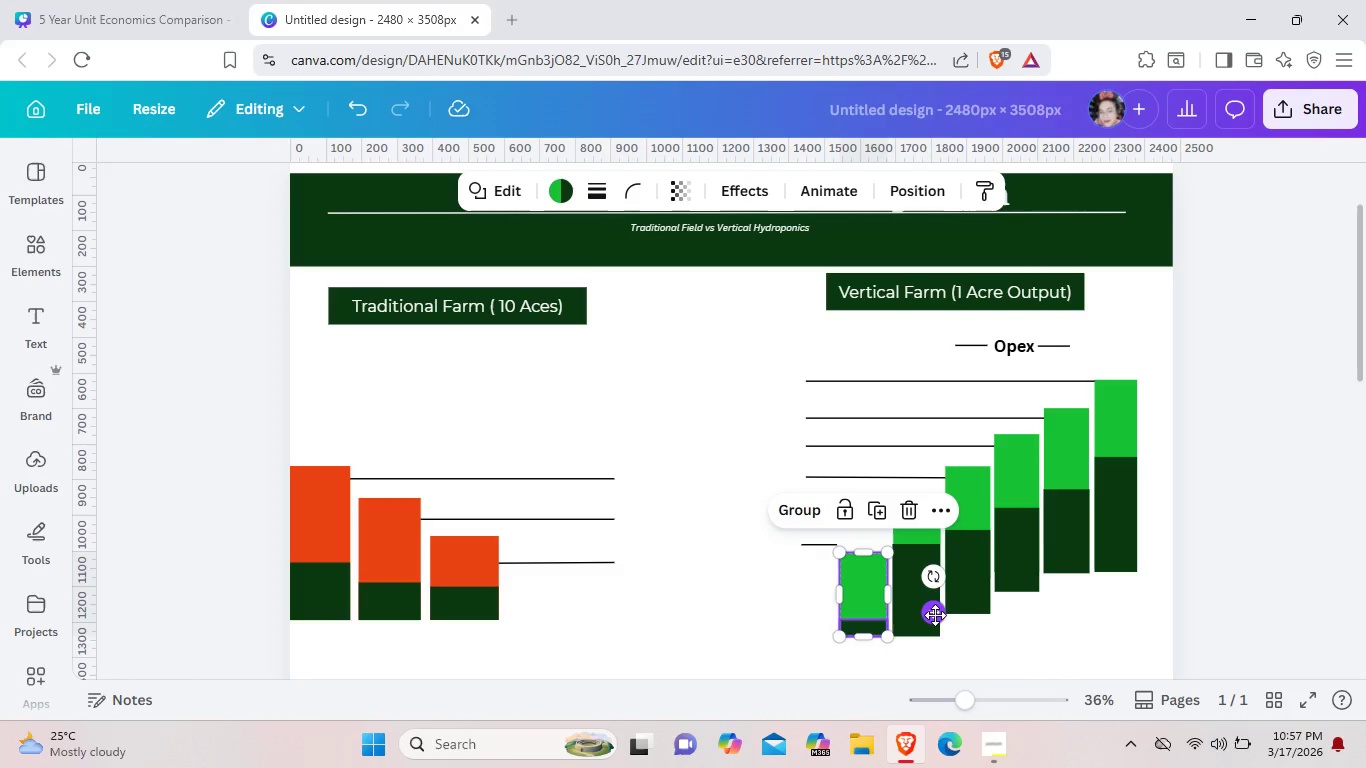 
left_click_drag(start_coordinate=[935, 615], to_coordinate=[929, 605])
 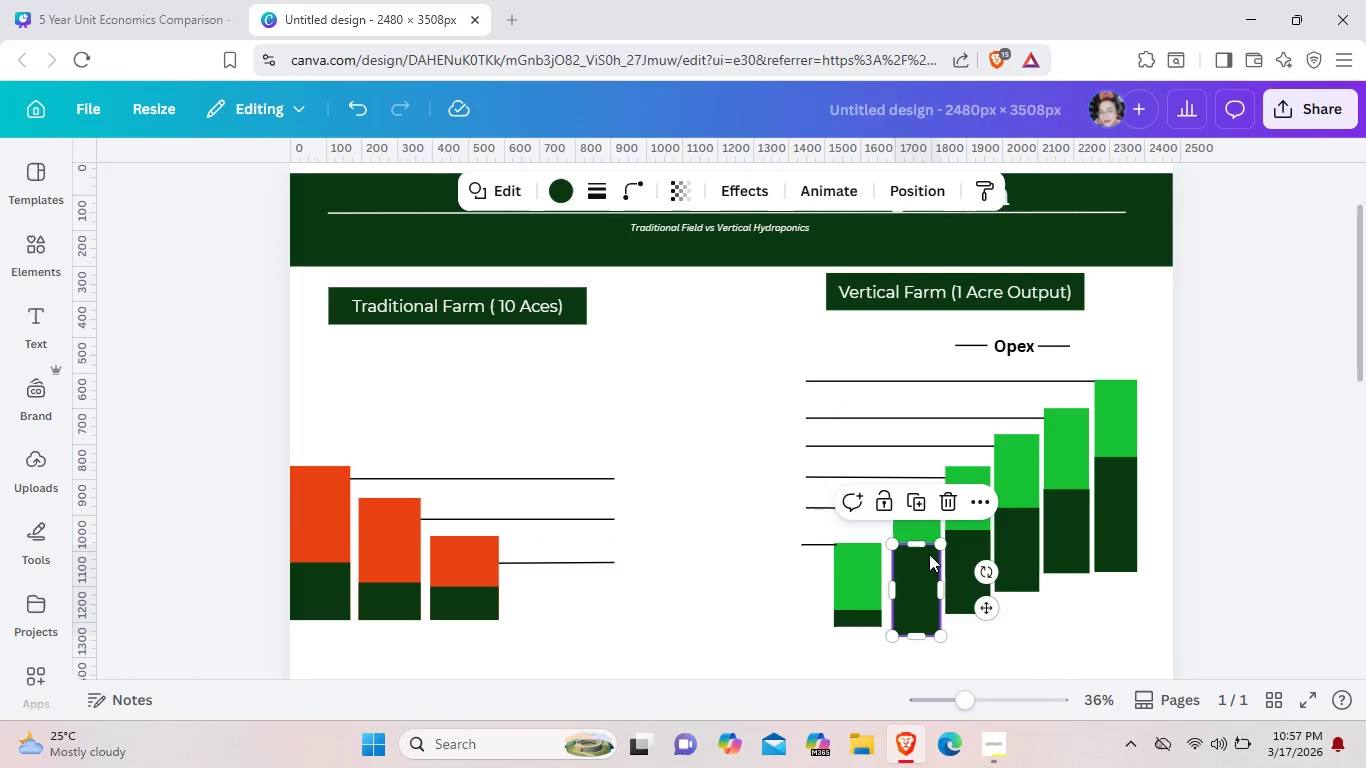 
left_click([930, 554])
 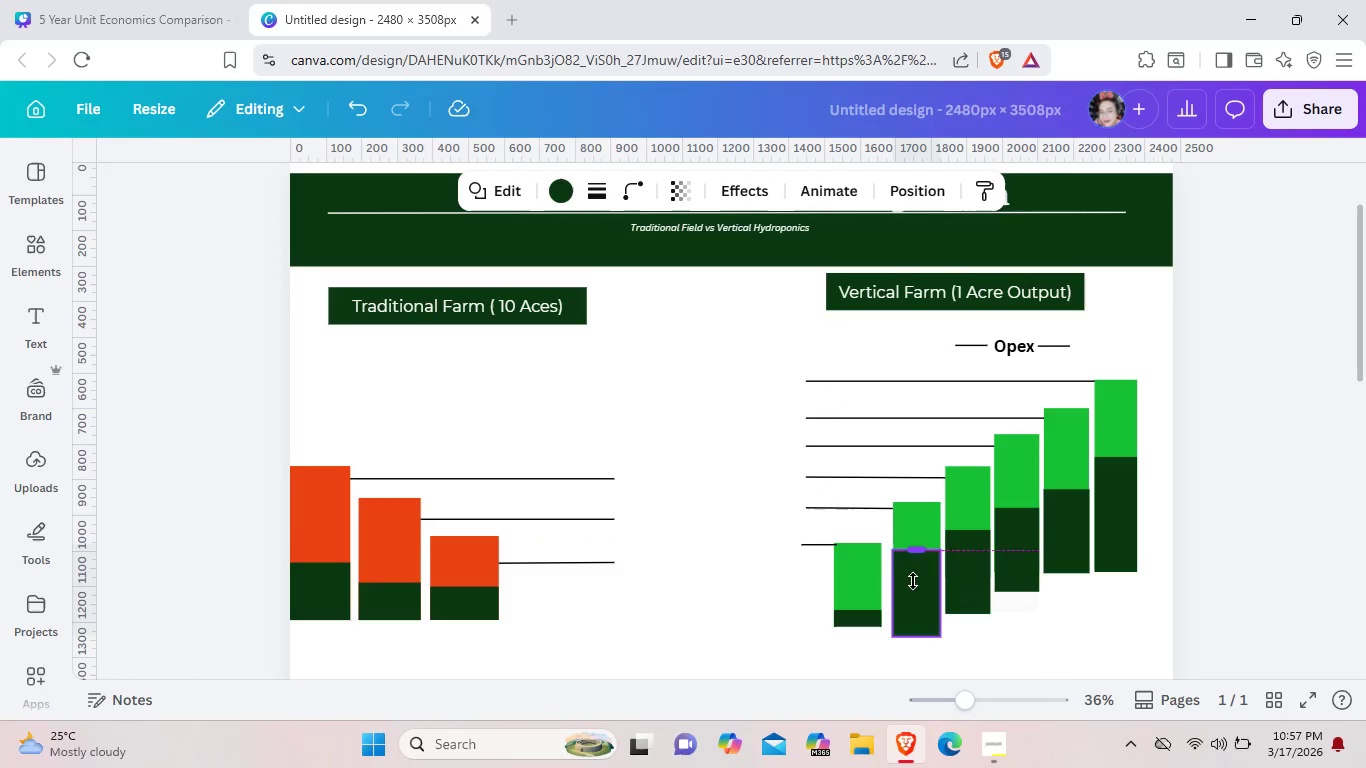 
left_click_drag(start_coordinate=[920, 543], to_coordinate=[912, 593])
 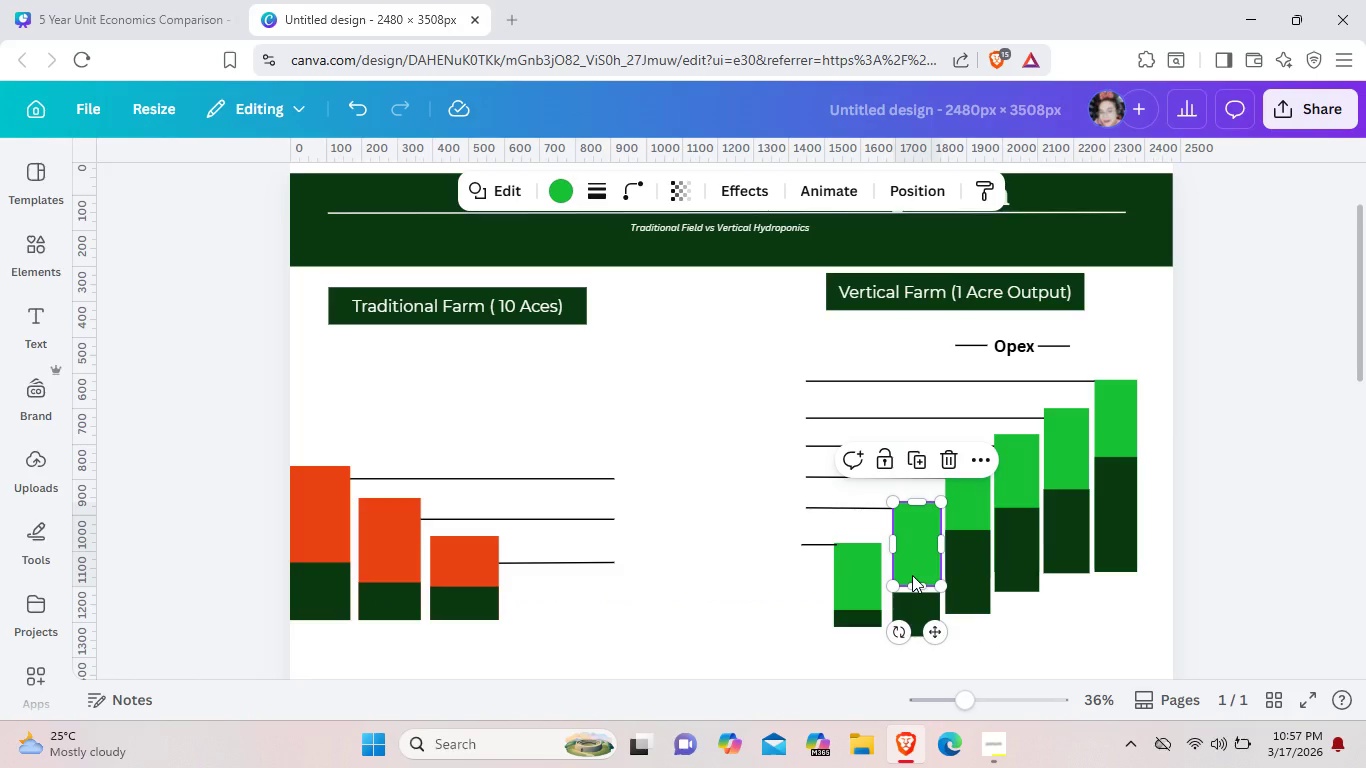 
left_click([912, 575])
 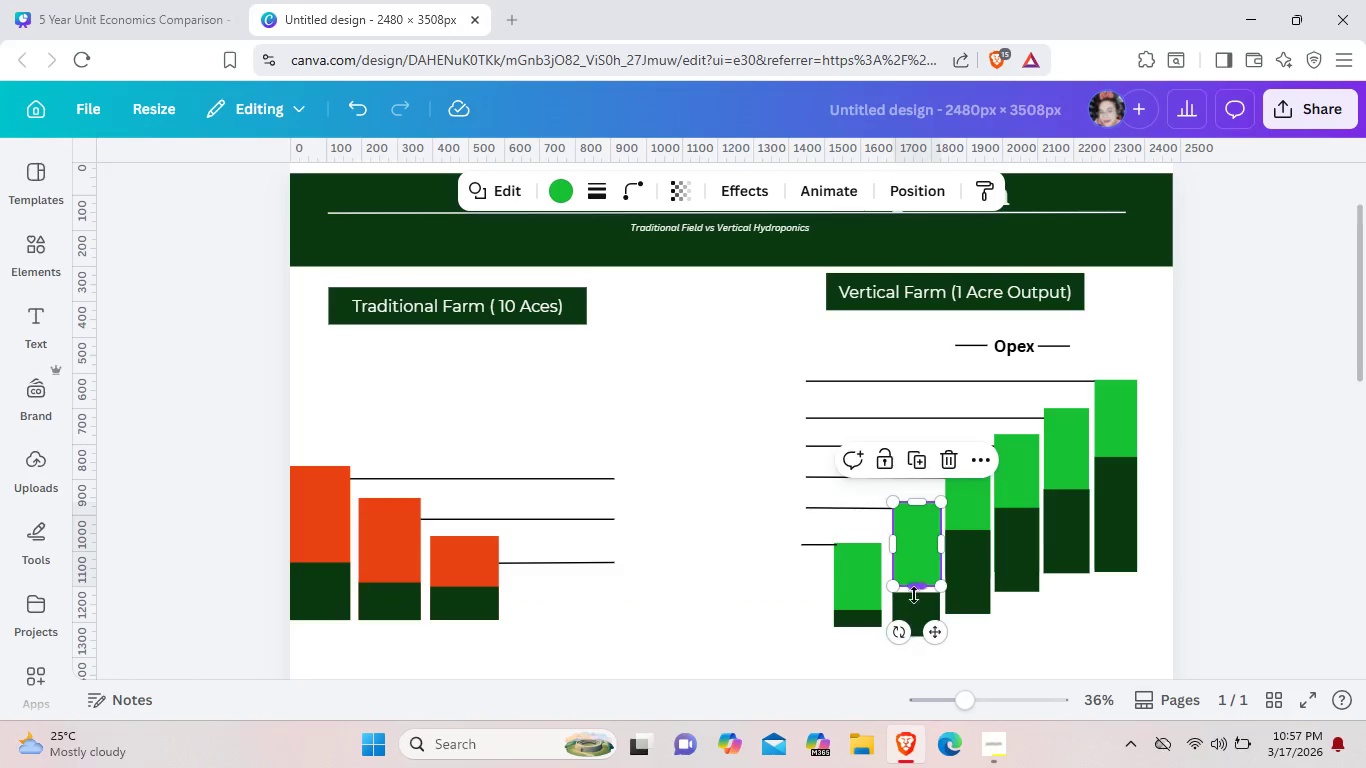 
left_click_drag(start_coordinate=[915, 583], to_coordinate=[914, 629])
 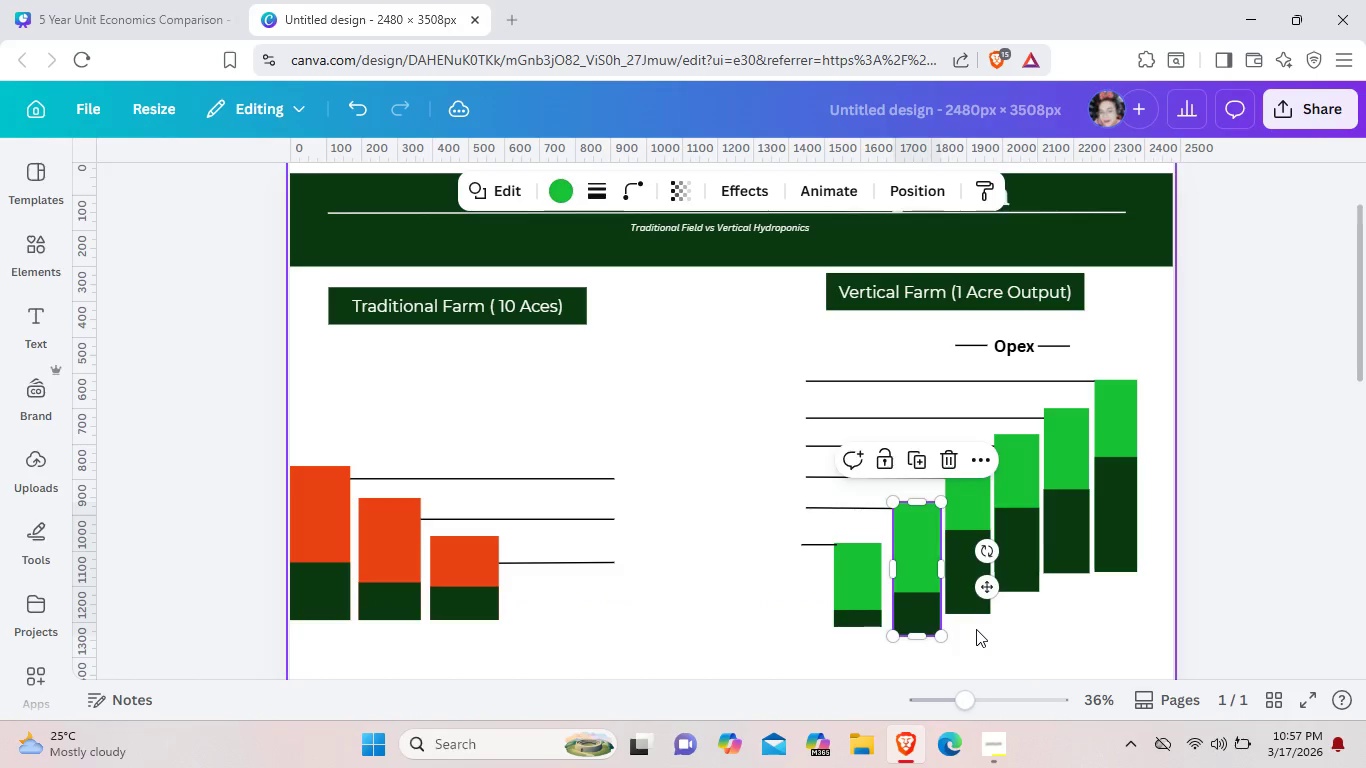 
left_click([976, 629])
 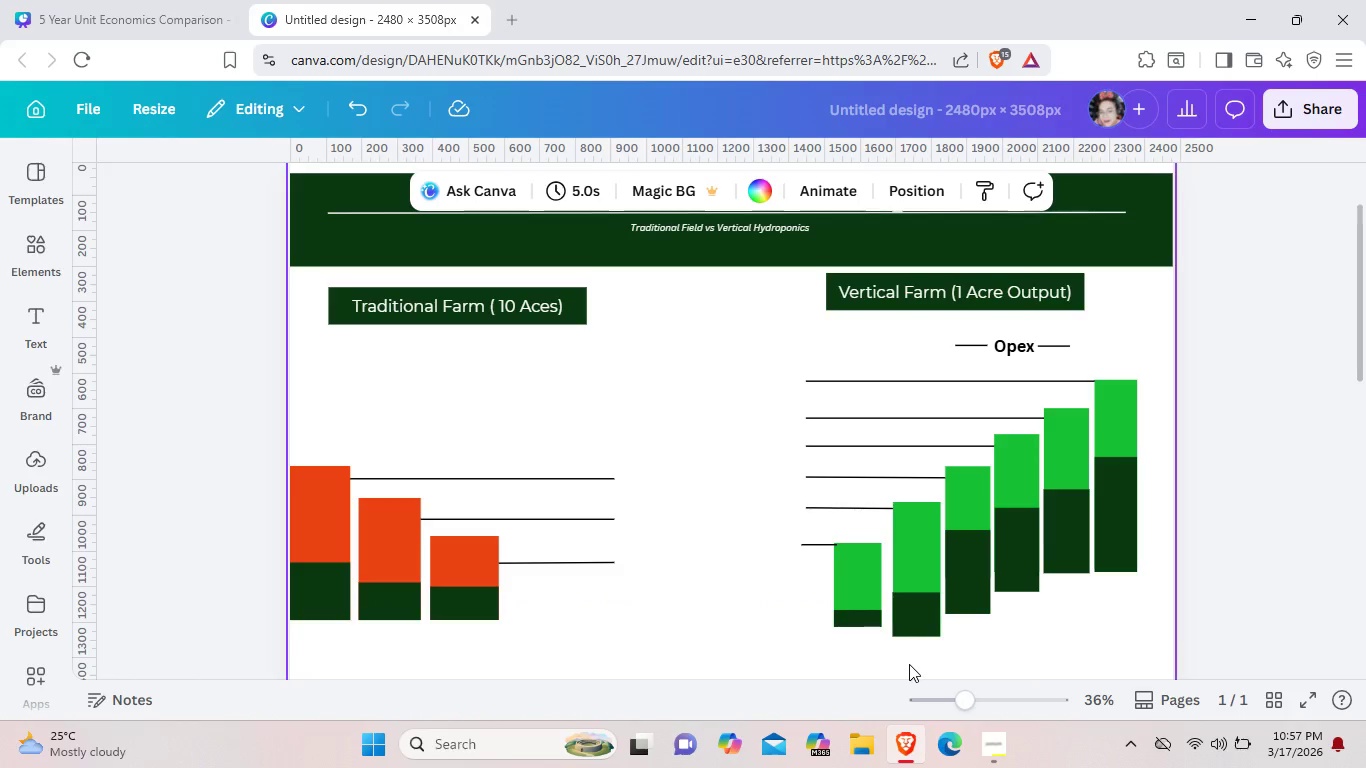 
left_click_drag(start_coordinate=[909, 664], to_coordinate=[917, 579])
 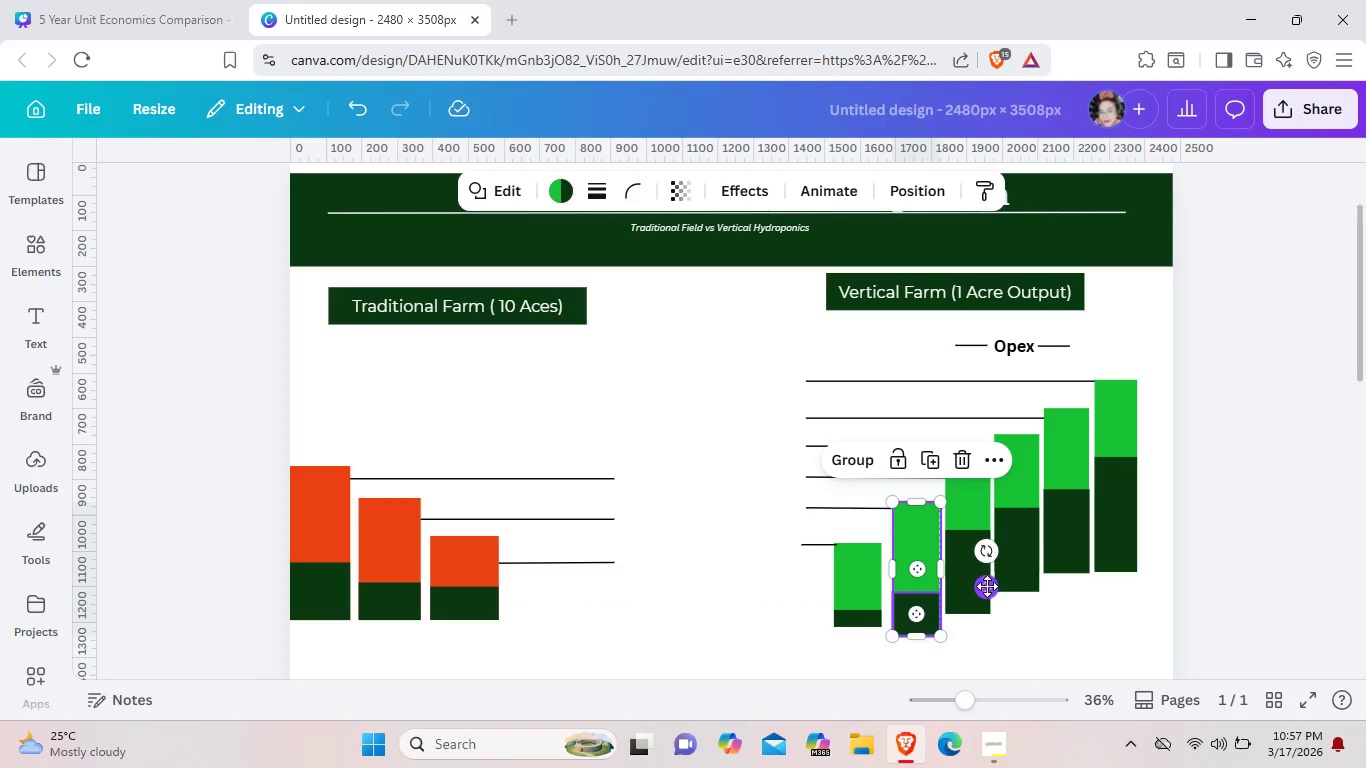 
left_click_drag(start_coordinate=[987, 586], to_coordinate=[981, 583])
 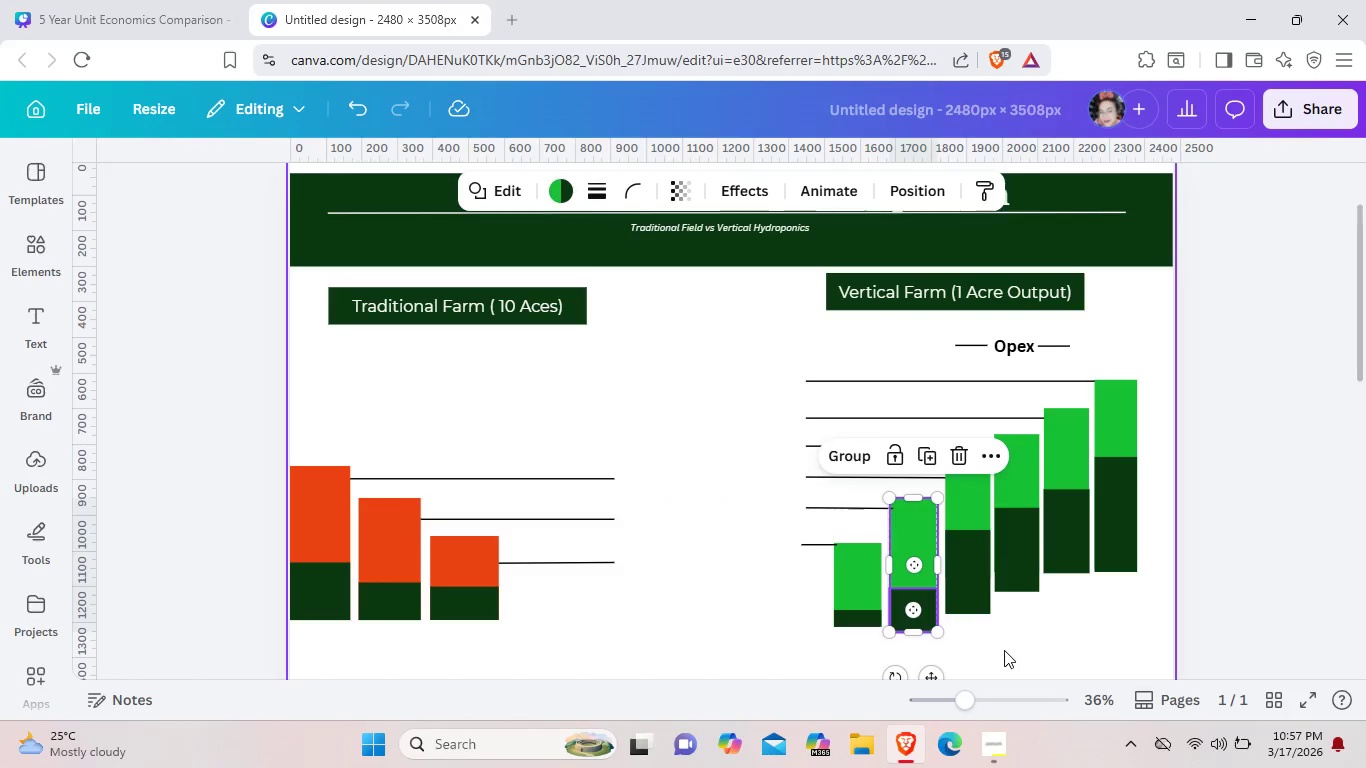 
left_click([1004, 650])
 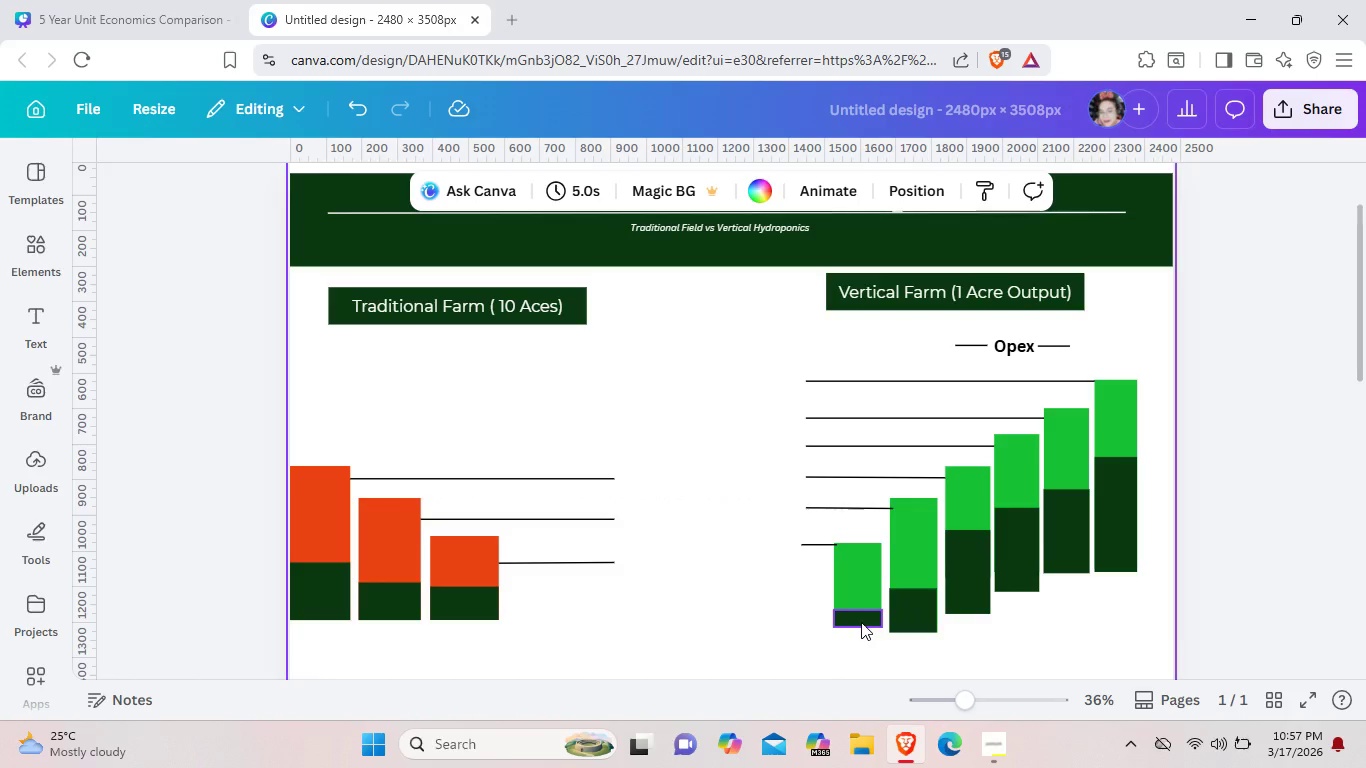 
wait(5.11)
 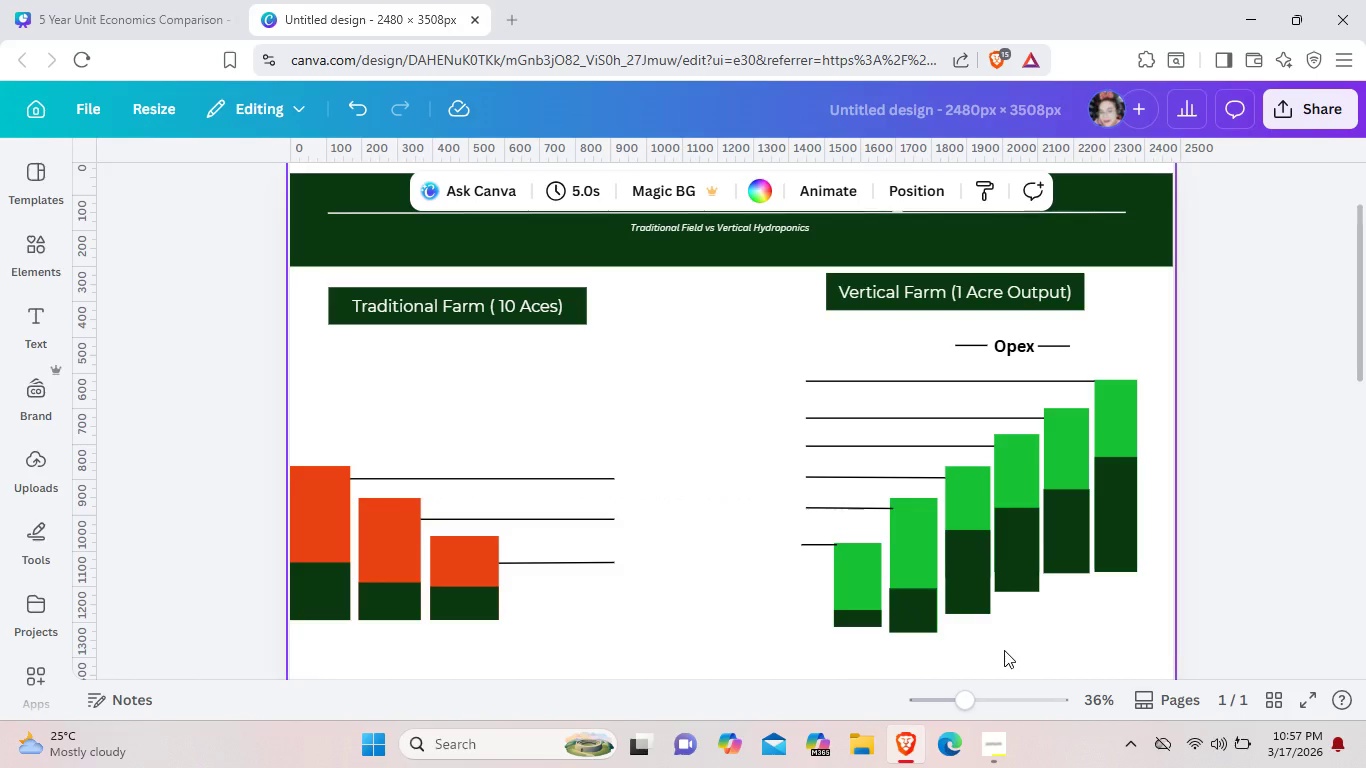 
left_click([964, 618])
 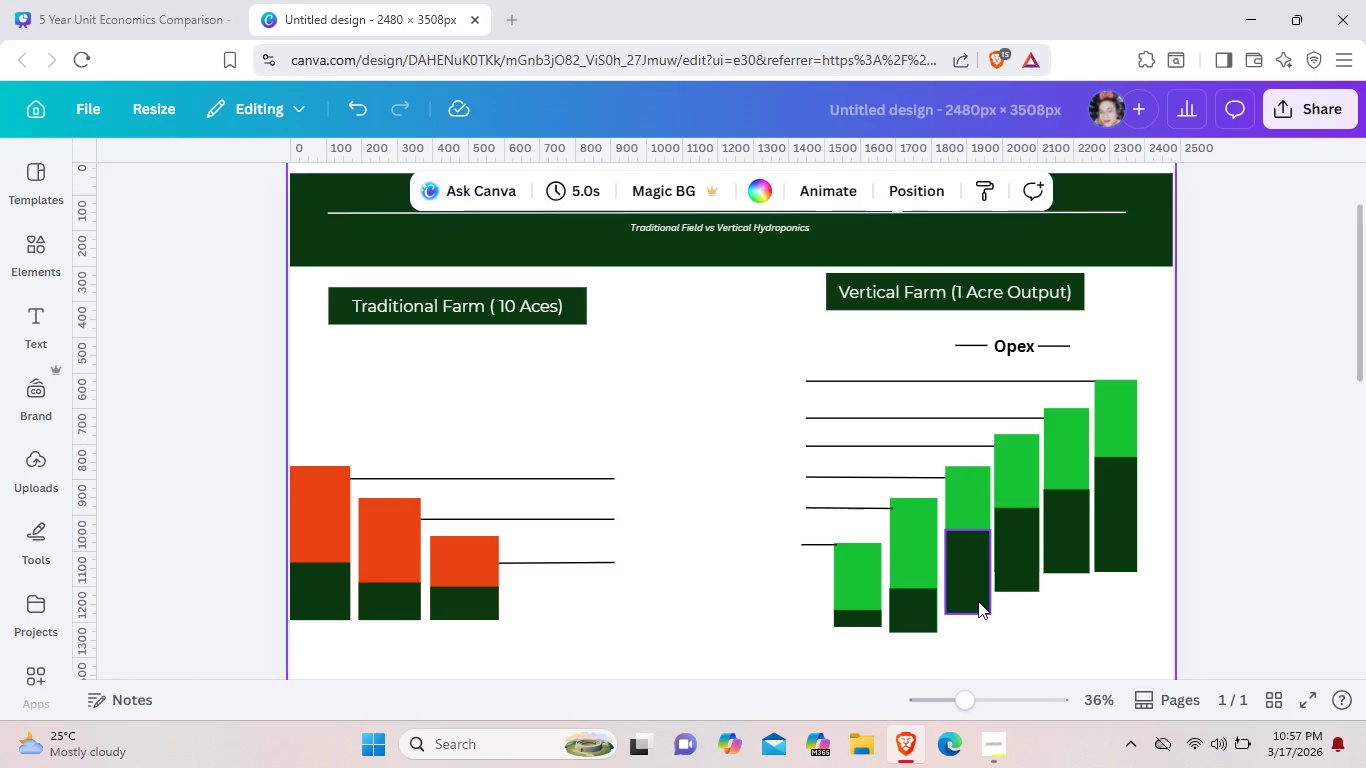 
left_click_drag(start_coordinate=[978, 601], to_coordinate=[979, 616])
 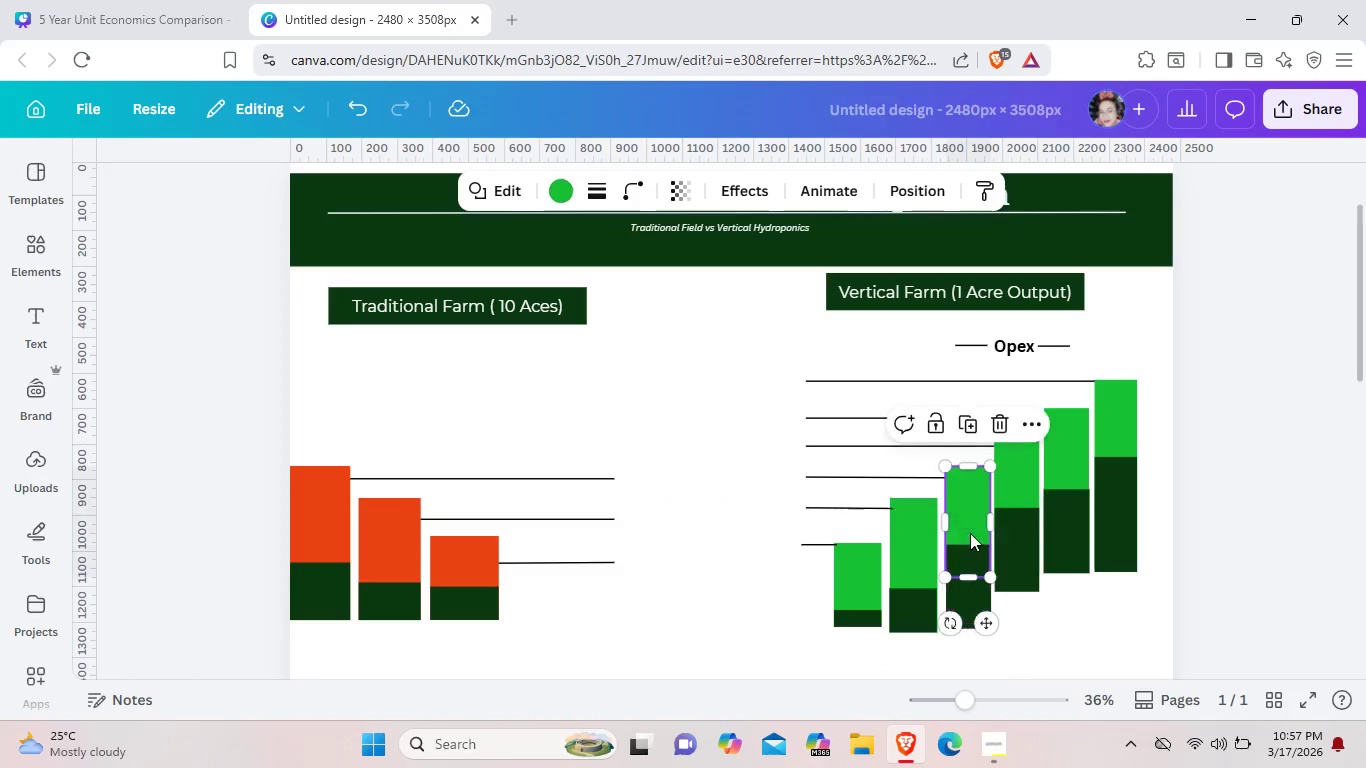 
left_click_drag(start_coordinate=[971, 529], to_coordinate=[971, 548])
 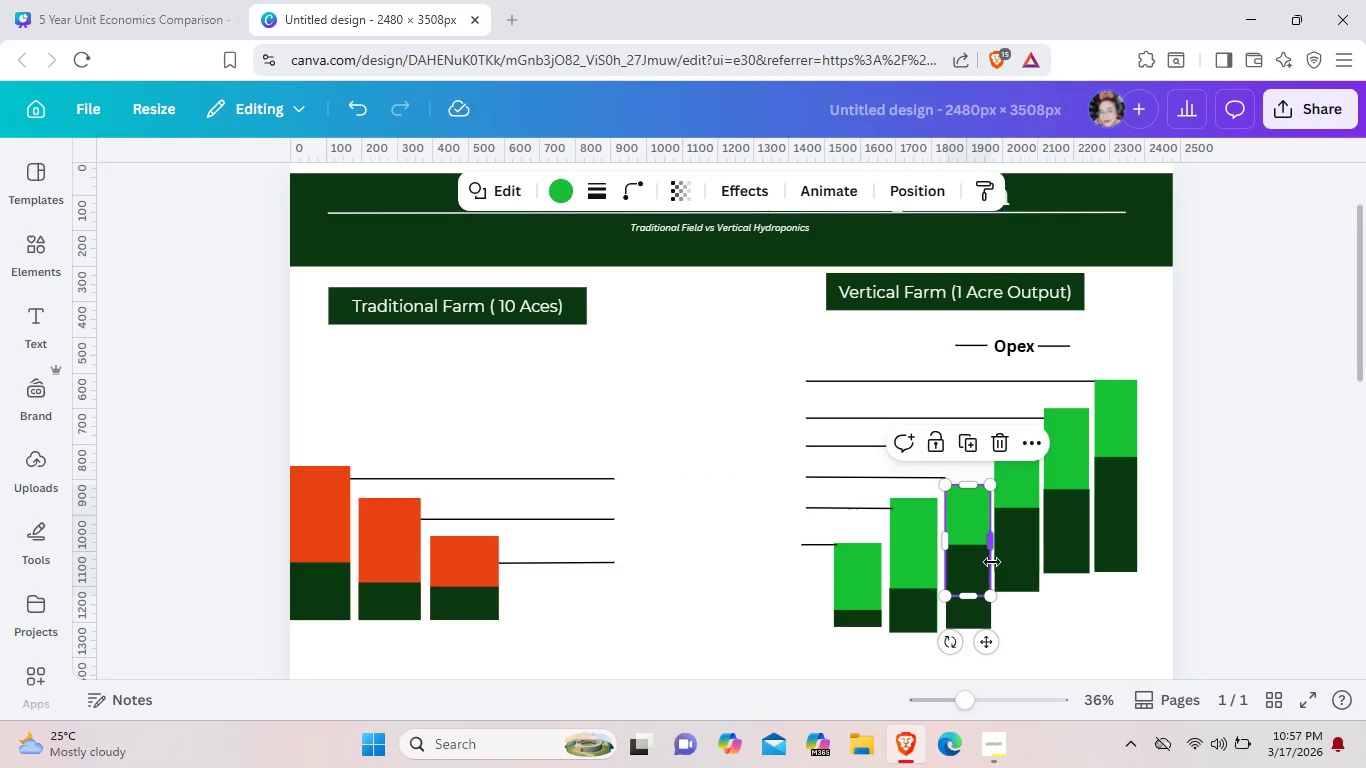 
left_click_drag(start_coordinate=[992, 562], to_coordinate=[1053, 561])
 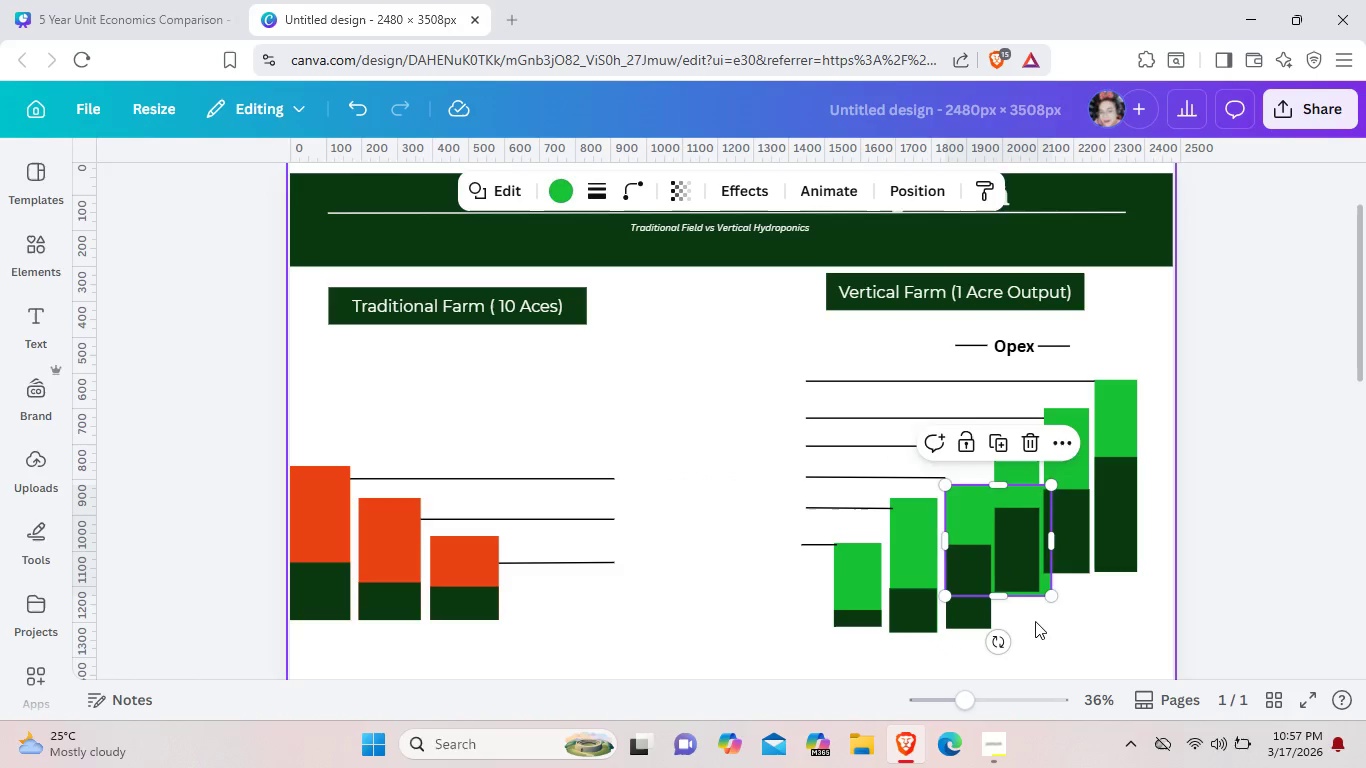 
left_click([1035, 621])
 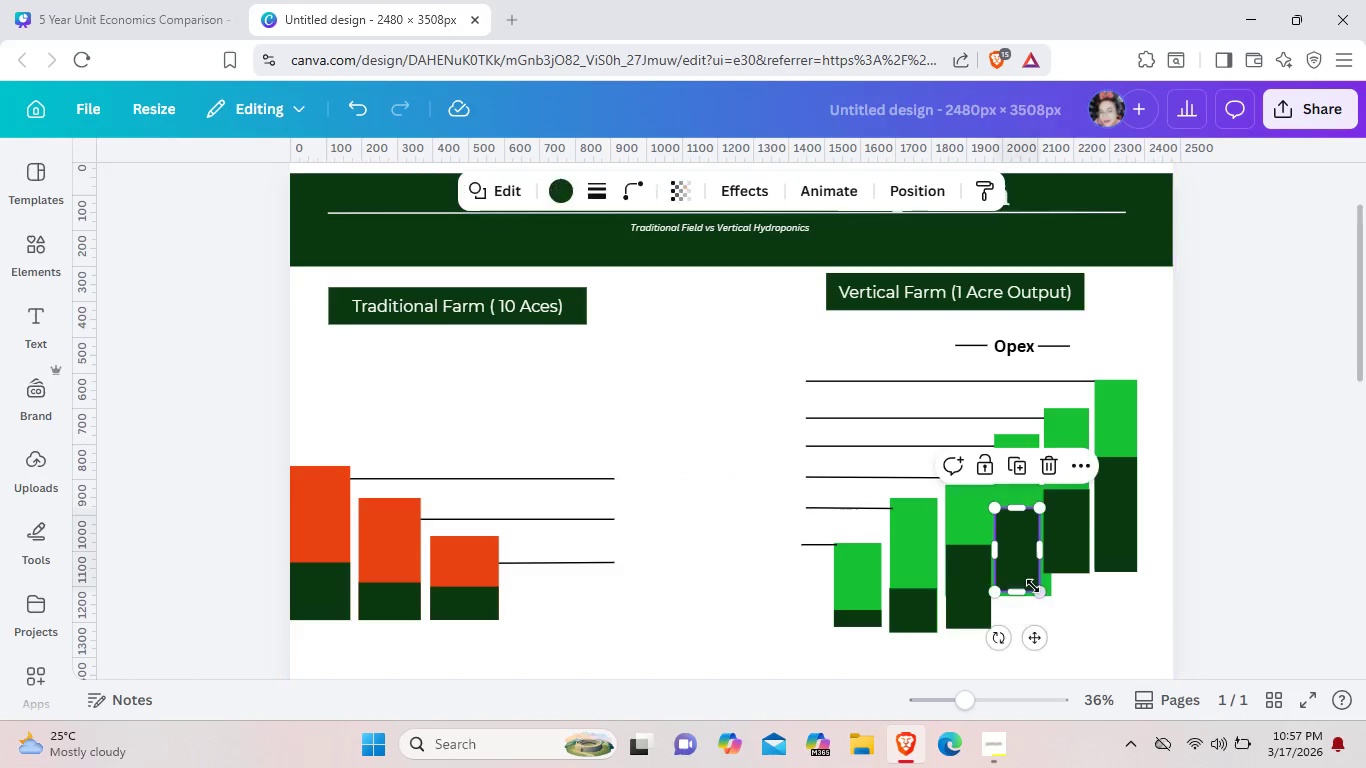 
left_click_drag(start_coordinate=[1033, 586], to_coordinate=[1044, 622])
 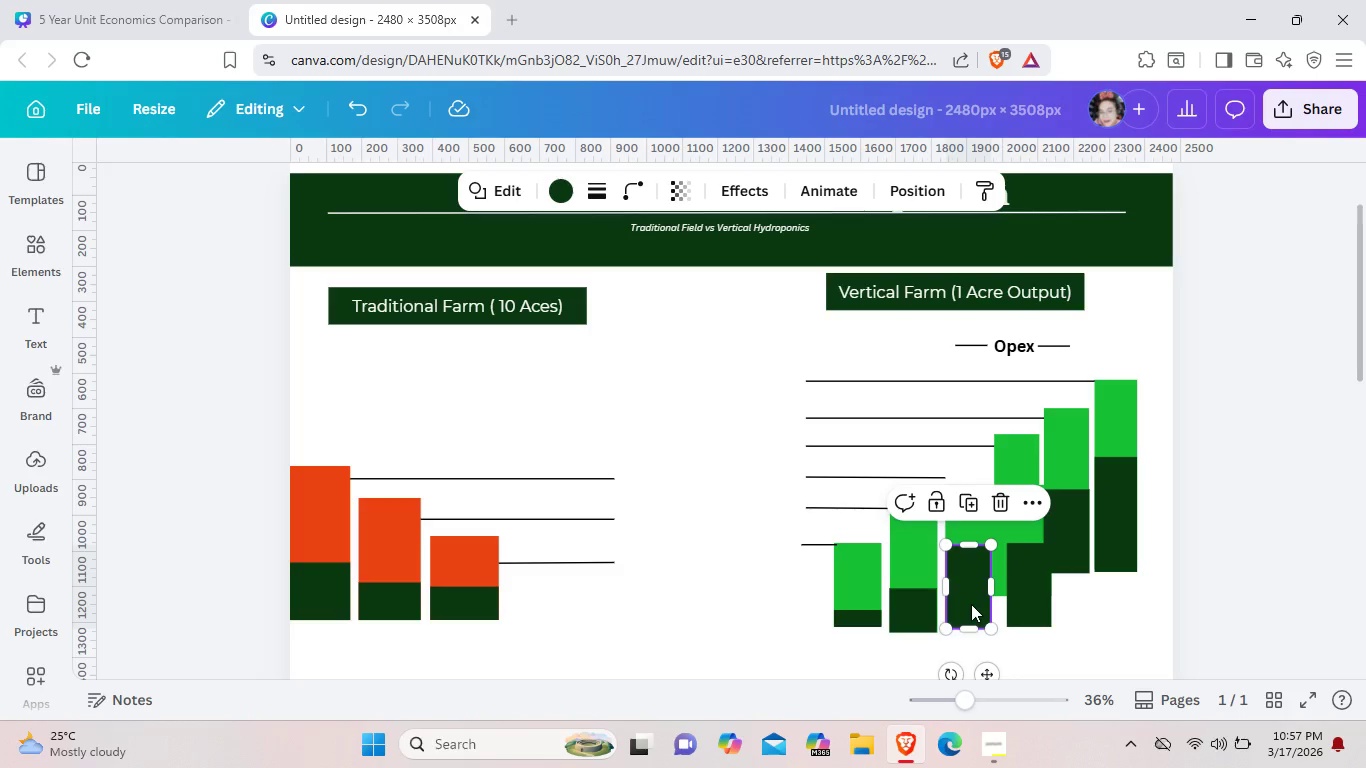 
left_click([971, 604])
 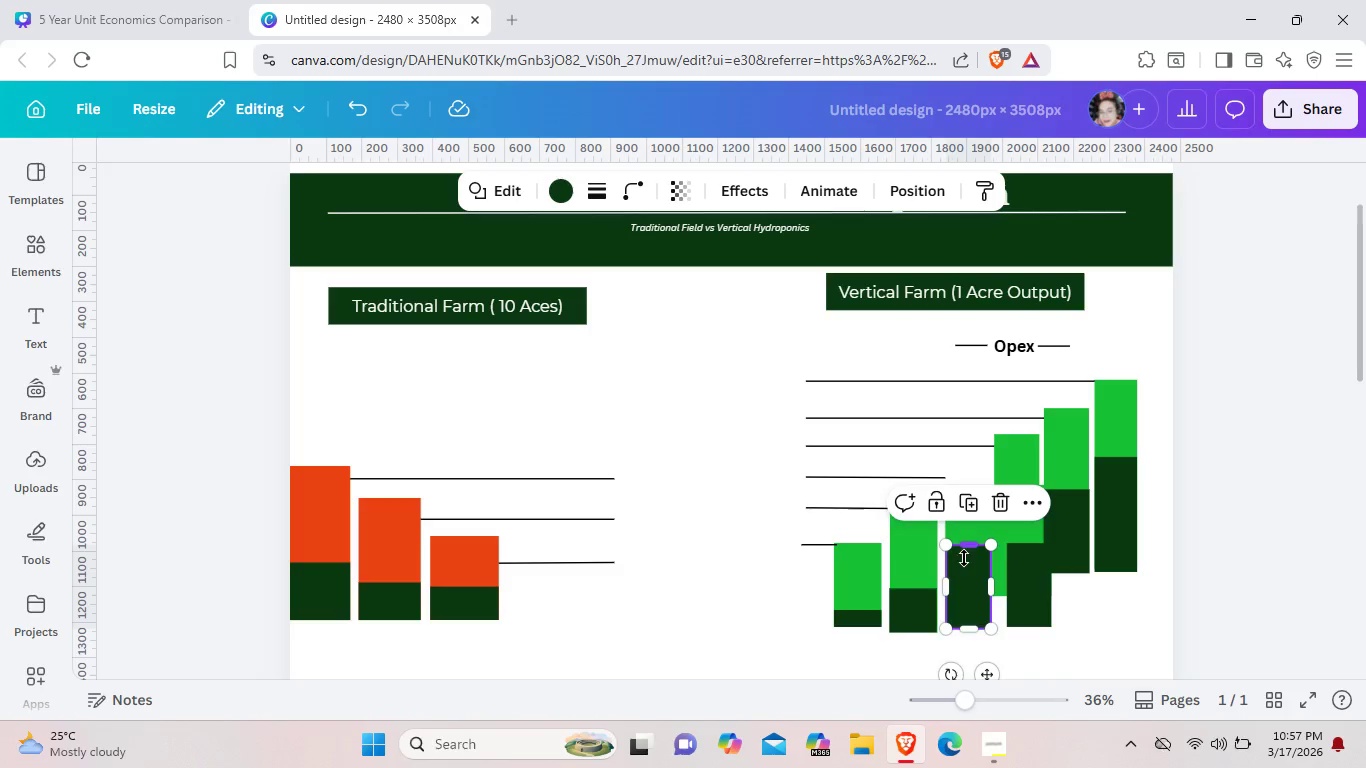 
left_click_drag(start_coordinate=[965, 550], to_coordinate=[963, 572])
 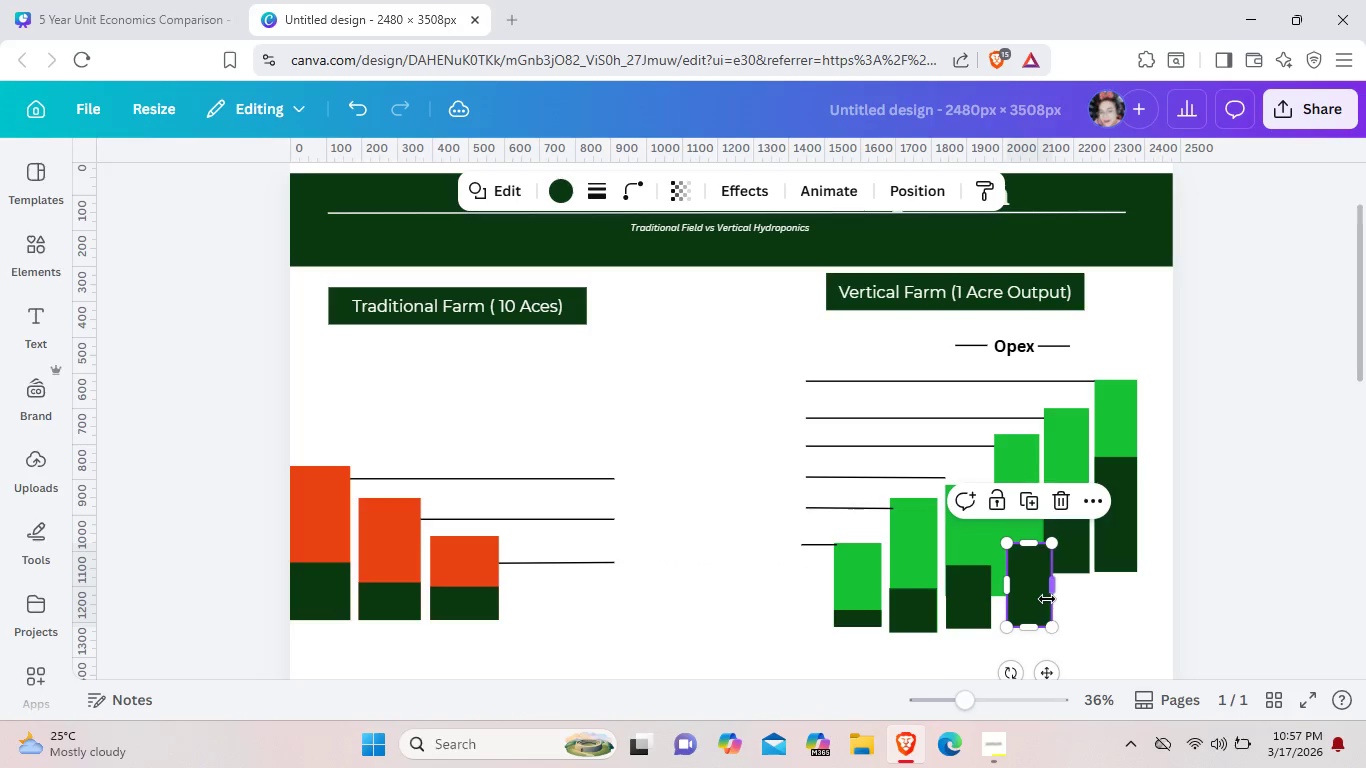 
left_click_drag(start_coordinate=[1047, 599], to_coordinate=[1041, 600])
 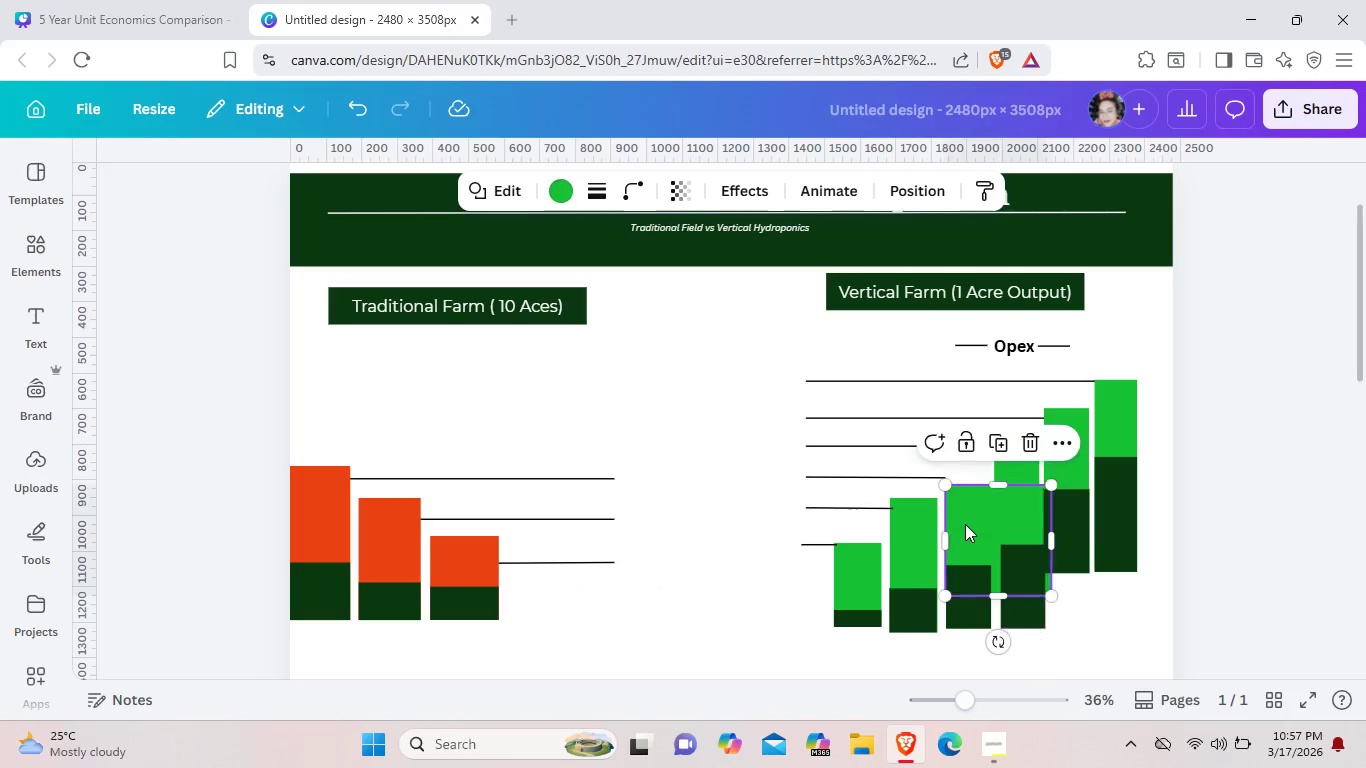 
left_click_drag(start_coordinate=[971, 522], to_coordinate=[747, 483])
 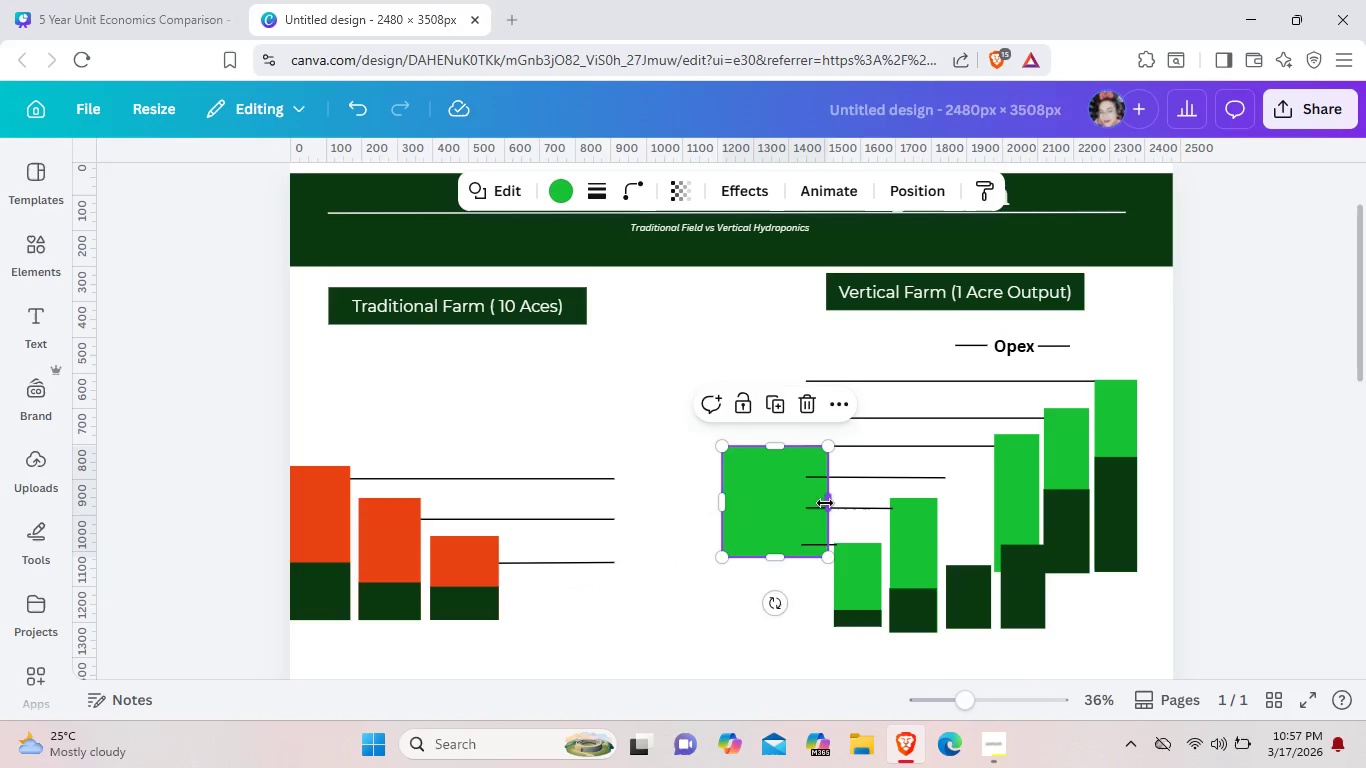 
left_click_drag(start_coordinate=[827, 503], to_coordinate=[769, 503])
 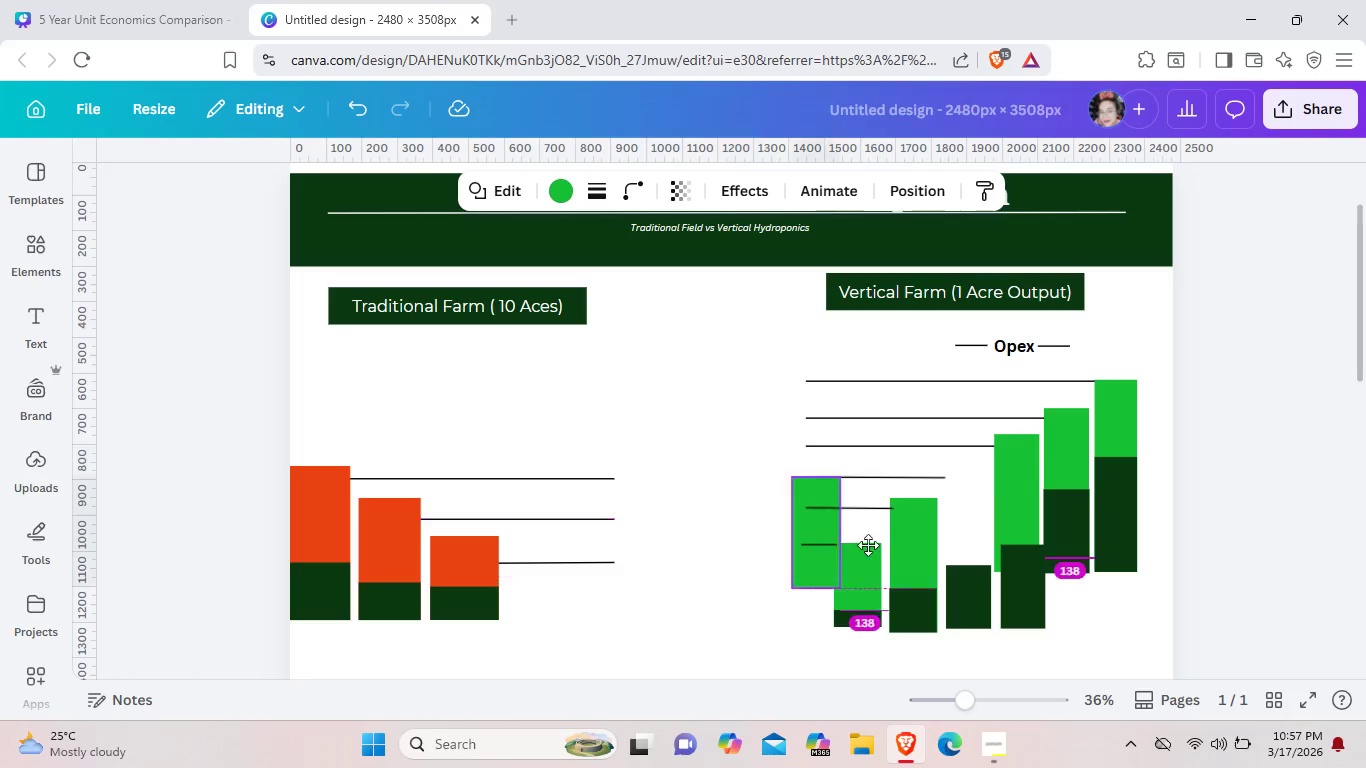 
left_click_drag(start_coordinate=[750, 505], to_coordinate=[976, 564])
 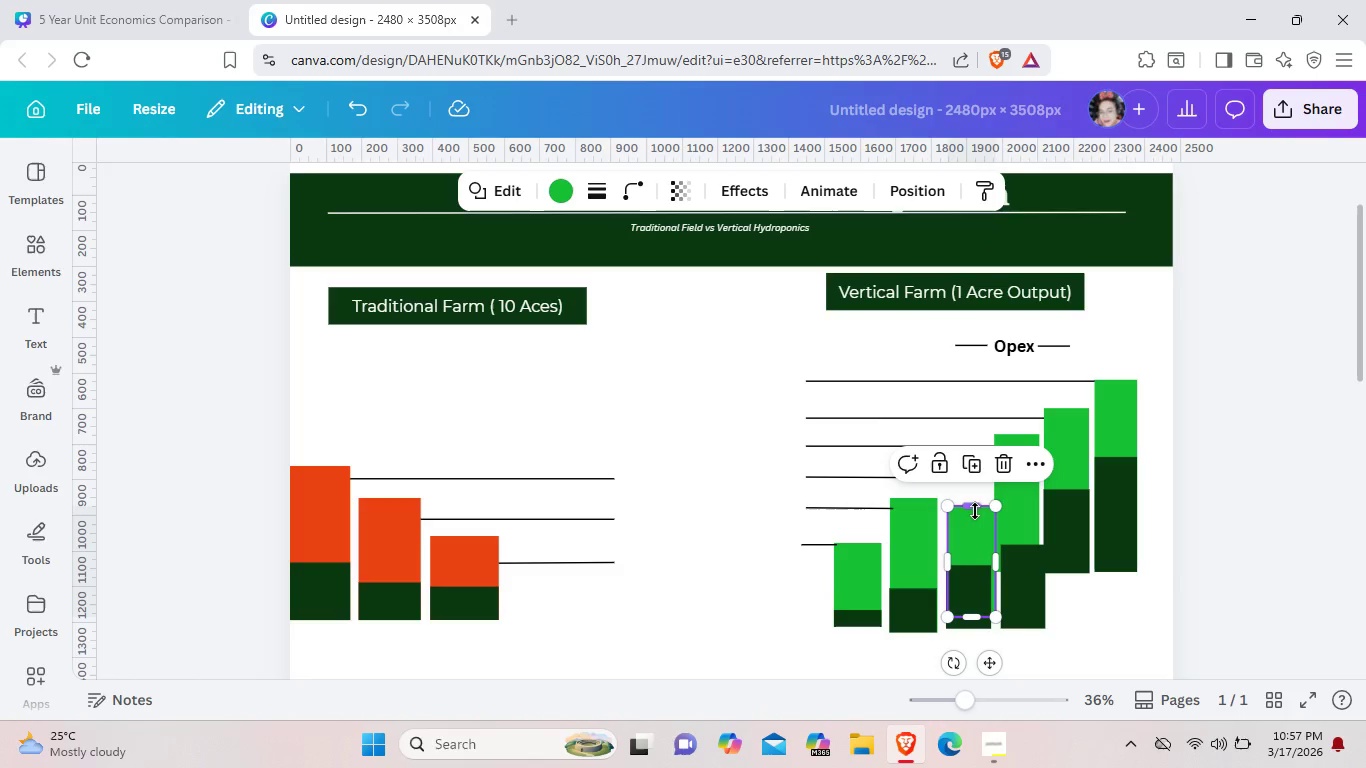 
left_click_drag(start_coordinate=[974, 509], to_coordinate=[972, 496])
 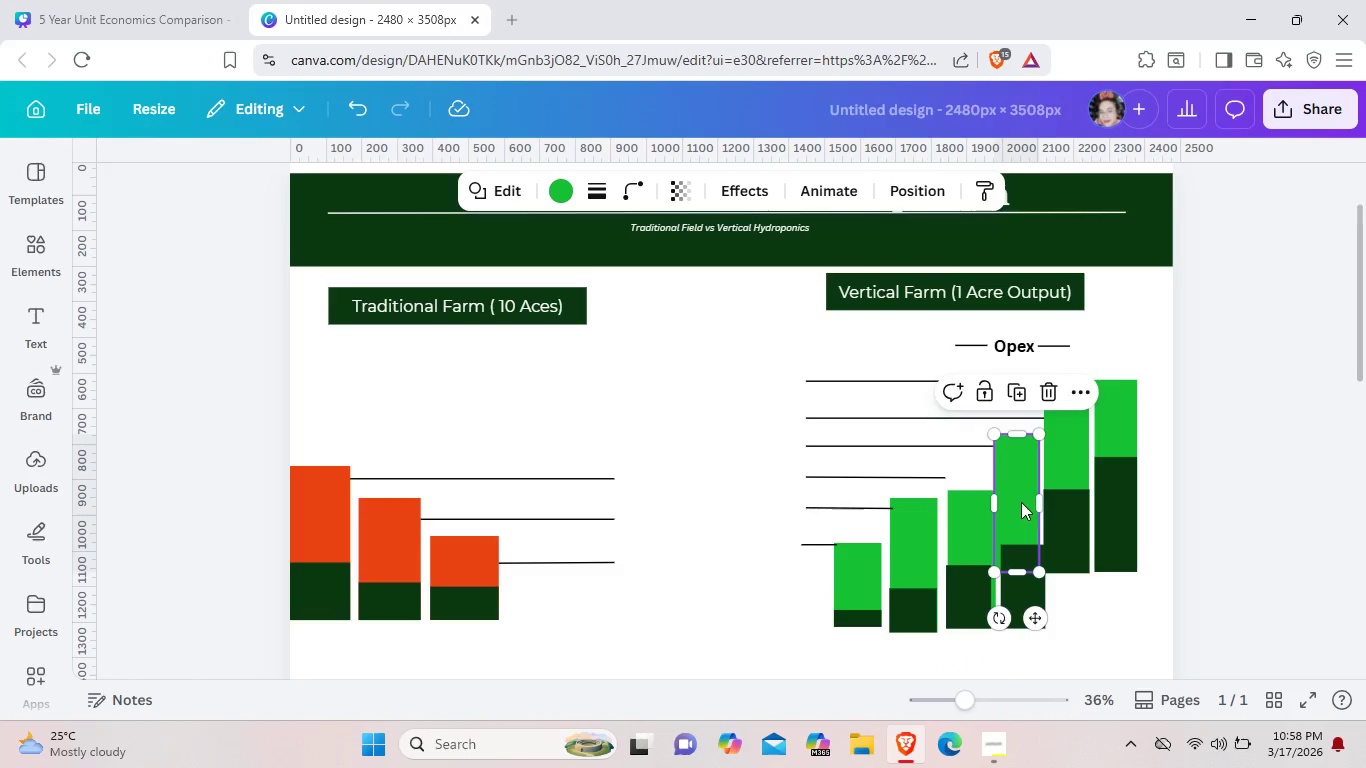 
left_click_drag(start_coordinate=[1017, 502], to_coordinate=[1026, 502])
 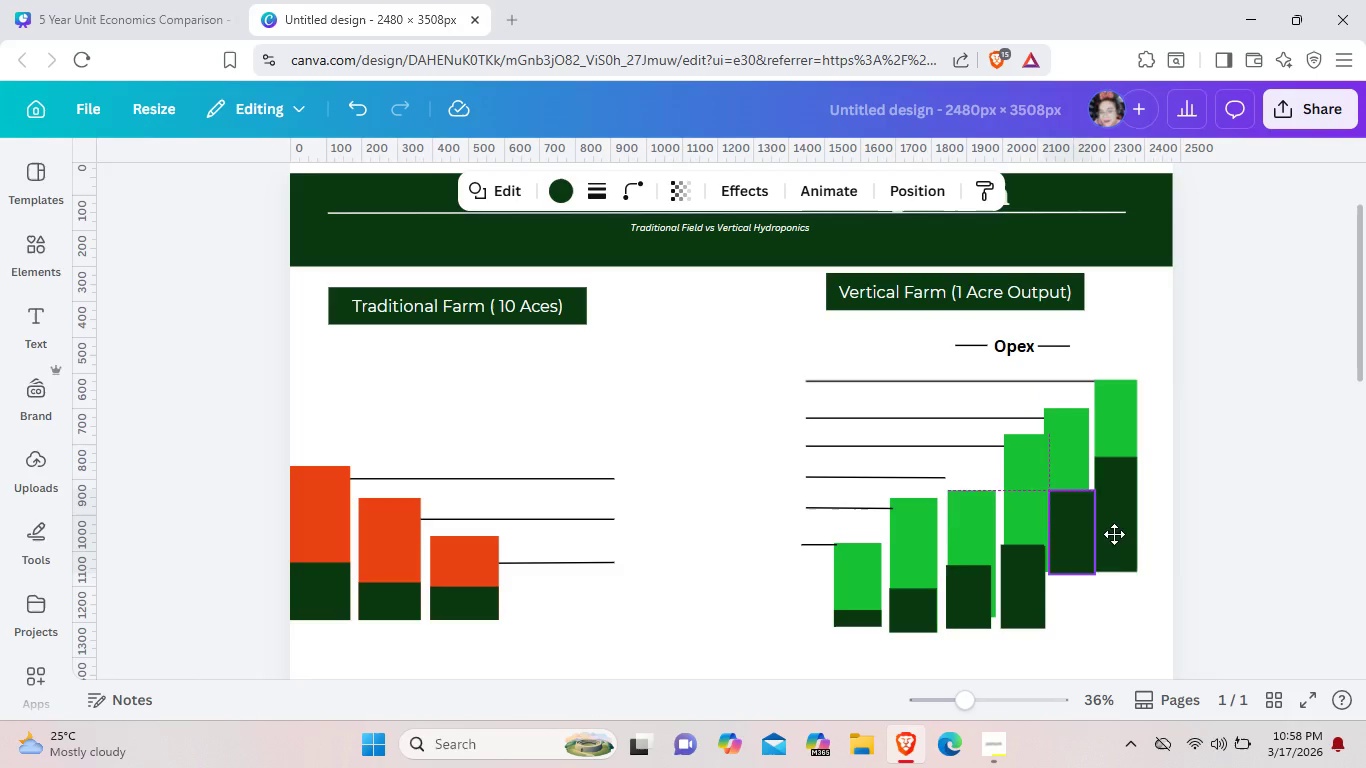 
left_click_drag(start_coordinate=[1068, 535], to_coordinate=[1123, 561])
 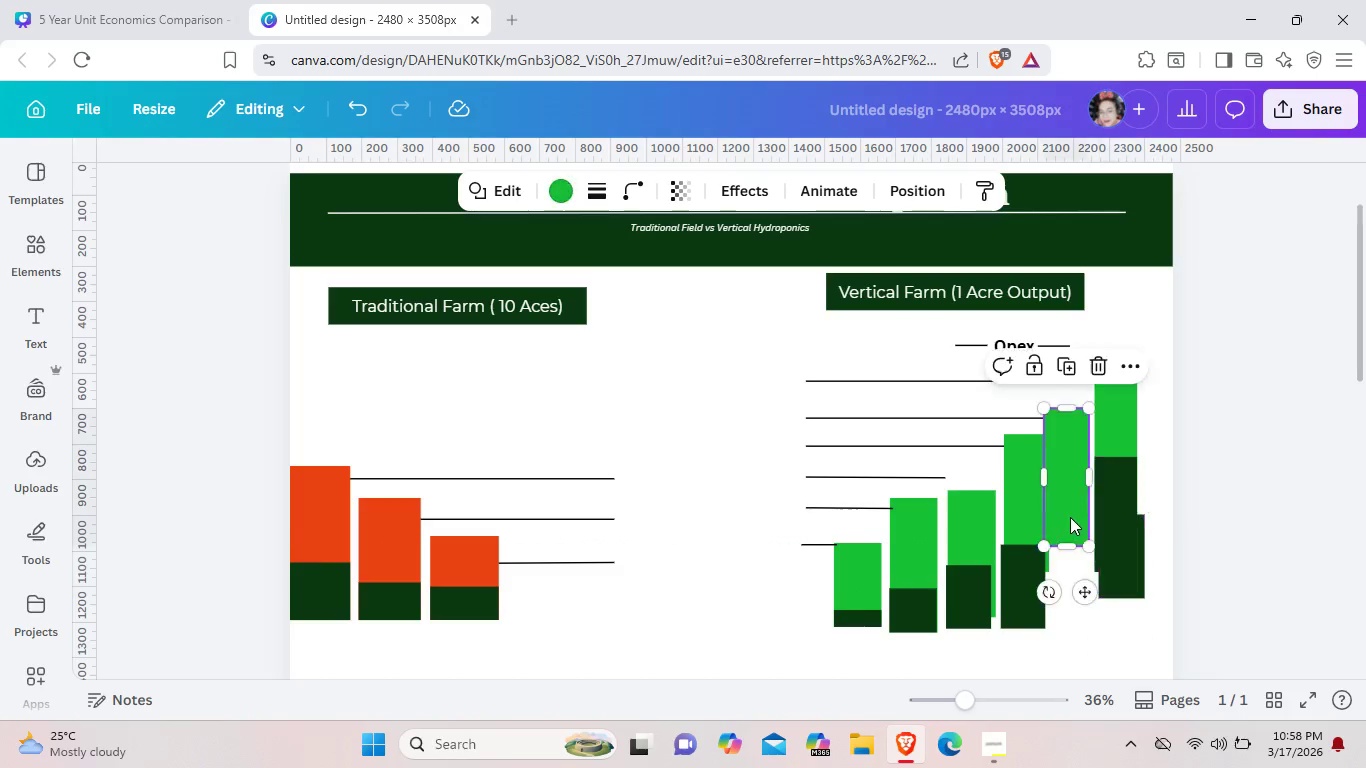 
left_click_drag(start_coordinate=[1065, 516], to_coordinate=[1132, 529])
 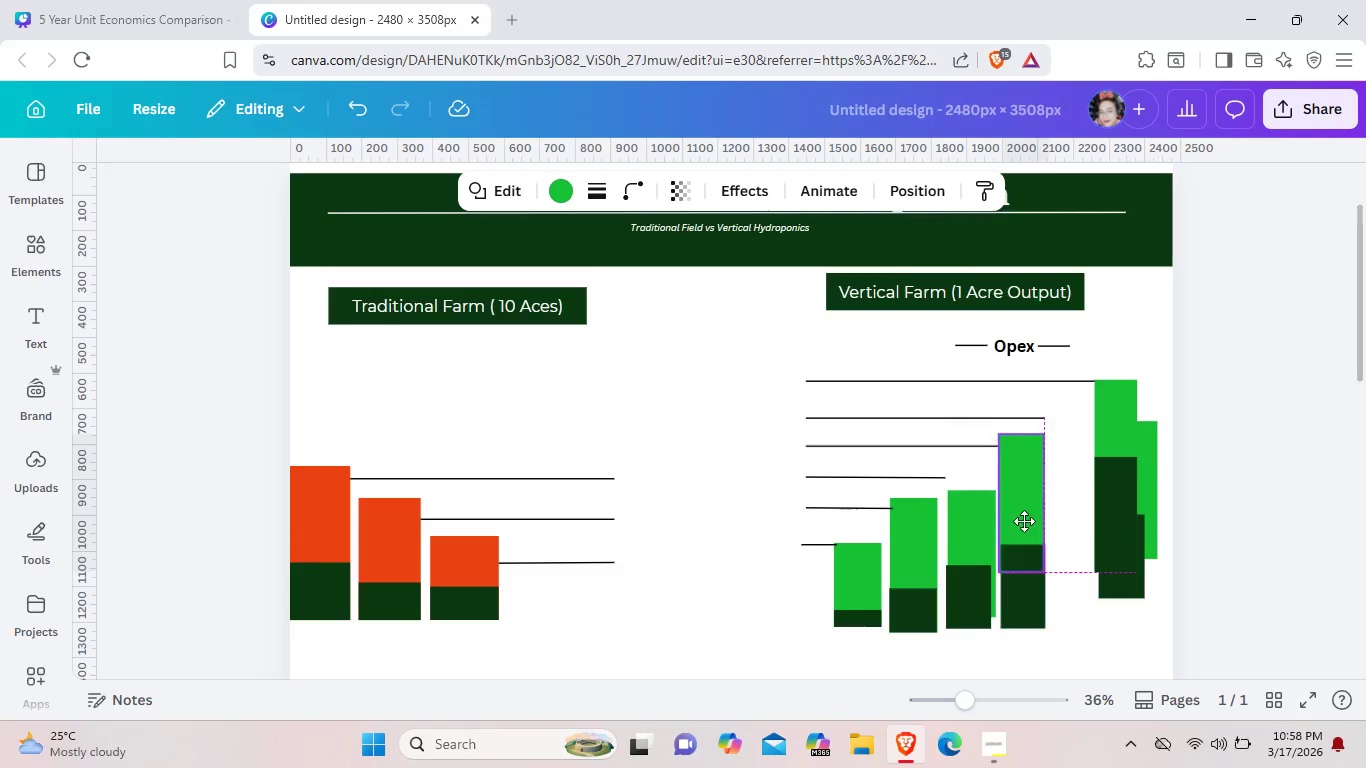 
mouse_move([1022, 542])
 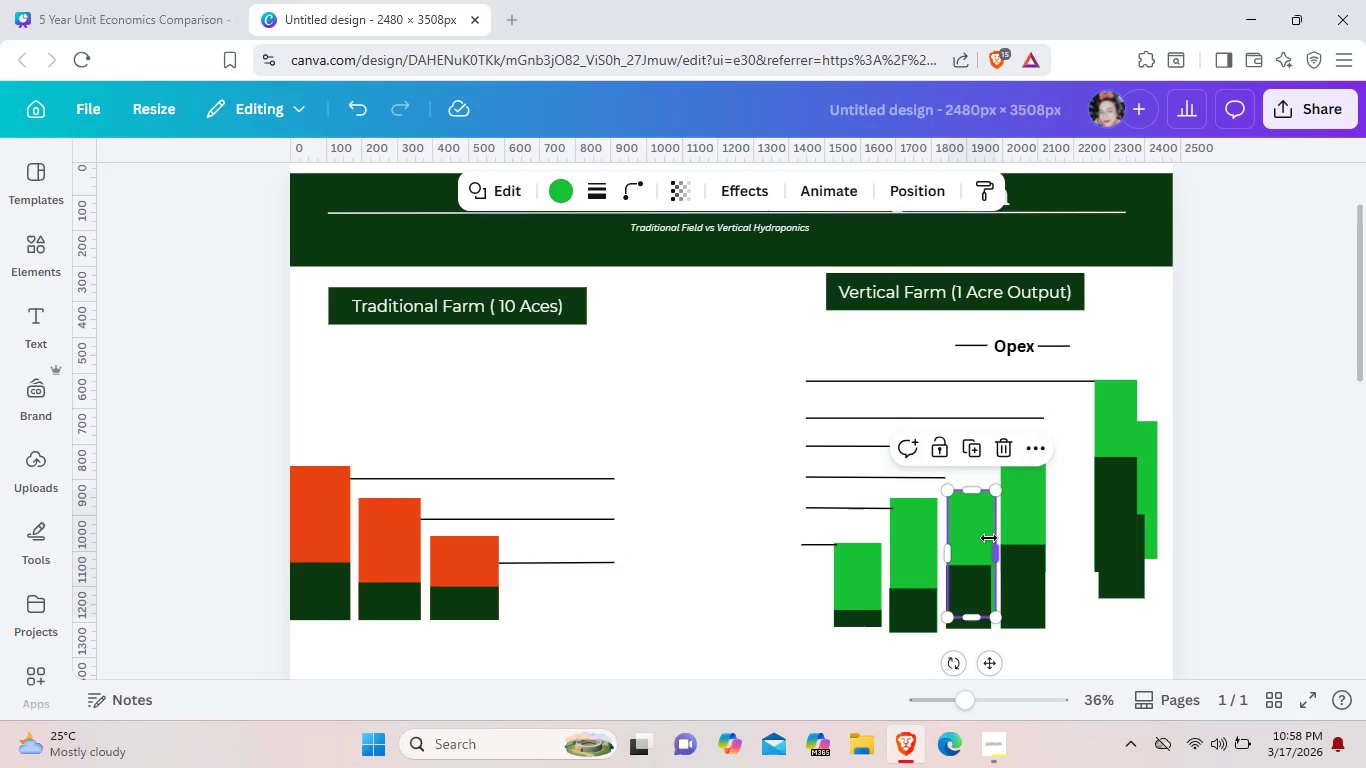 
left_click([989, 538])
 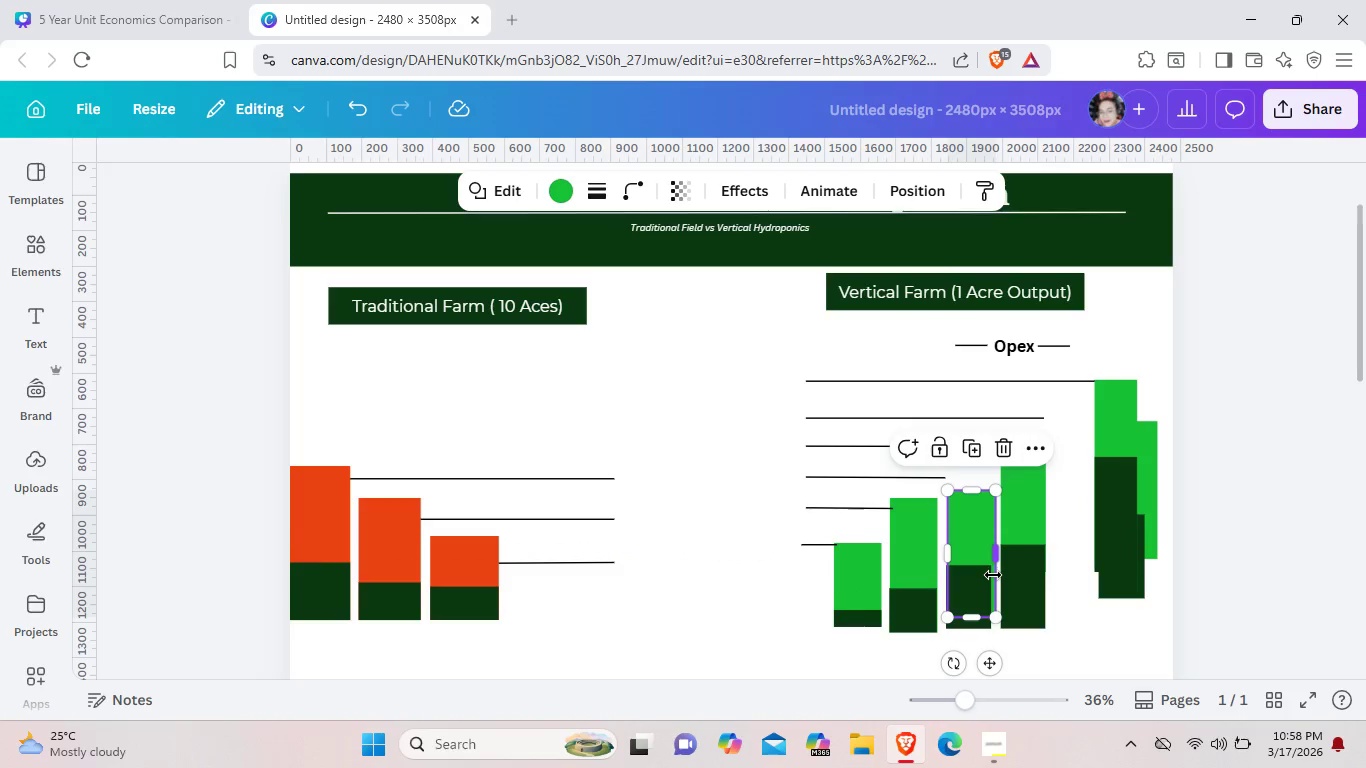 
mouse_move([1011, 553])
 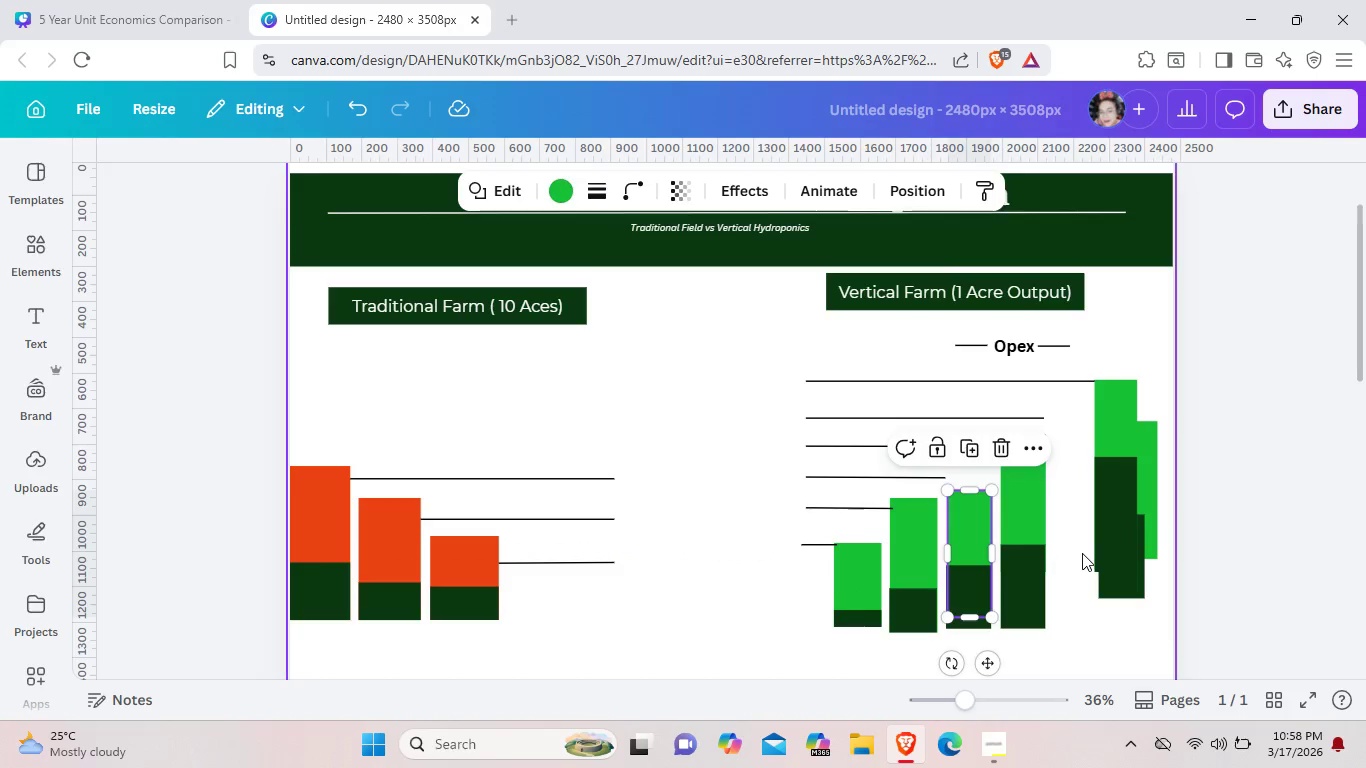 
left_click([1082, 553])
 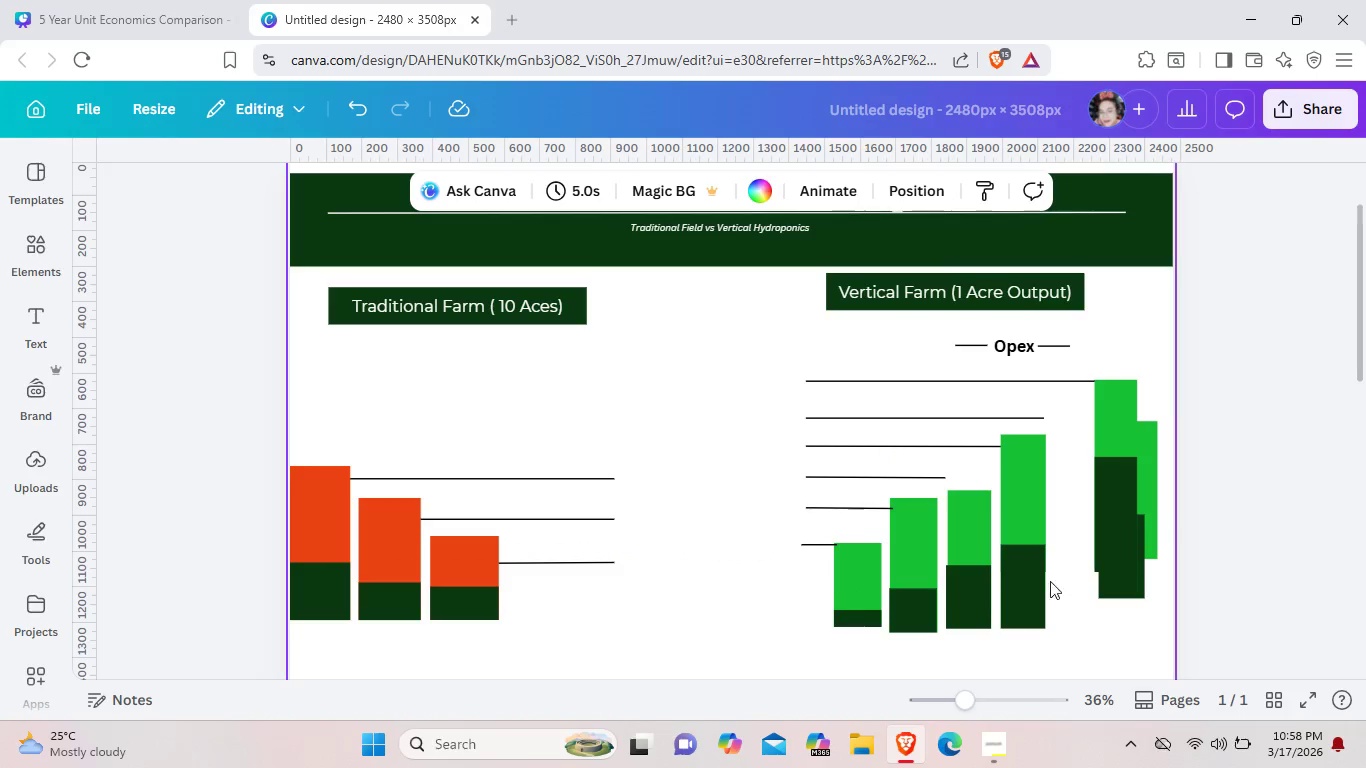 
left_click_drag(start_coordinate=[1064, 580], to_coordinate=[1001, 516])
 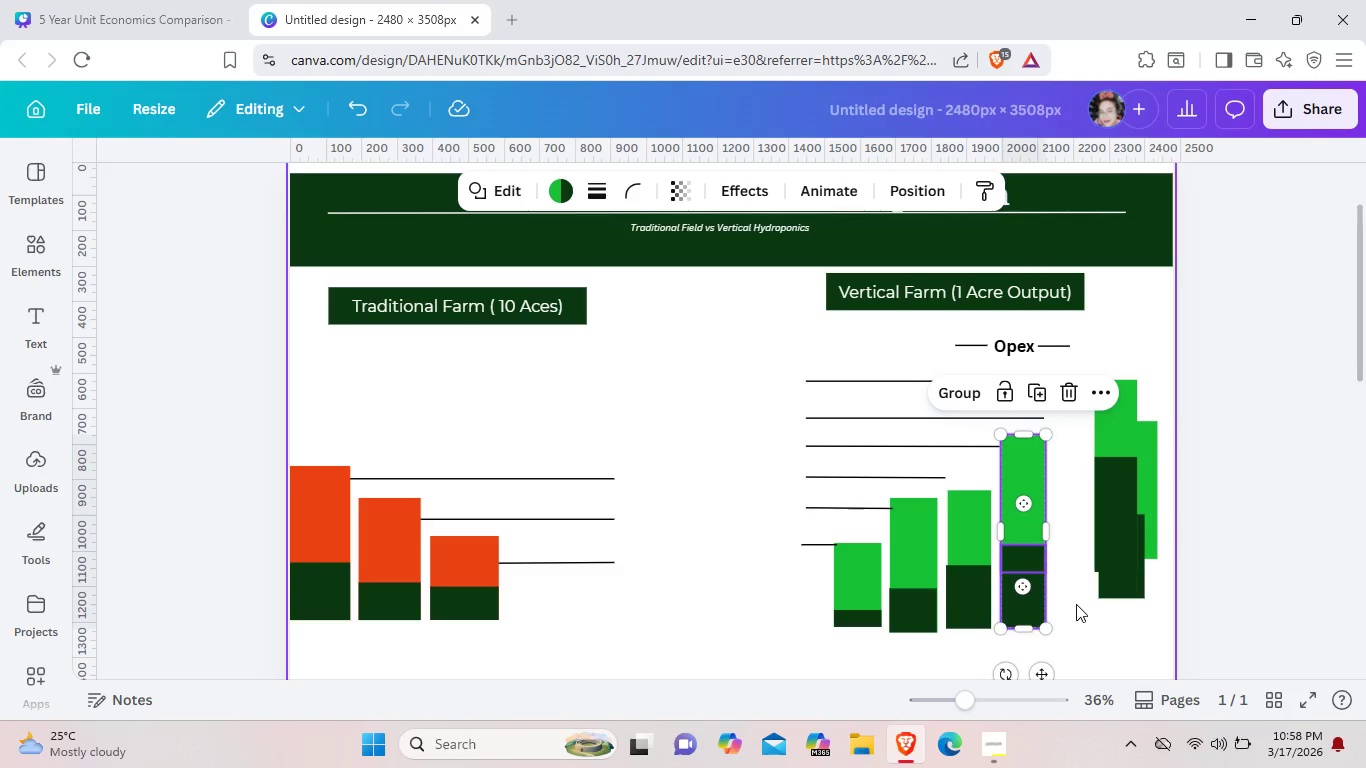 
key(ArrowLeft)
 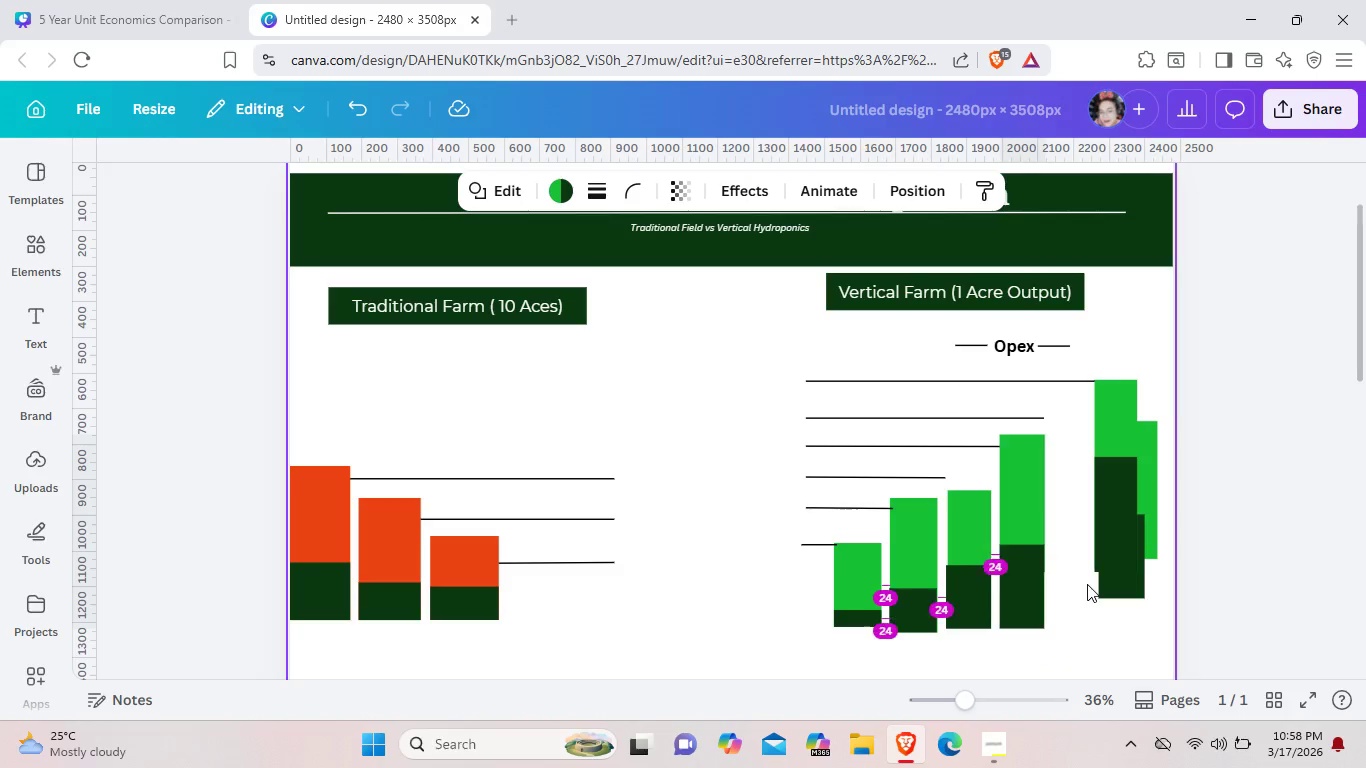 
key(ArrowLeft)
 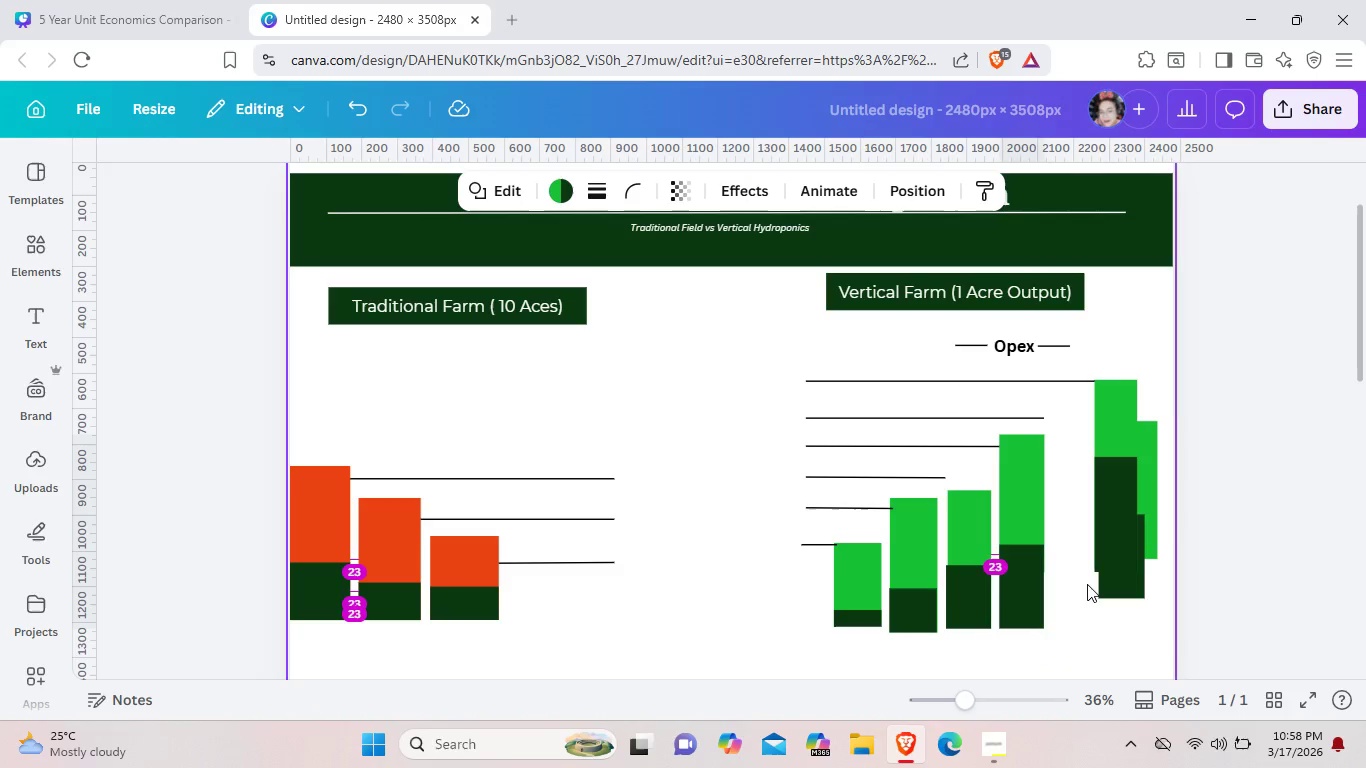 
key(ArrowLeft)
 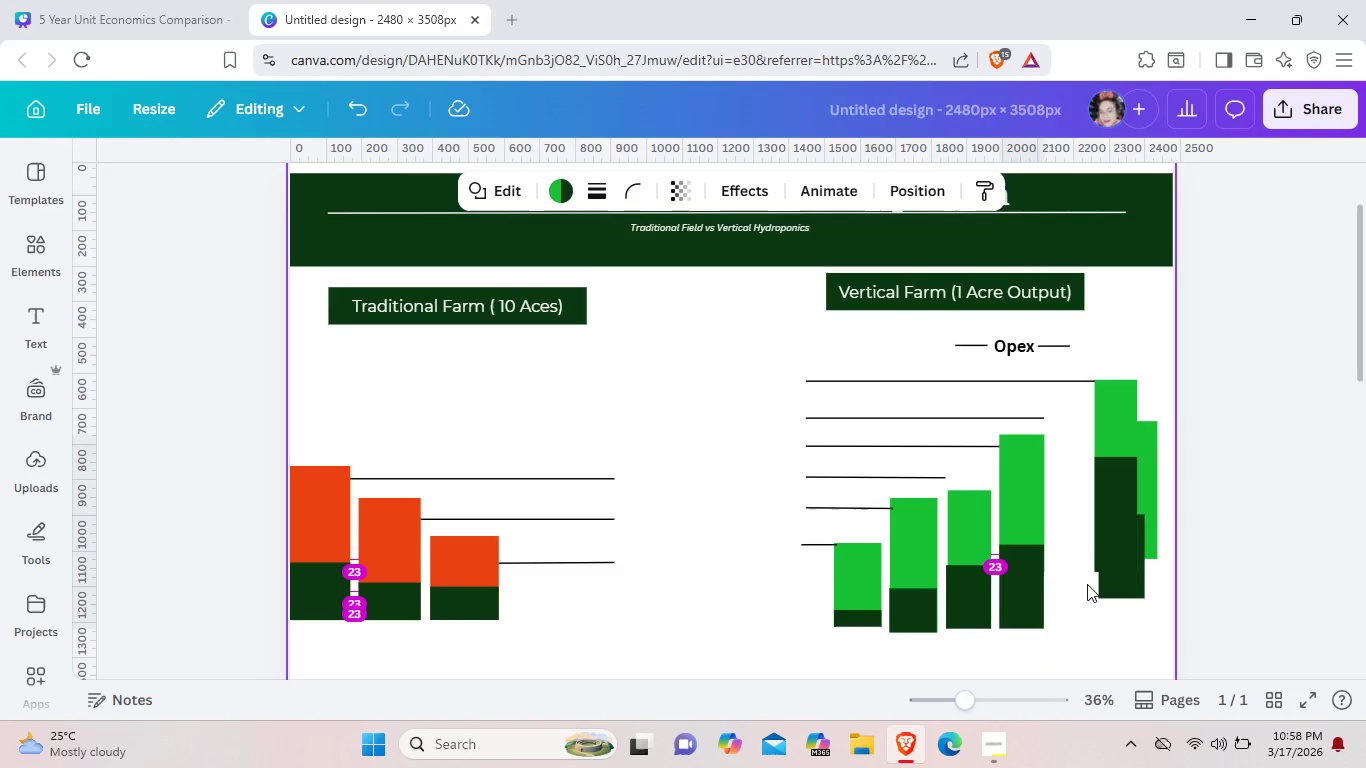 
key(ArrowLeft)
 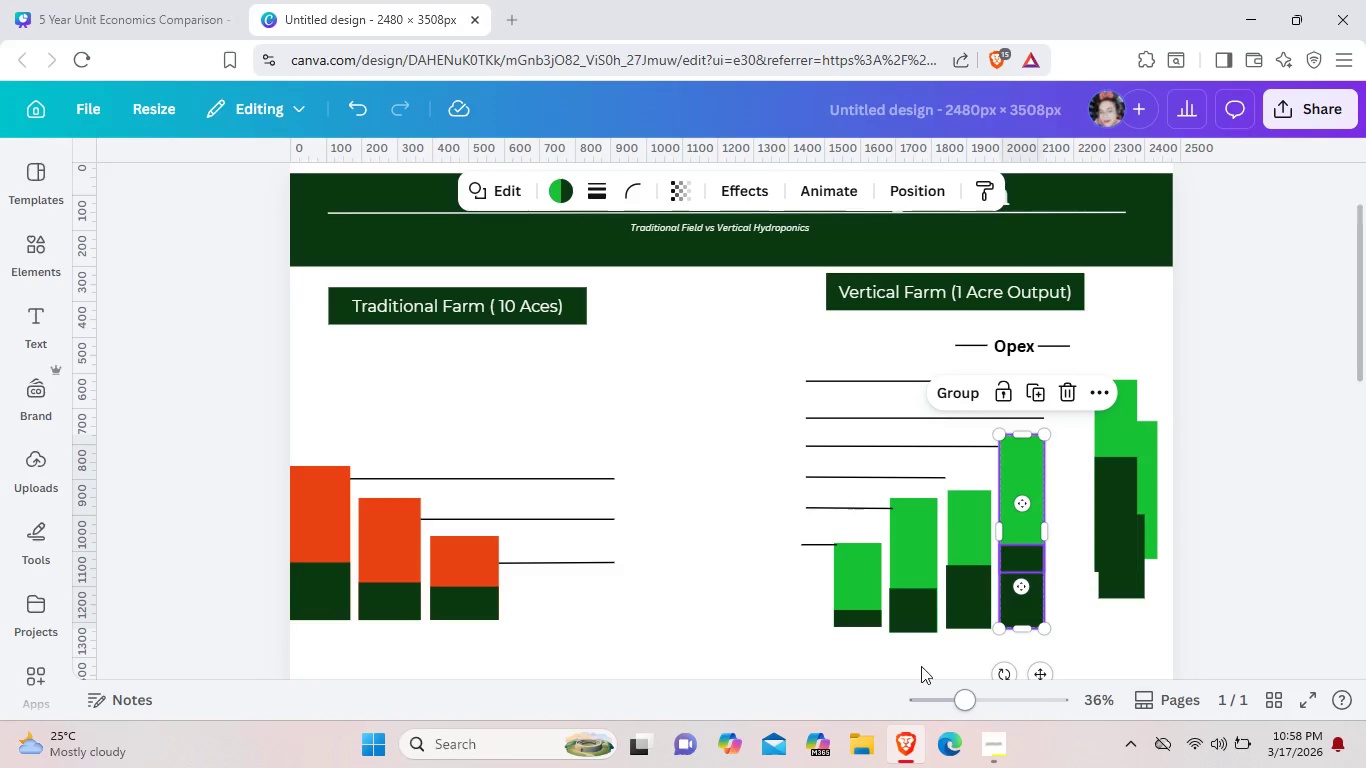 
left_click([894, 582])
 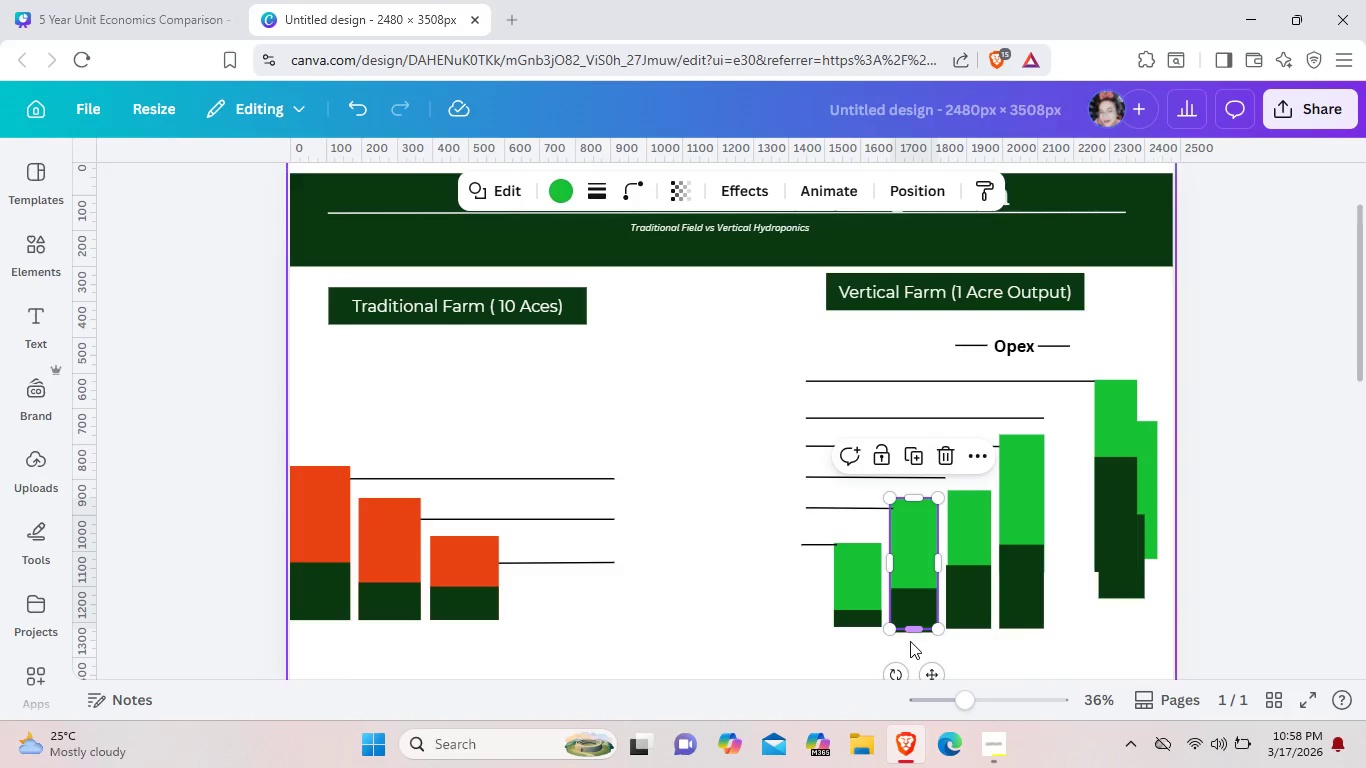 
left_click([910, 647])
 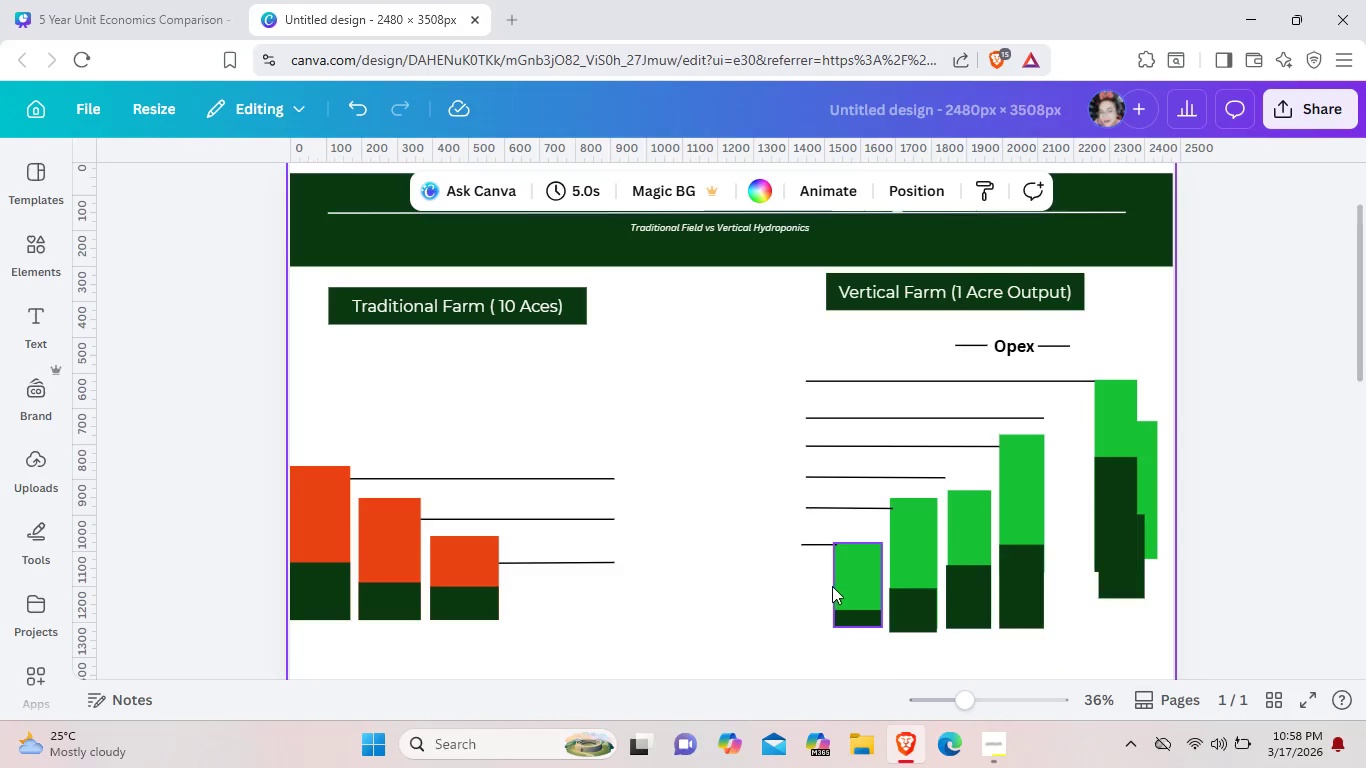 
left_click_drag(start_coordinate=[813, 582], to_coordinate=[874, 625])
 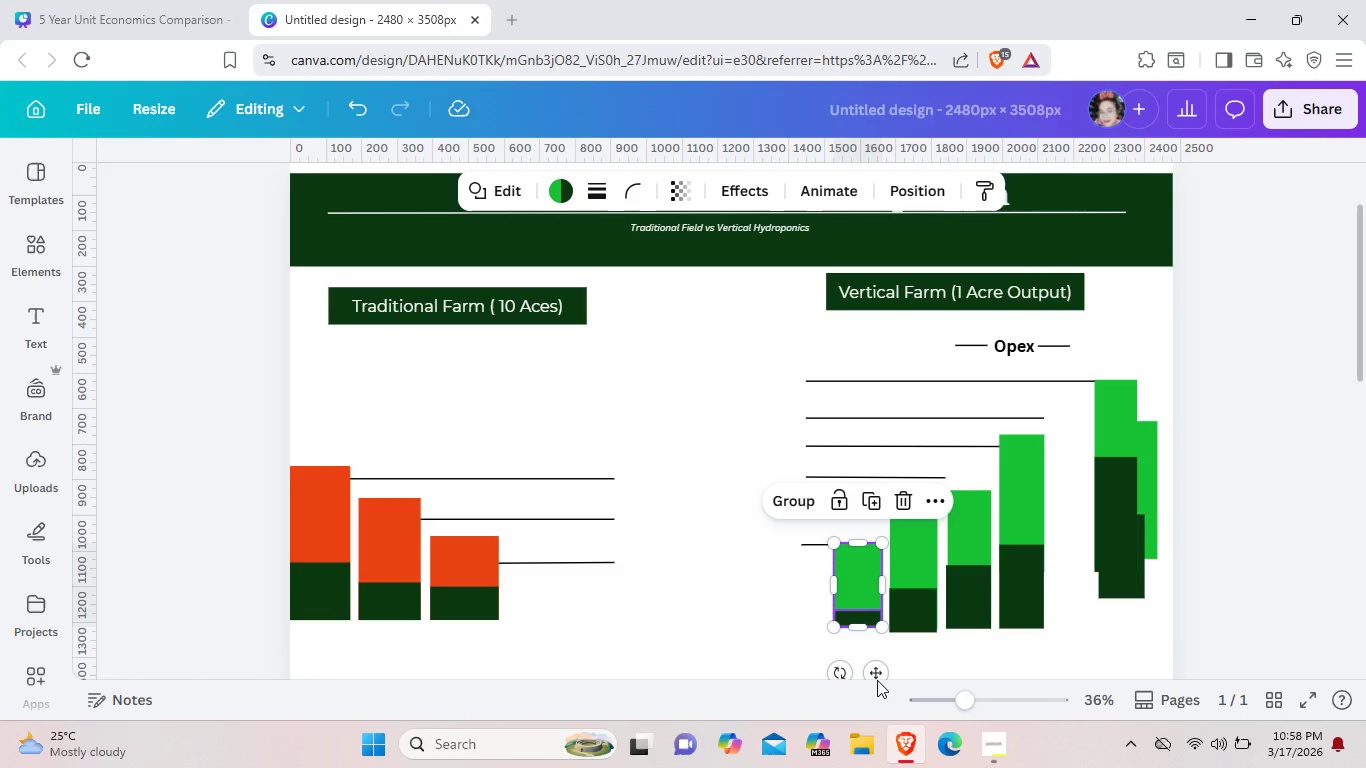 
left_click_drag(start_coordinate=[877, 680], to_coordinate=[877, 685])
 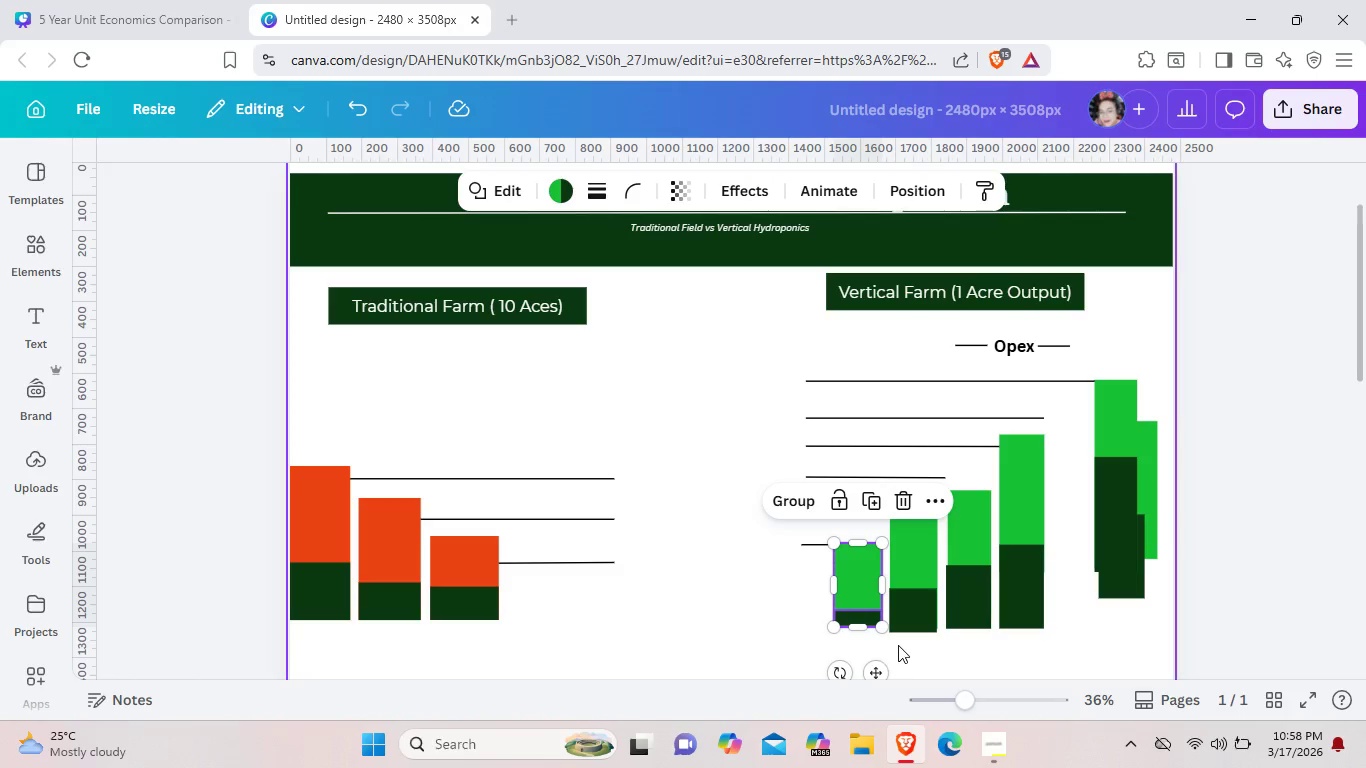 
left_click([898, 647])
 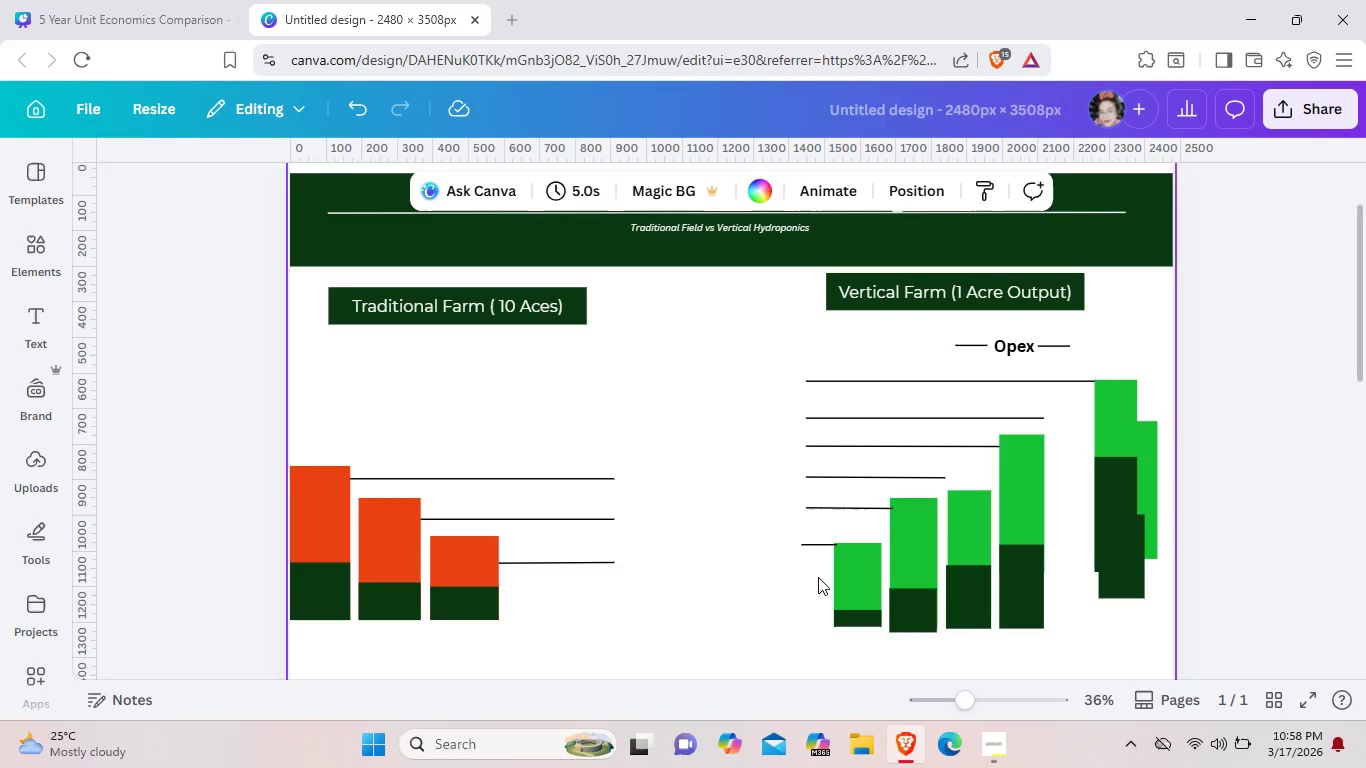 
left_click_drag(start_coordinate=[818, 577], to_coordinate=[877, 628])
 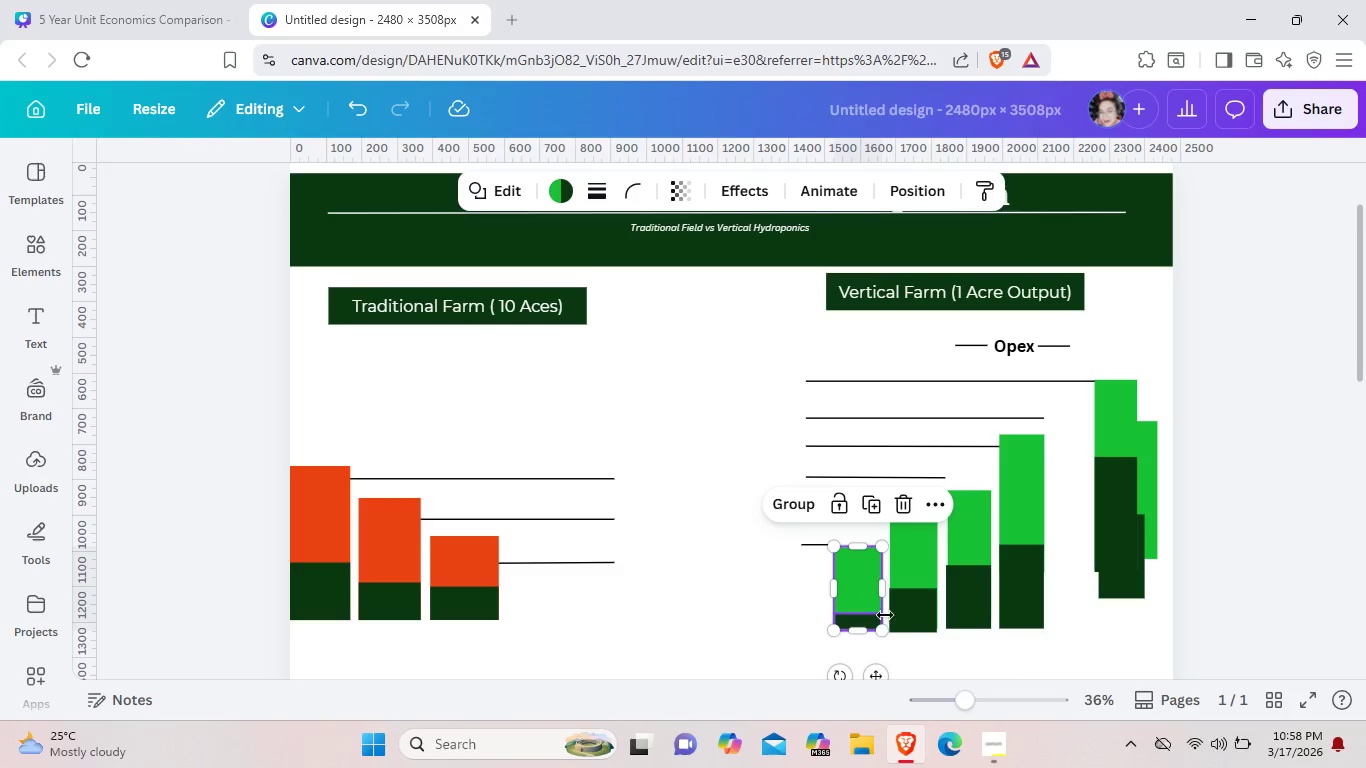 
left_click([1002, 685])
 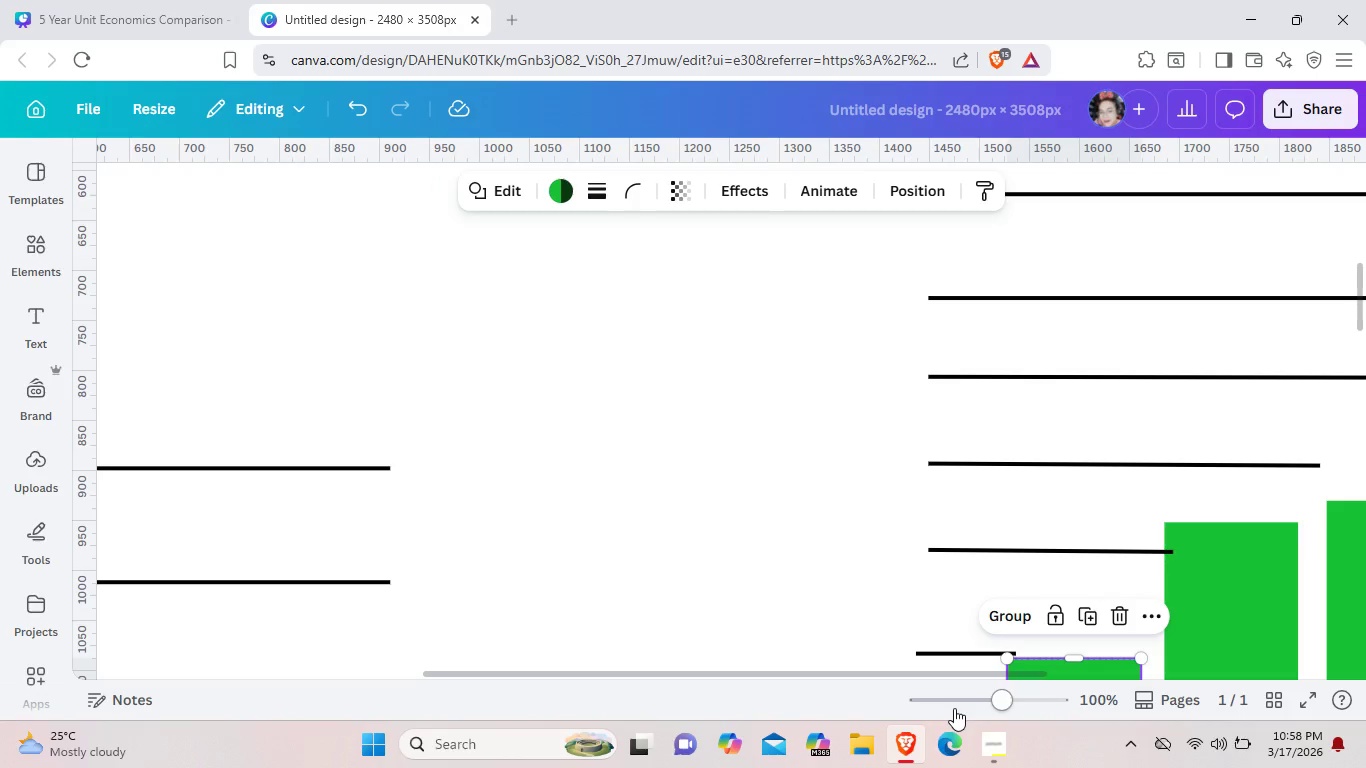 
left_click([949, 697])
 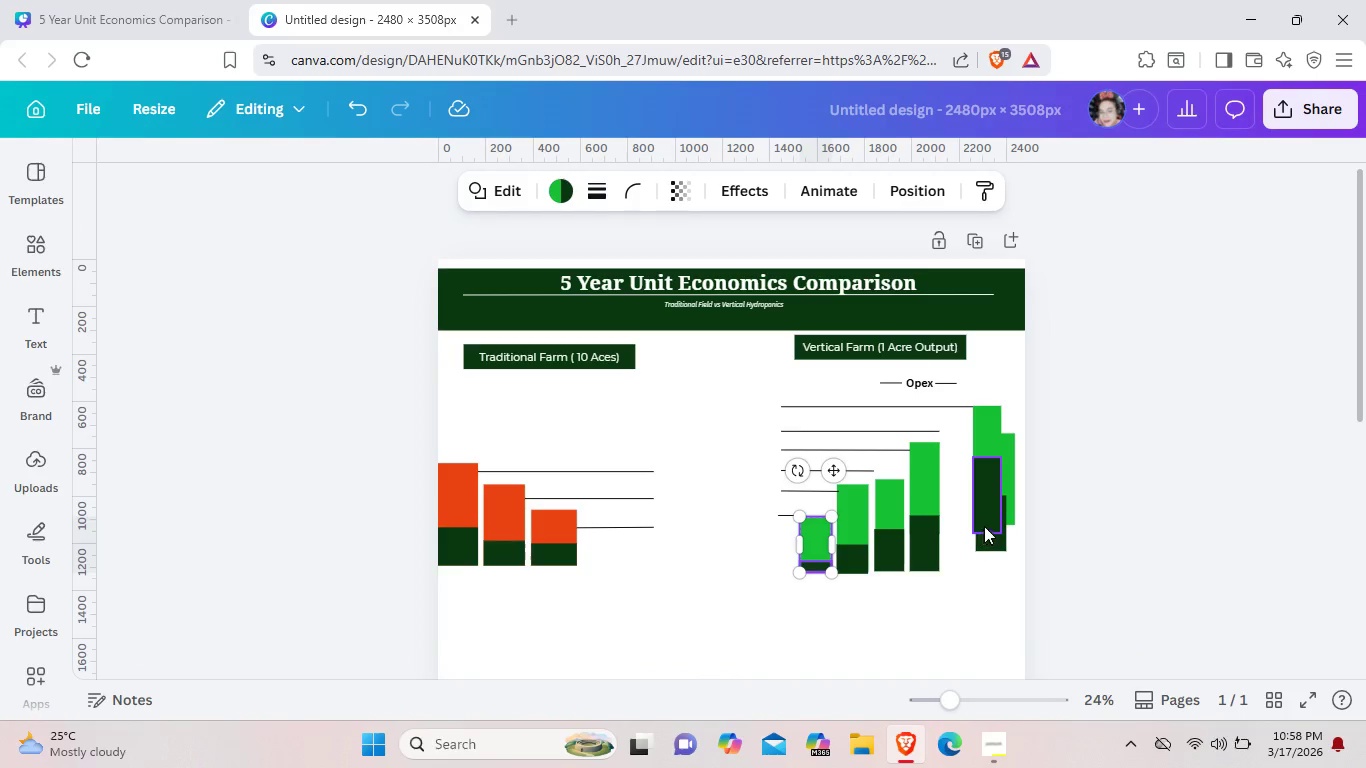 
left_click_drag(start_coordinate=[984, 526], to_coordinate=[959, 563])
 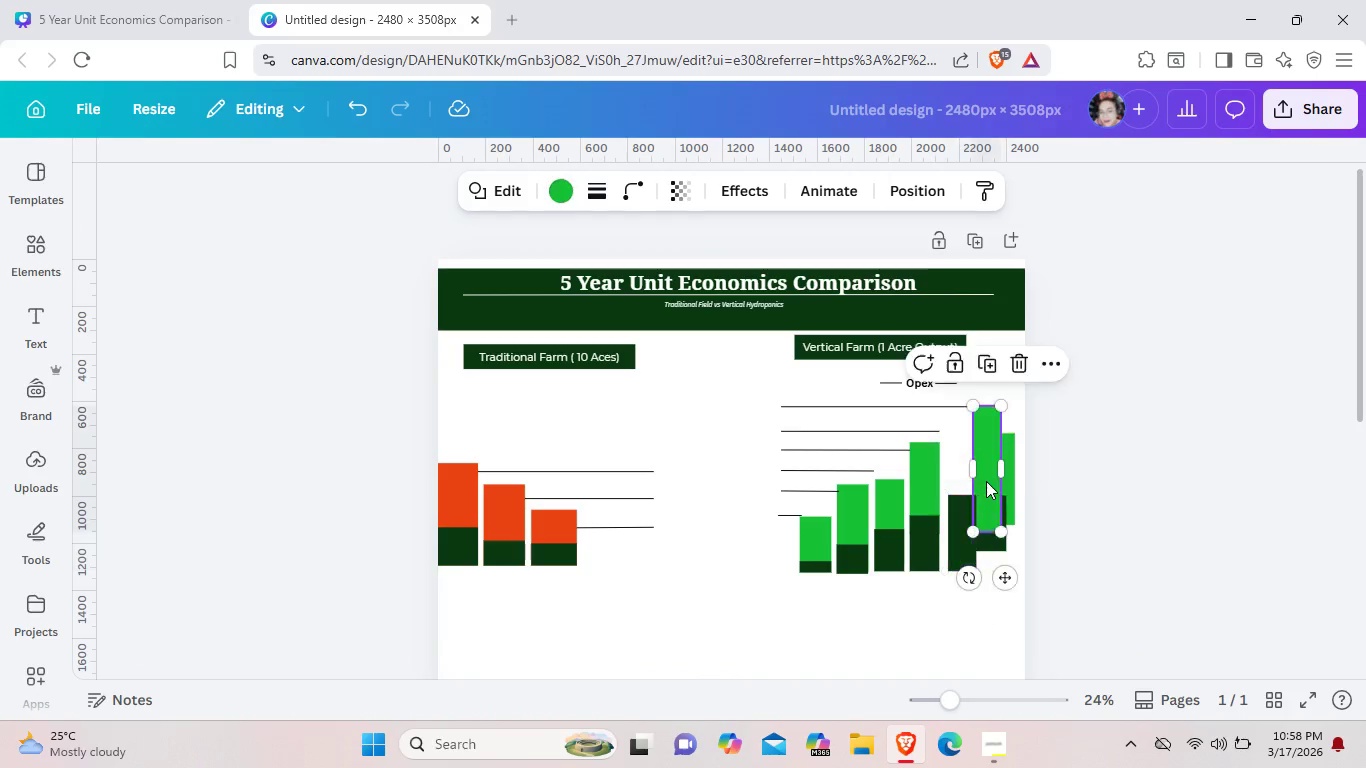 
left_click_drag(start_coordinate=[988, 481], to_coordinate=[964, 486])
 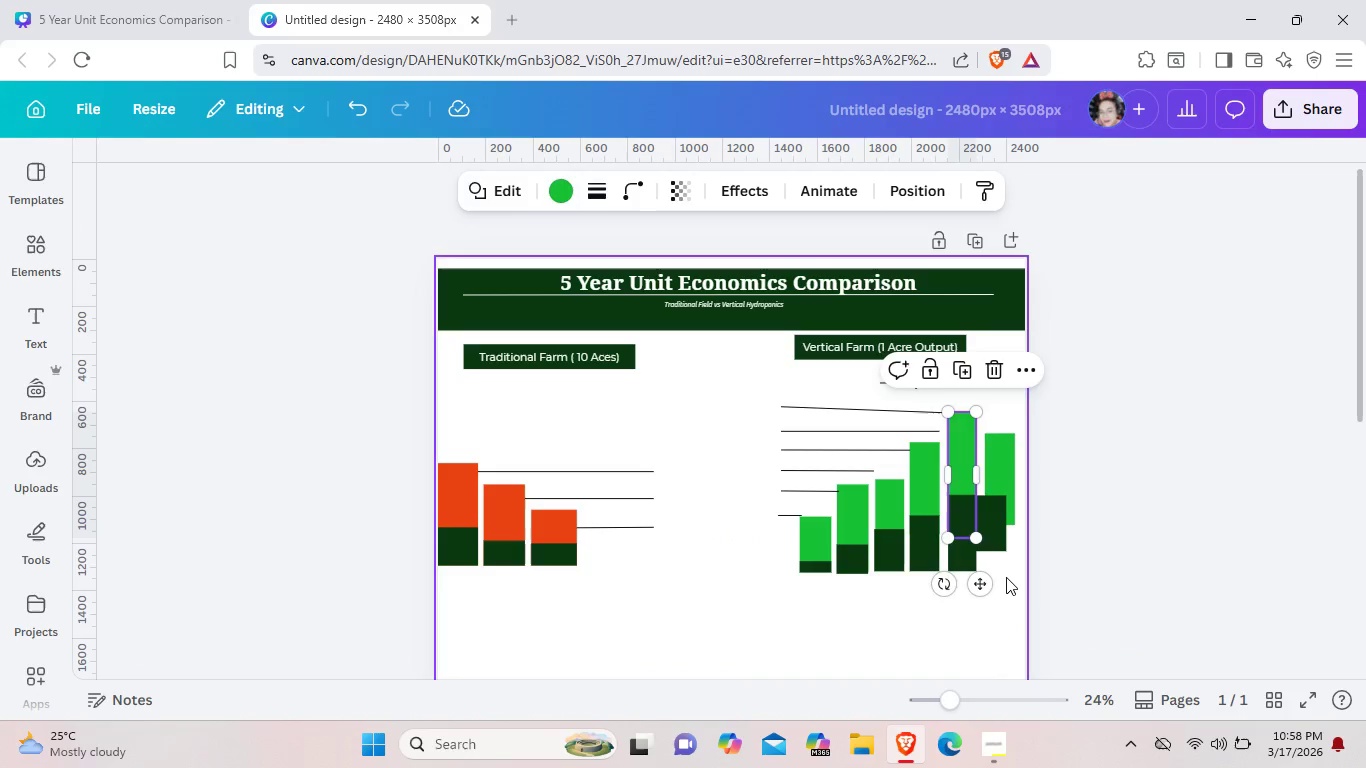 
left_click([1006, 577])
 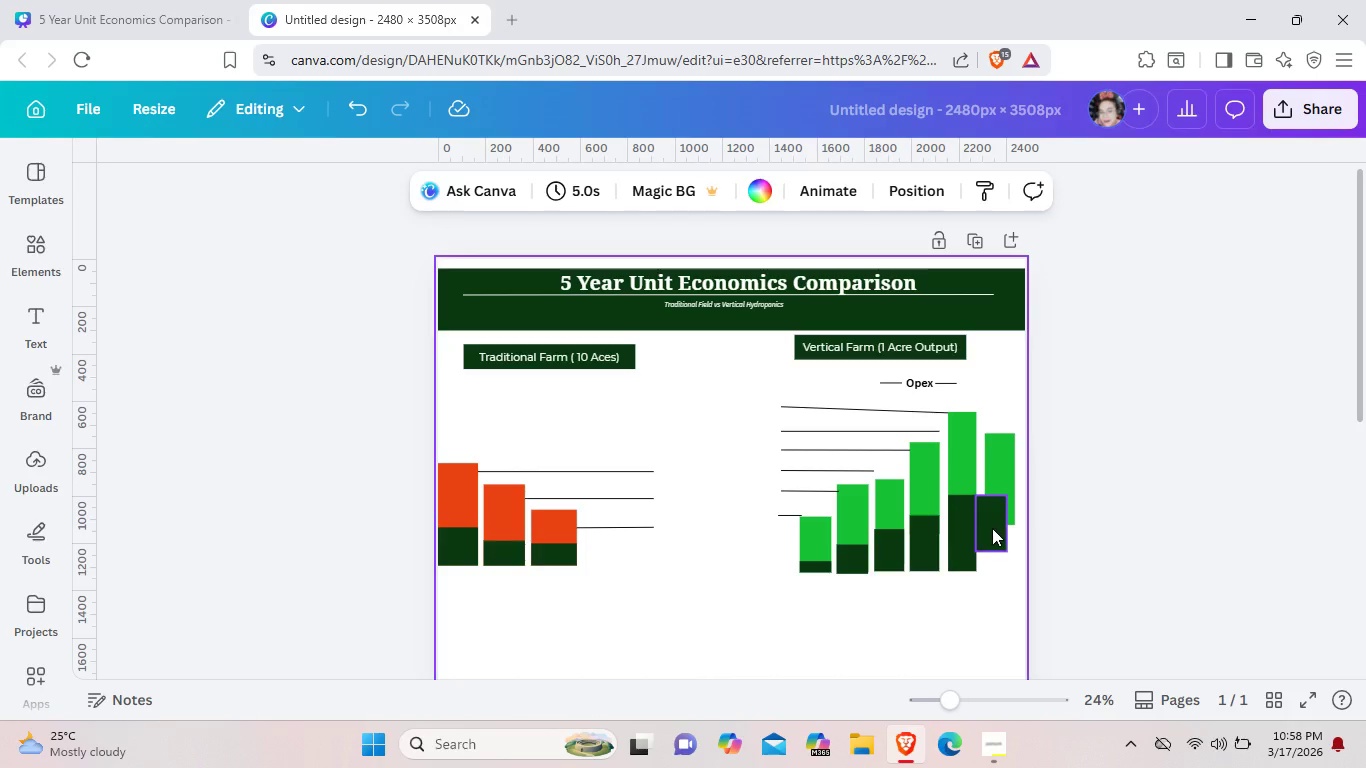 
left_click_drag(start_coordinate=[991, 528], to_coordinate=[1003, 529])
 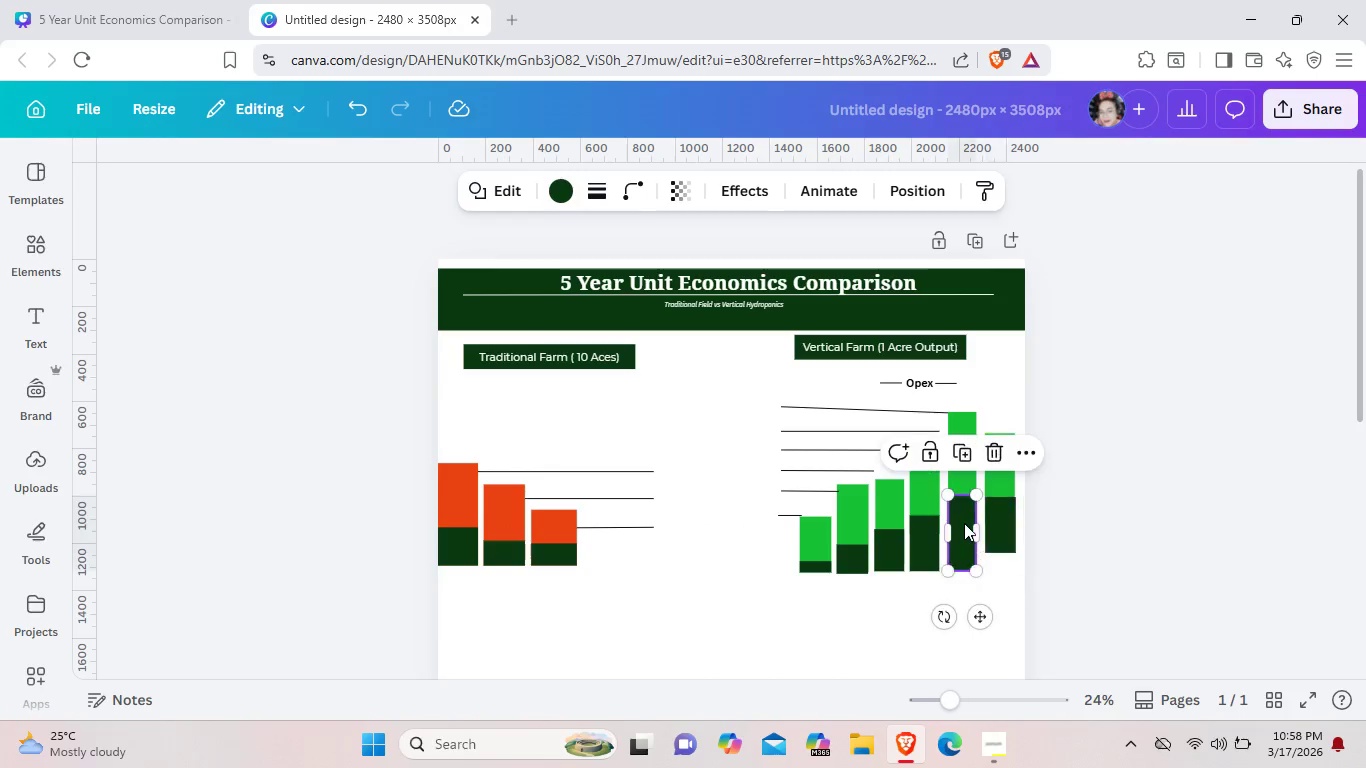 
left_click_drag(start_coordinate=[964, 523], to_coordinate=[989, 614])
 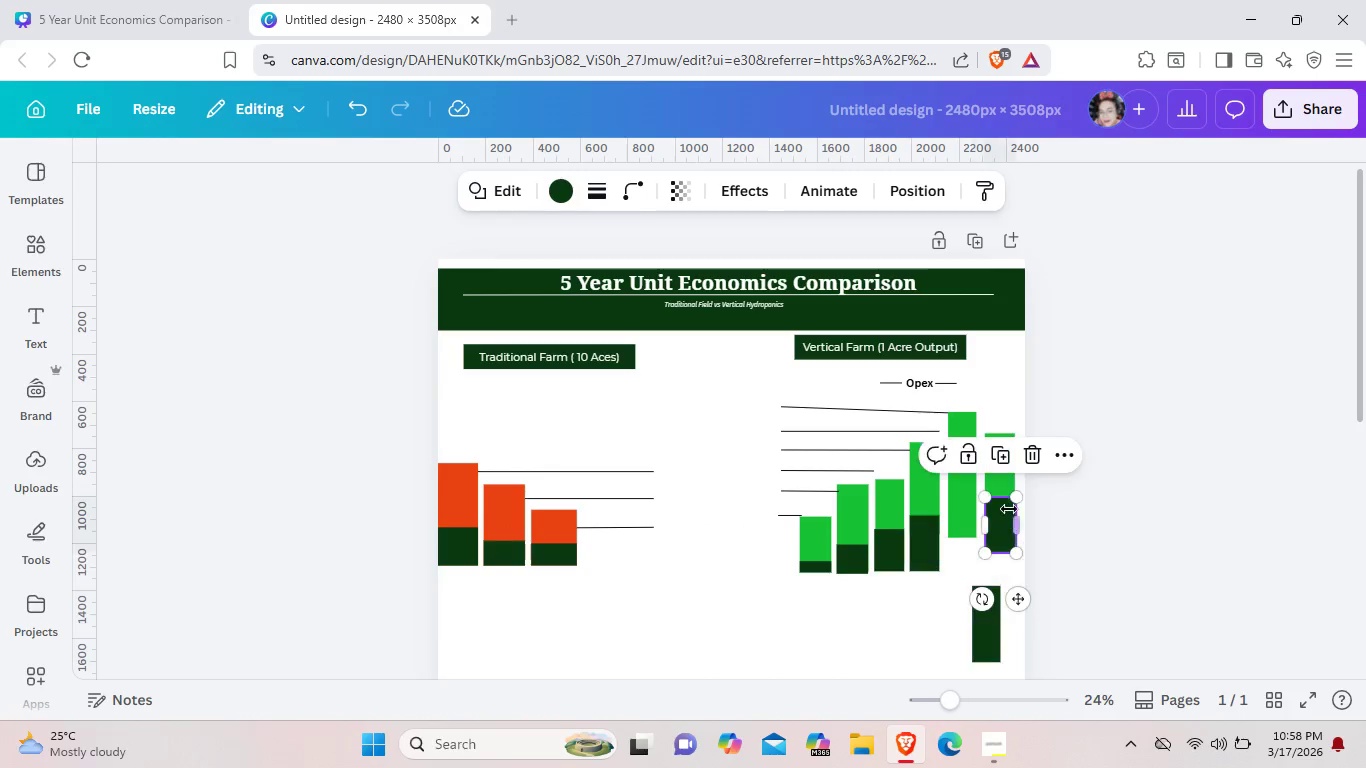 
left_click_drag(start_coordinate=[1009, 509], to_coordinate=[968, 526])
 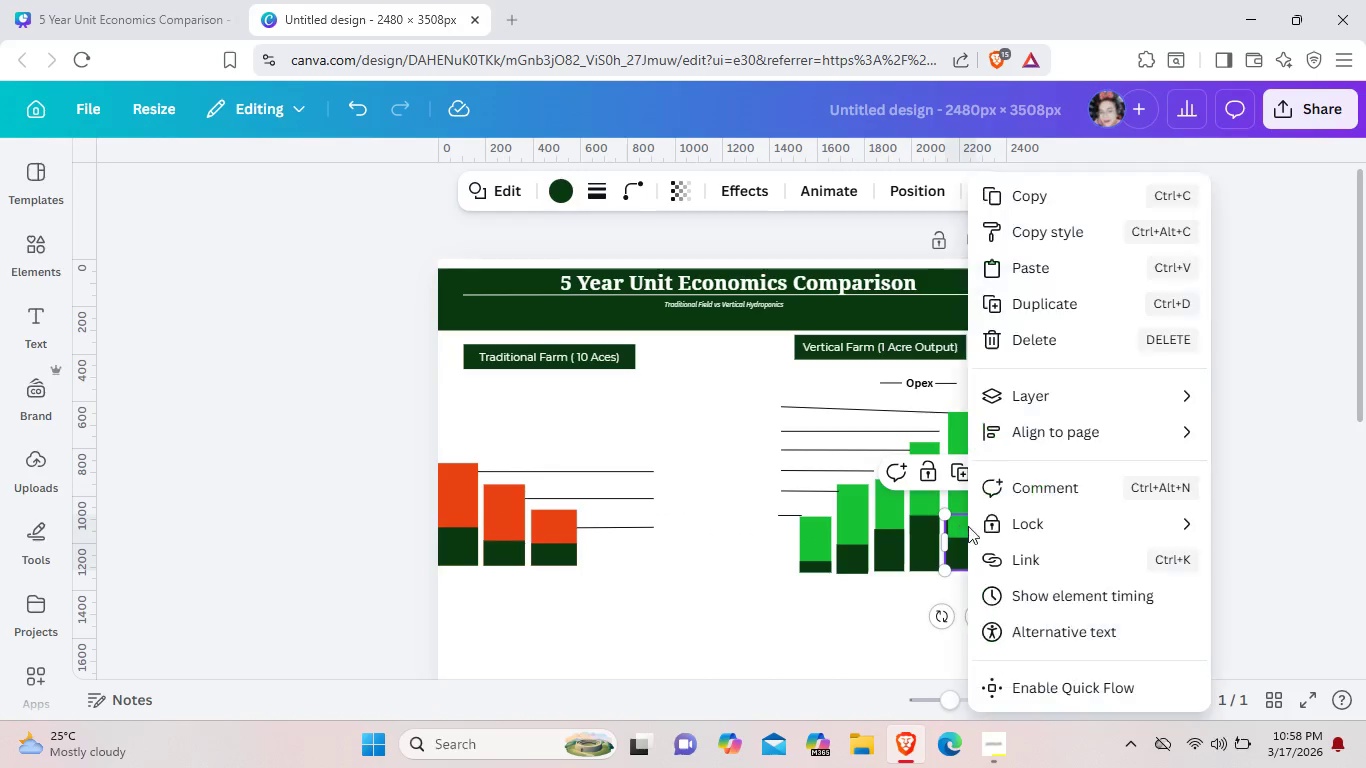 
right_click([968, 526])
 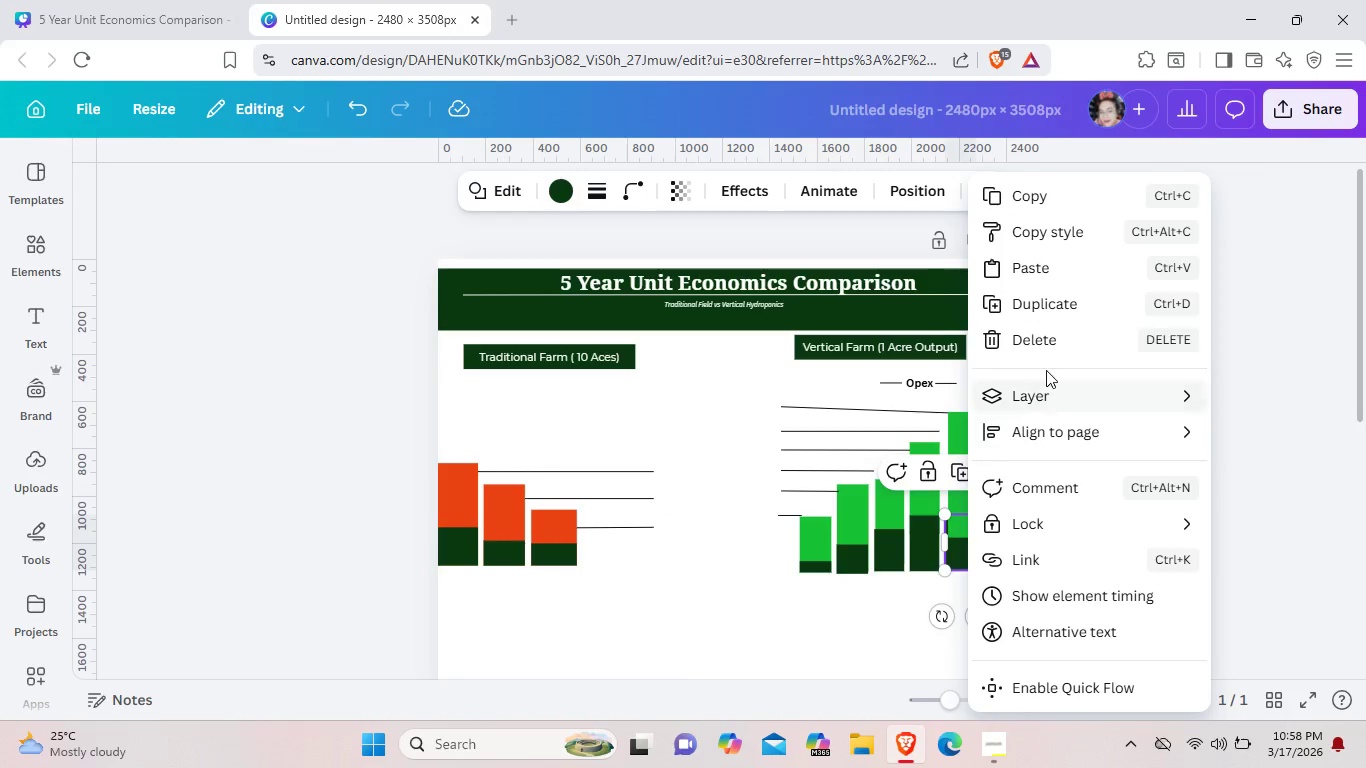 
mouse_move([1021, 394])
 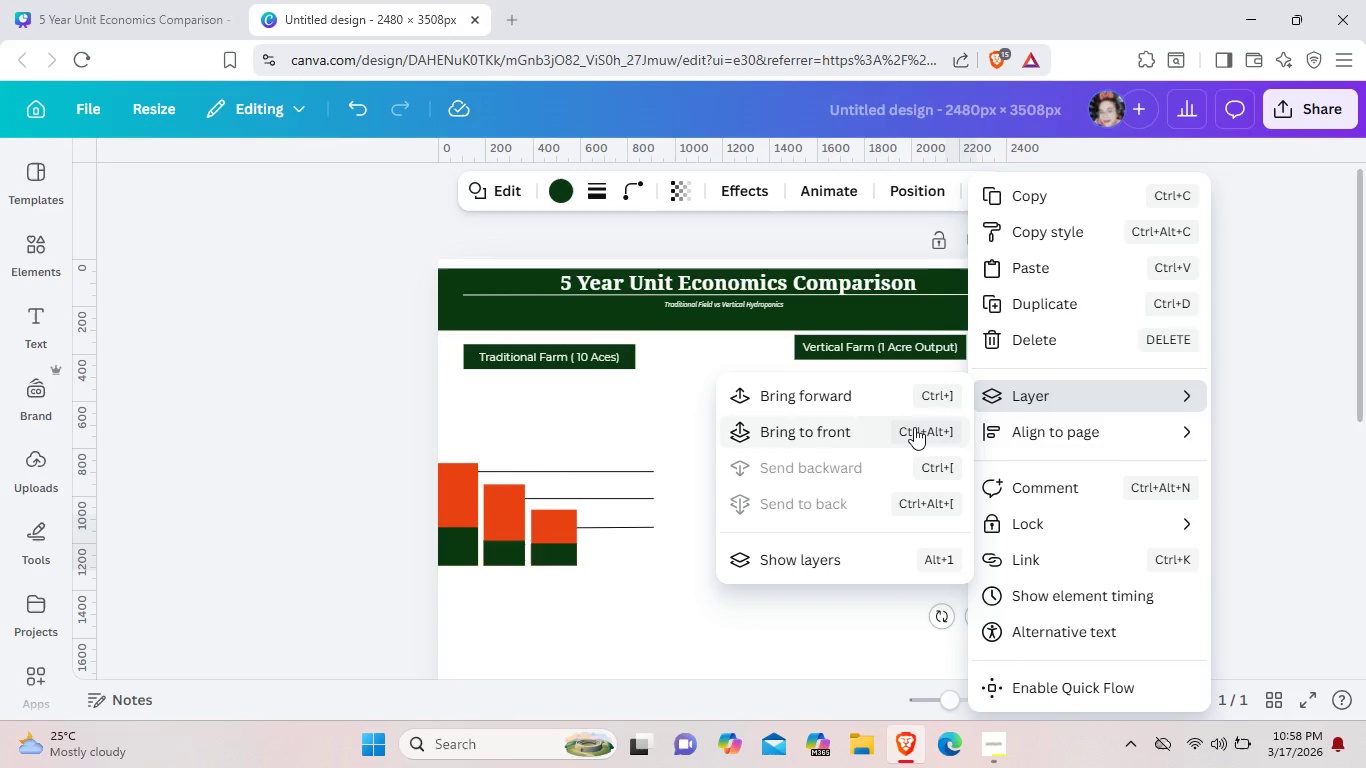 
mouse_move([934, 459])
 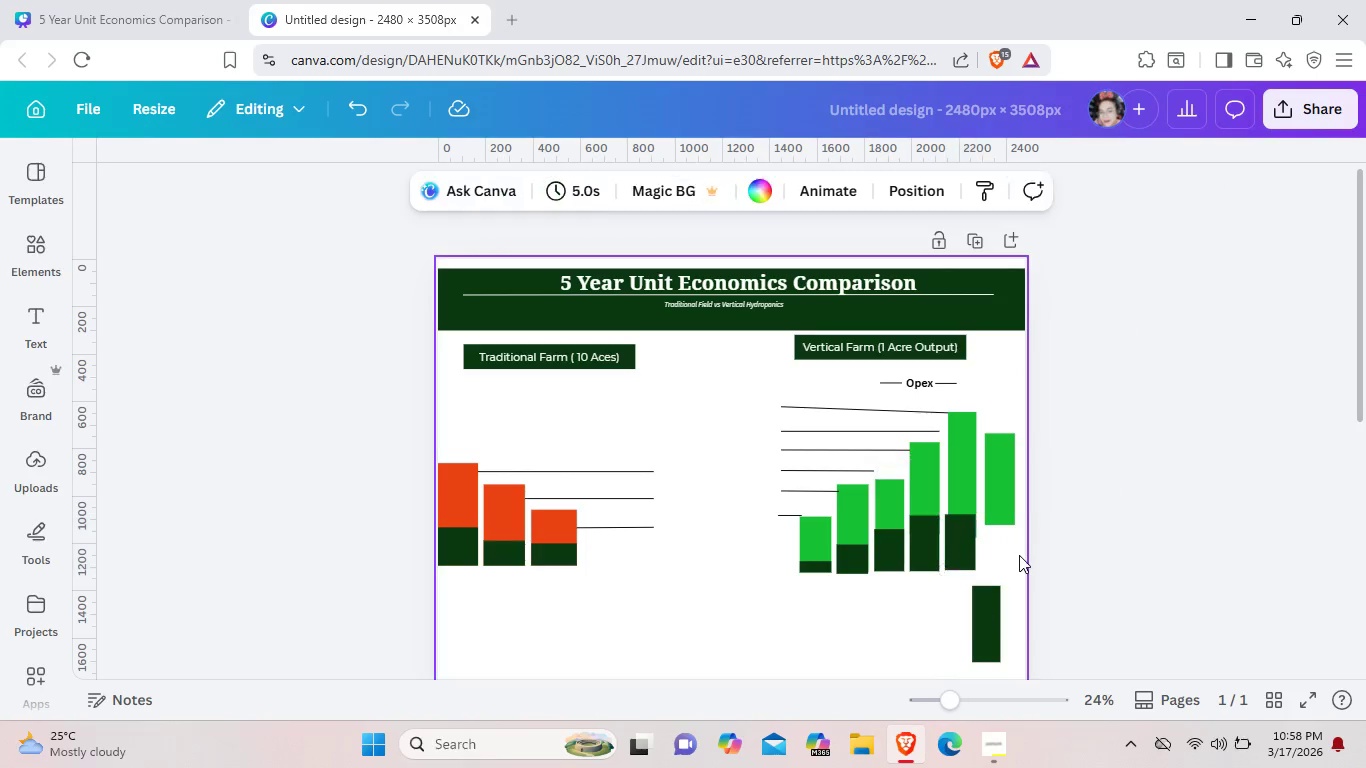 
left_click([1019, 555])
 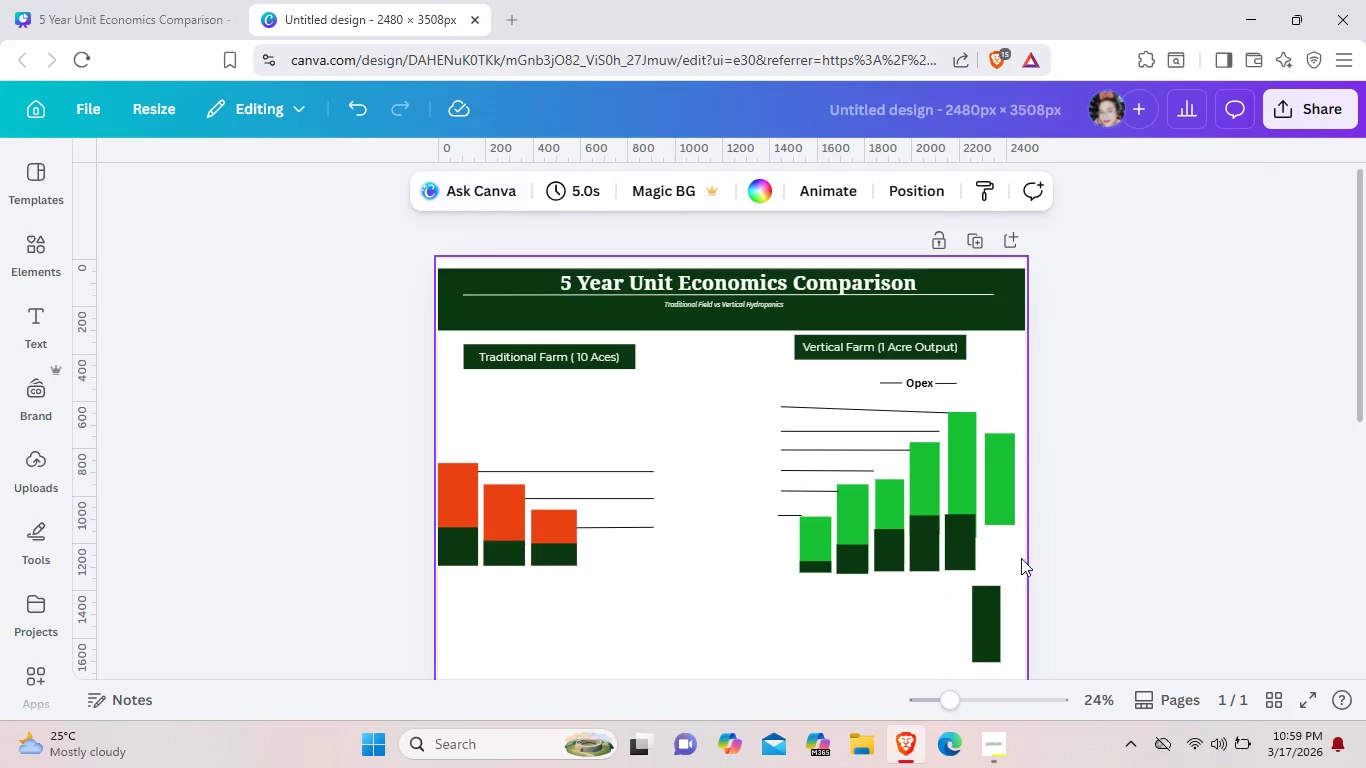 
left_click_drag(start_coordinate=[981, 632], to_coordinate=[999, 551])
 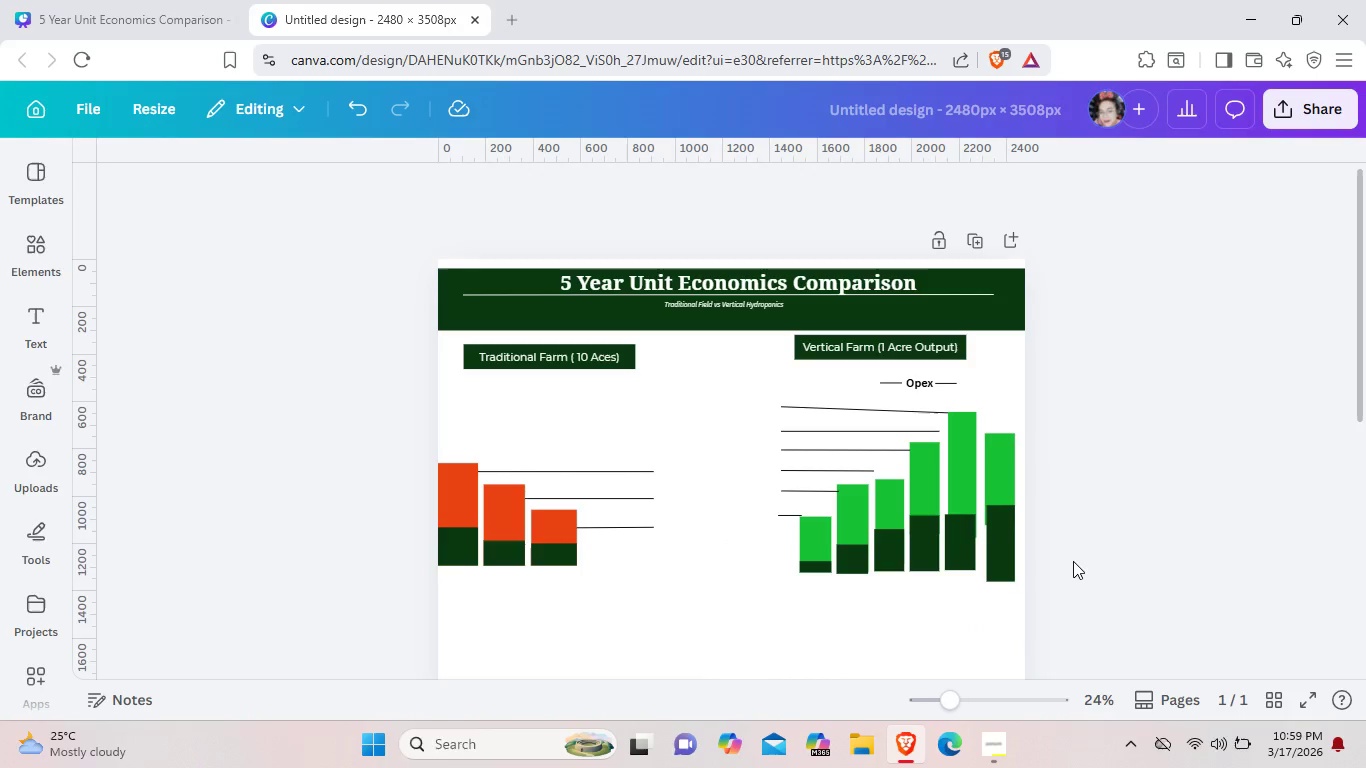 
left_click([1073, 561])
 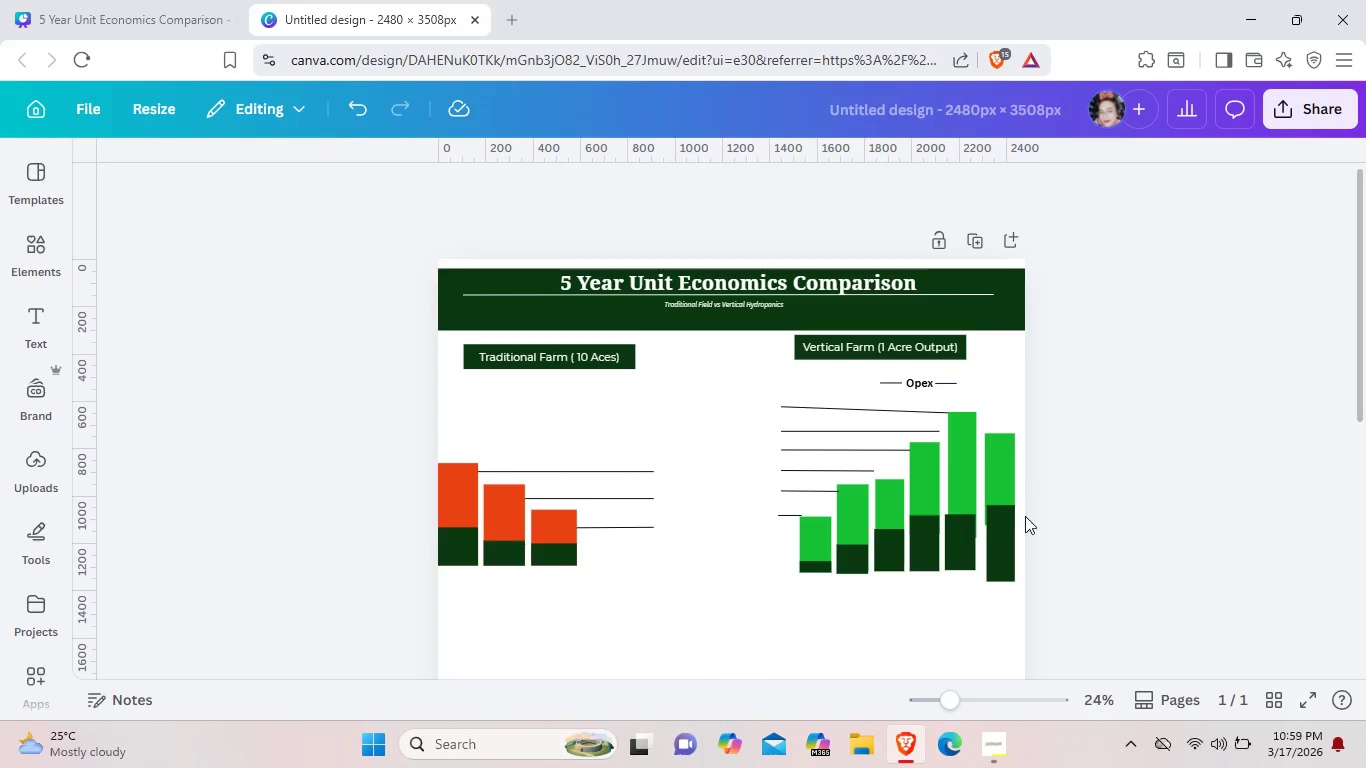 
mouse_move([1008, 530])
 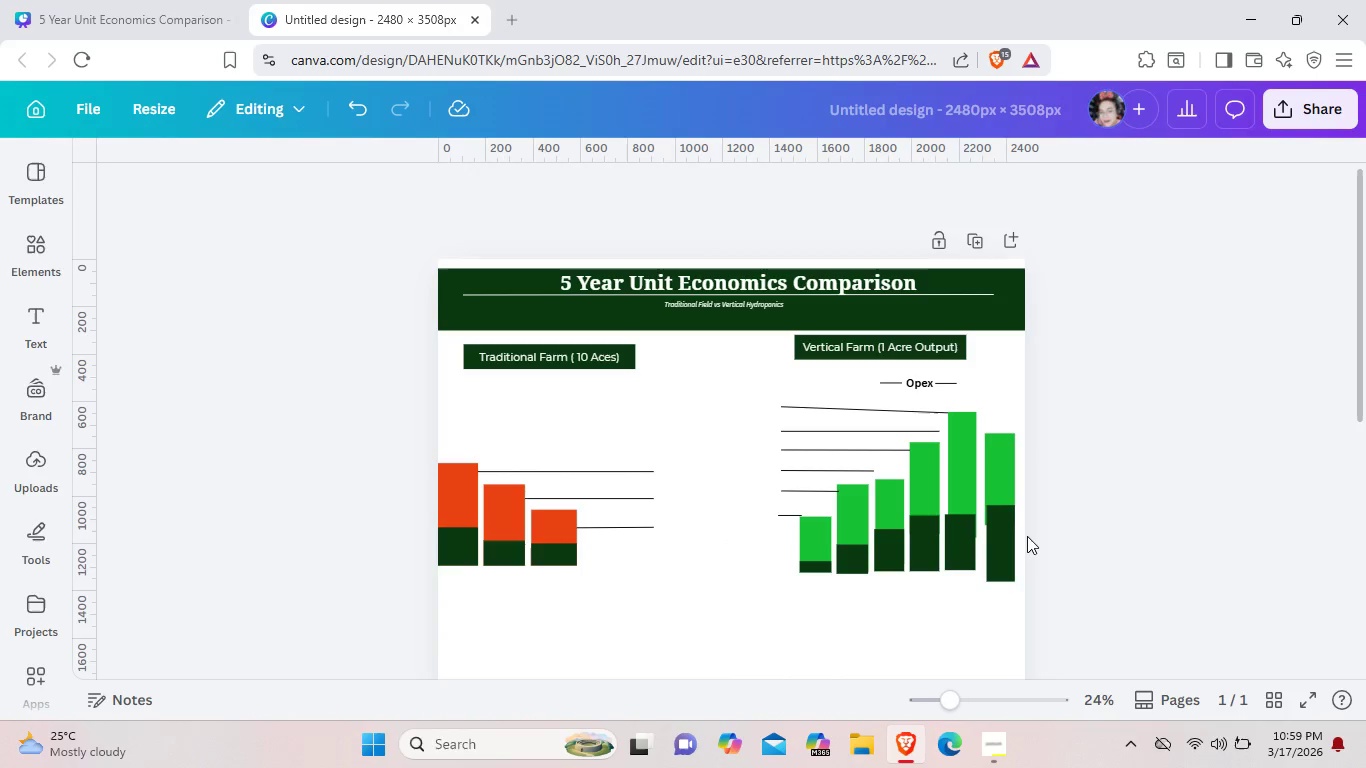 
left_click([1027, 536])
 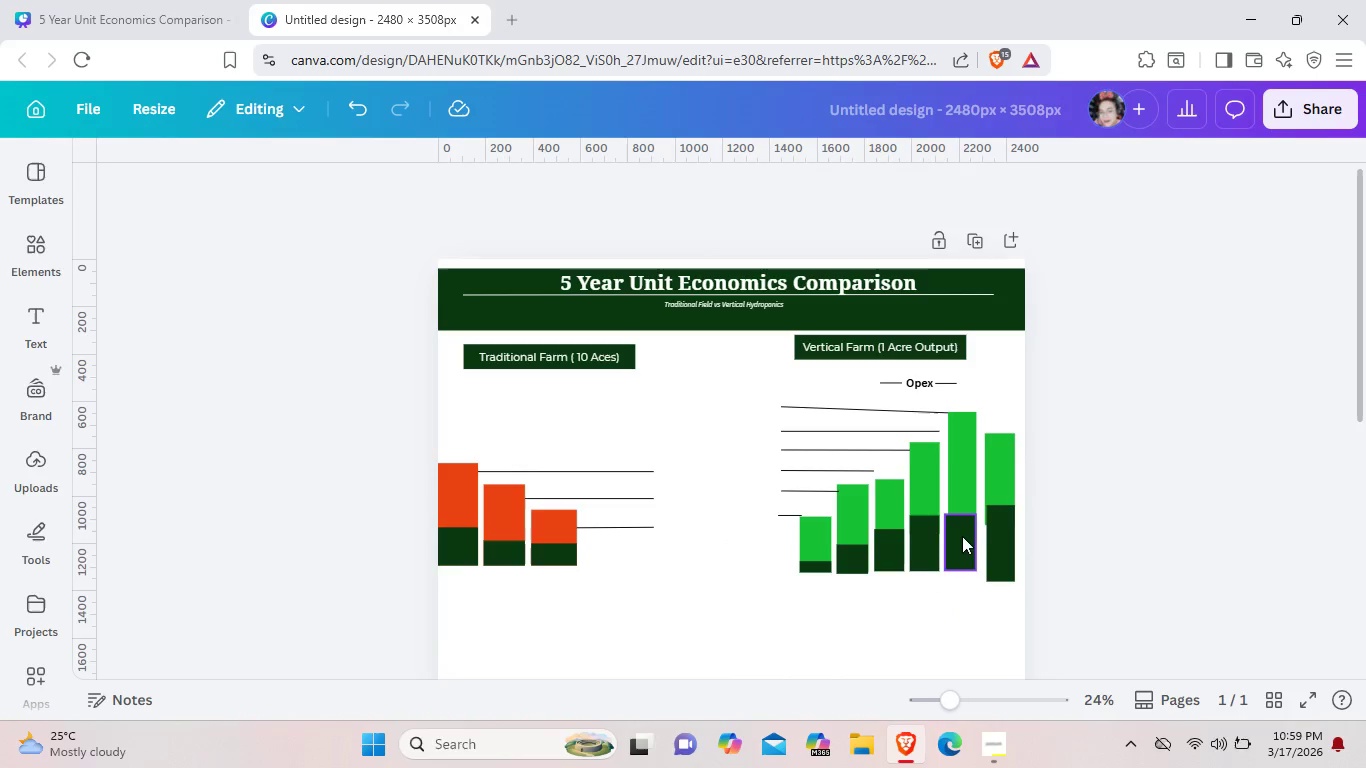 
left_click([961, 536])
 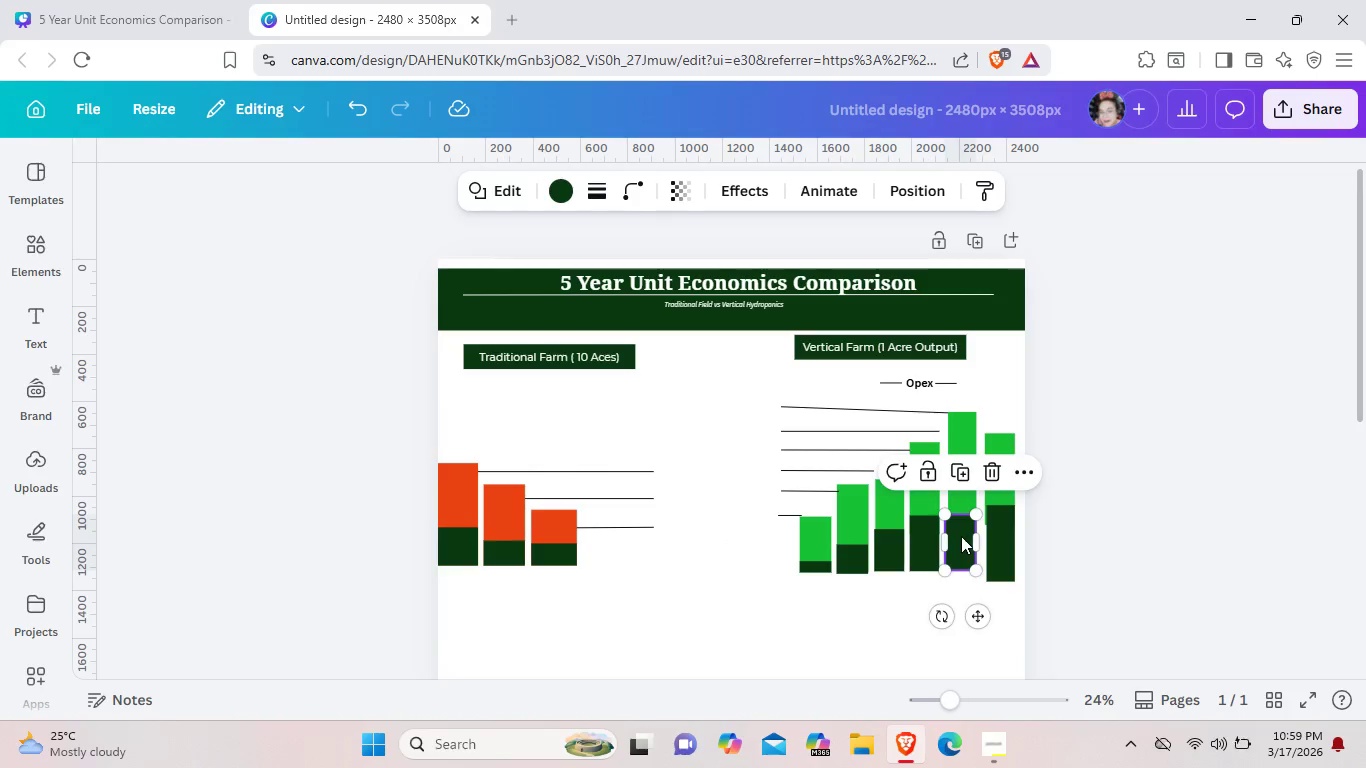 
key(ArrowRight)
 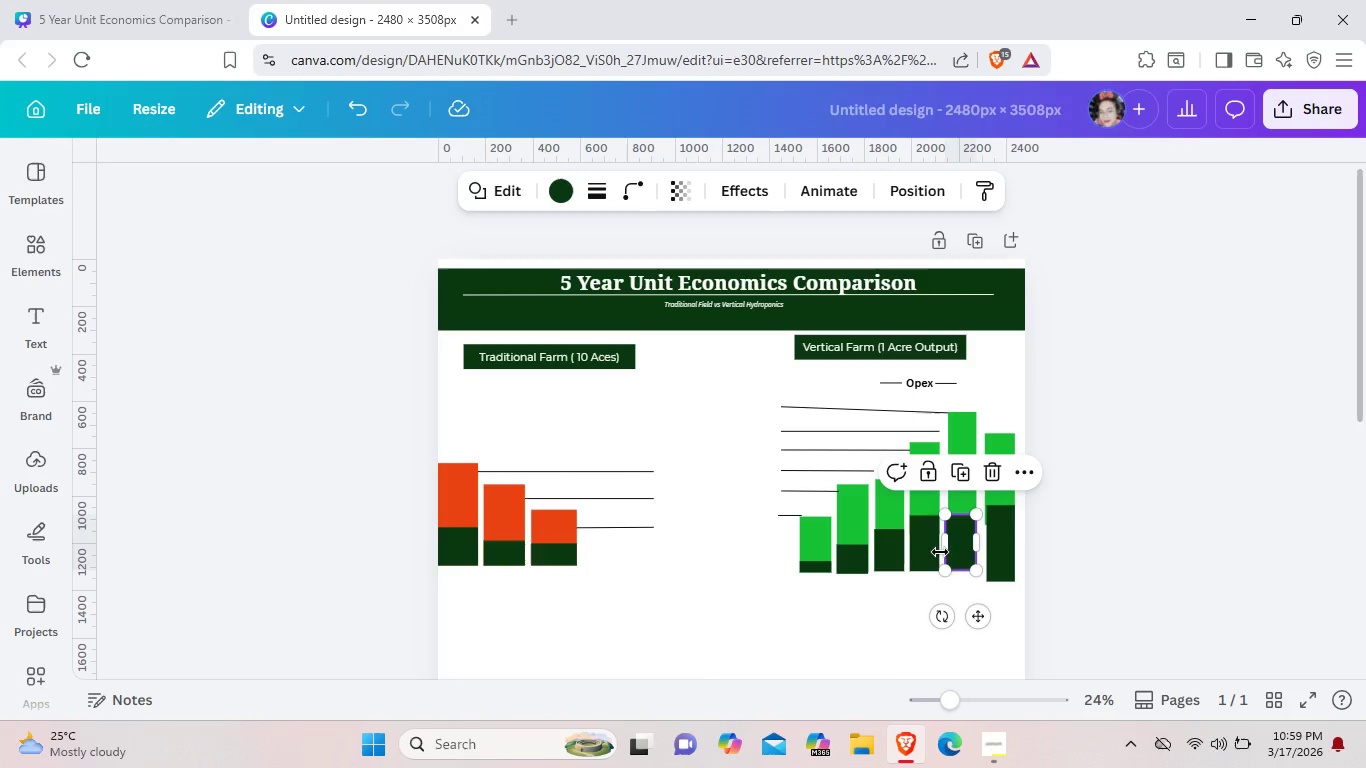 
left_click_drag(start_coordinate=[951, 546], to_coordinate=[956, 546])
 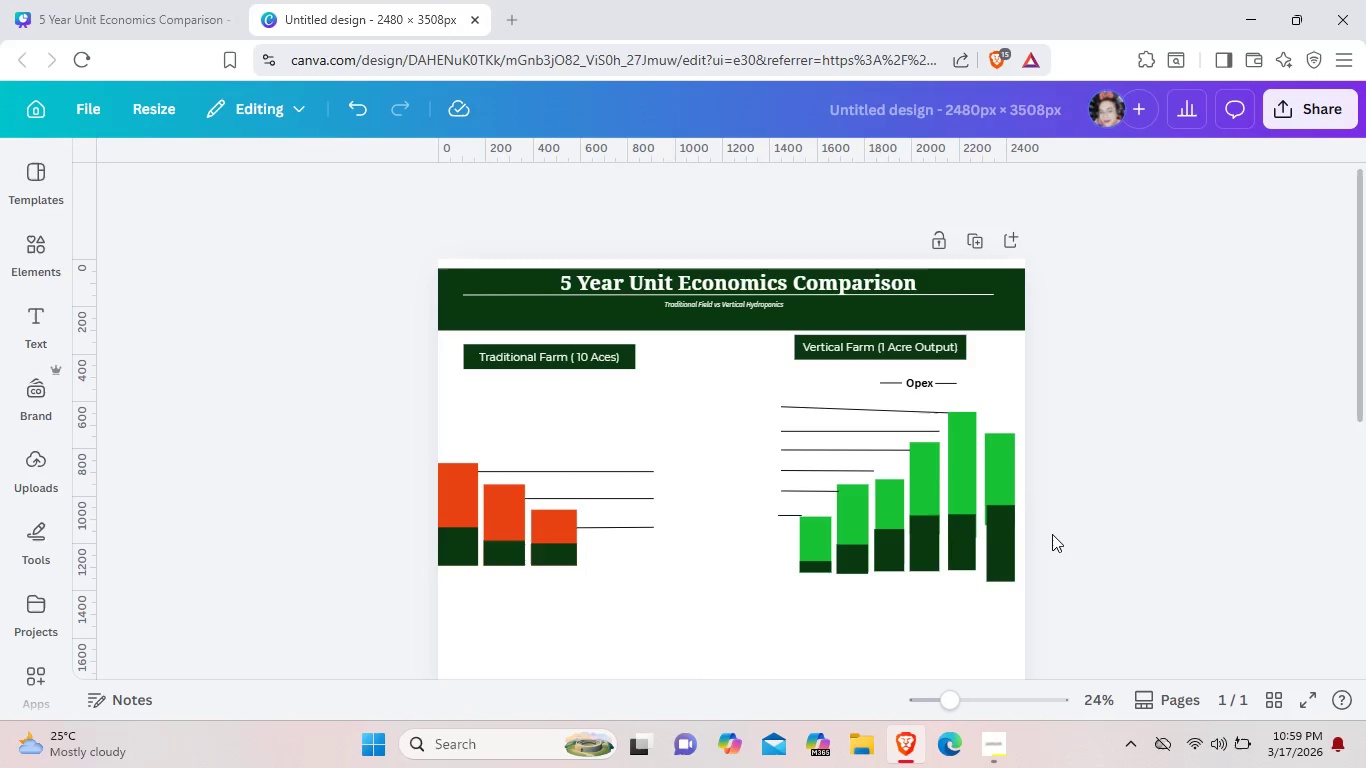 
left_click([1052, 534])
 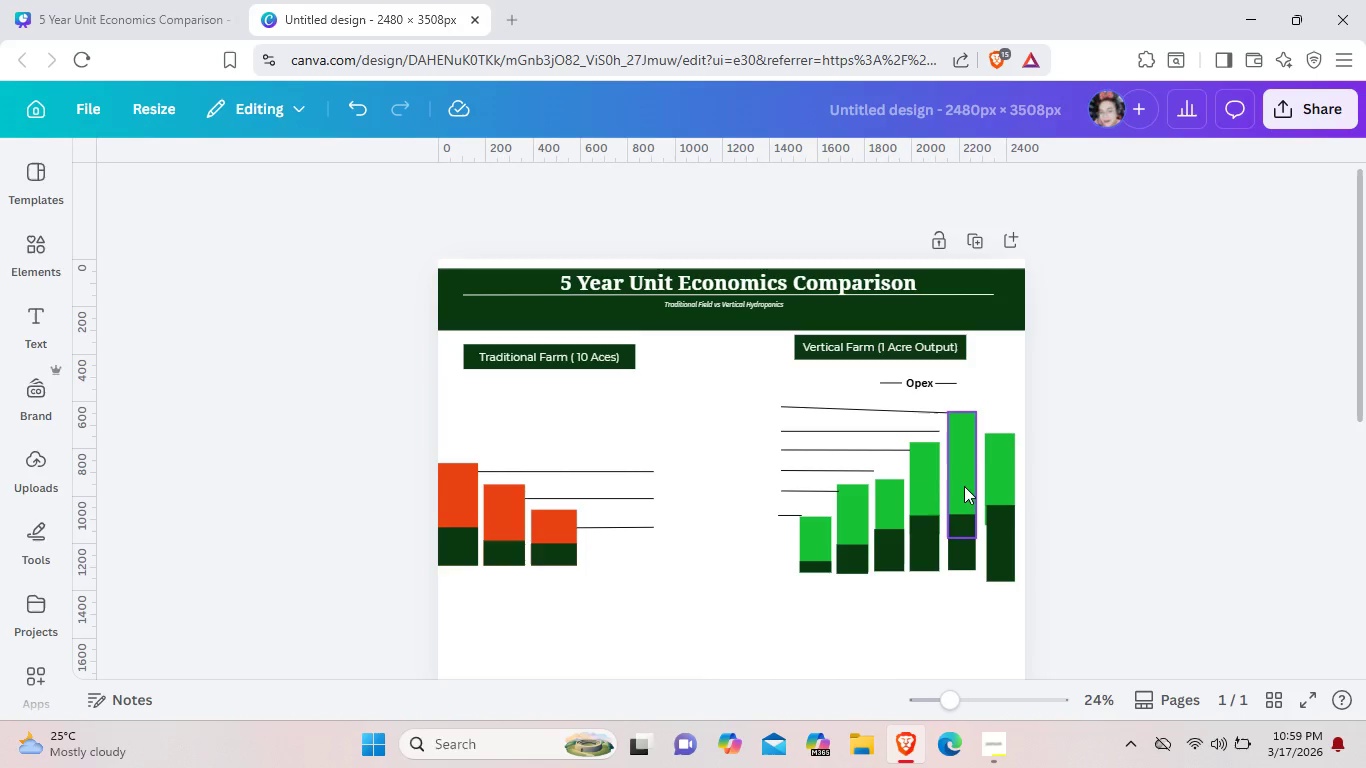 
left_click_drag(start_coordinate=[938, 518], to_coordinate=[945, 518])
 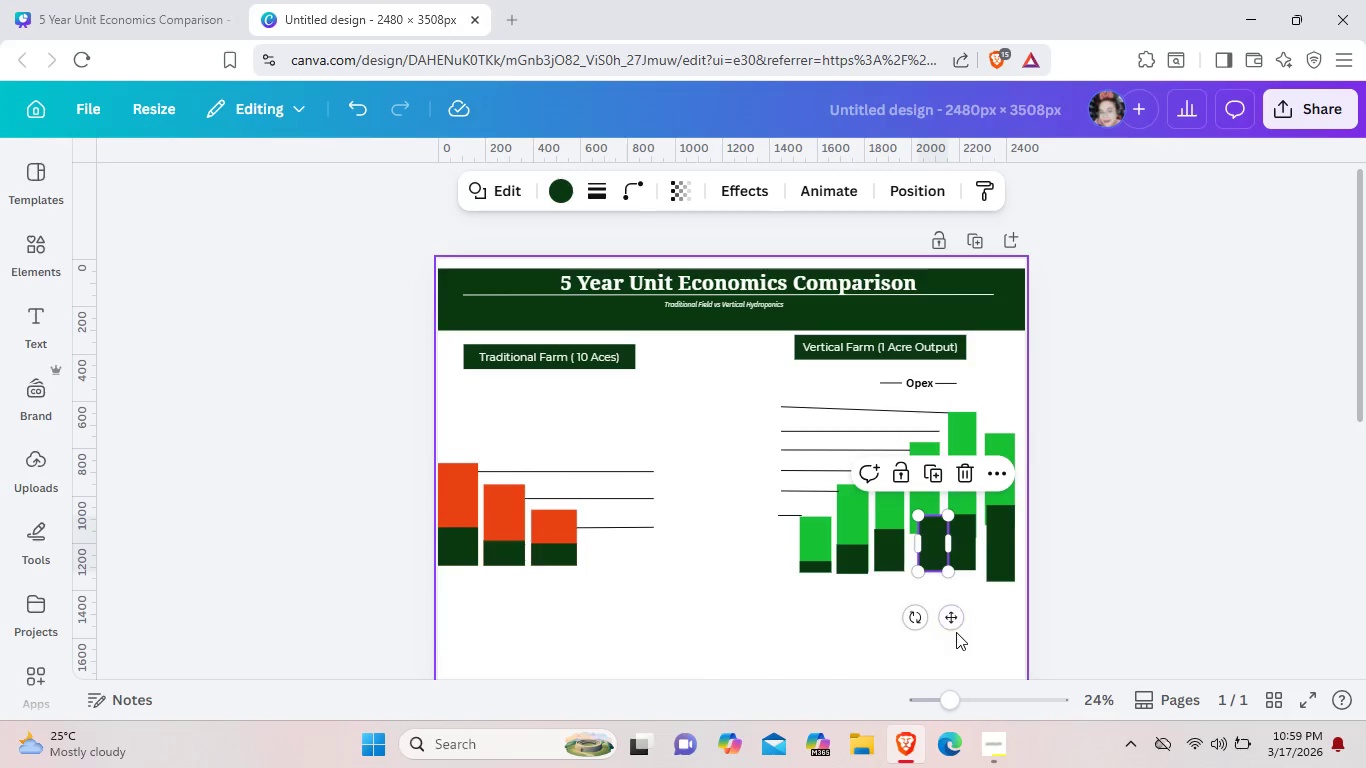 
left_click_drag(start_coordinate=[956, 632], to_coordinate=[929, 633])
 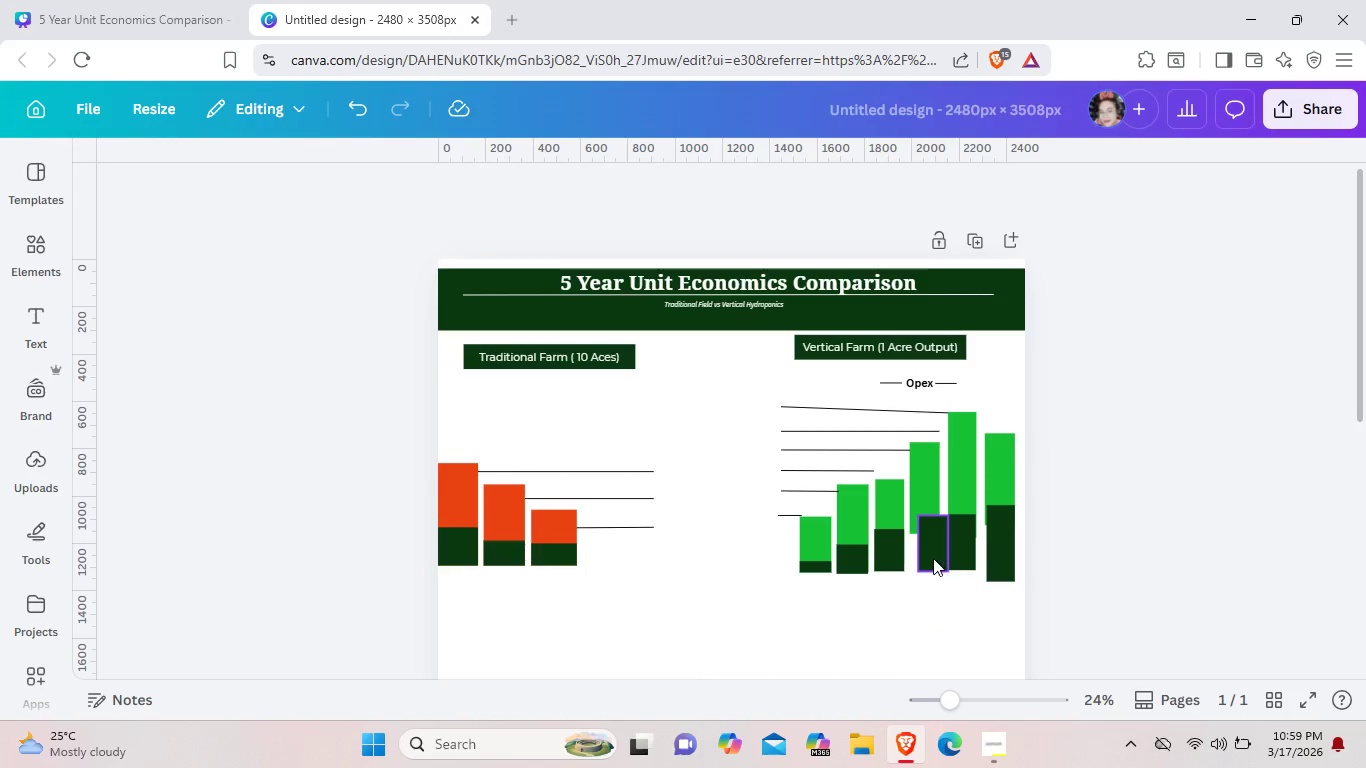 
left_click_drag(start_coordinate=[933, 558], to_coordinate=[927, 557])
 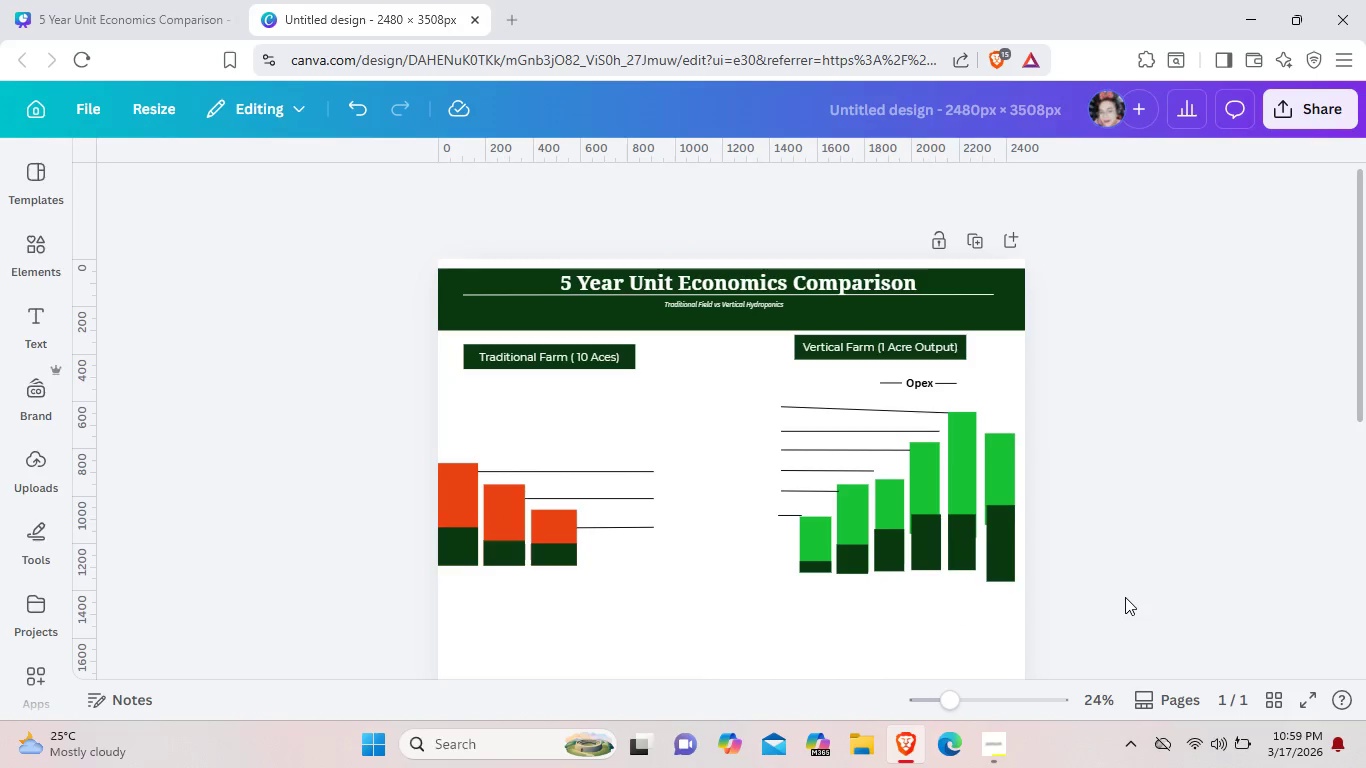 
left_click([1125, 595])
 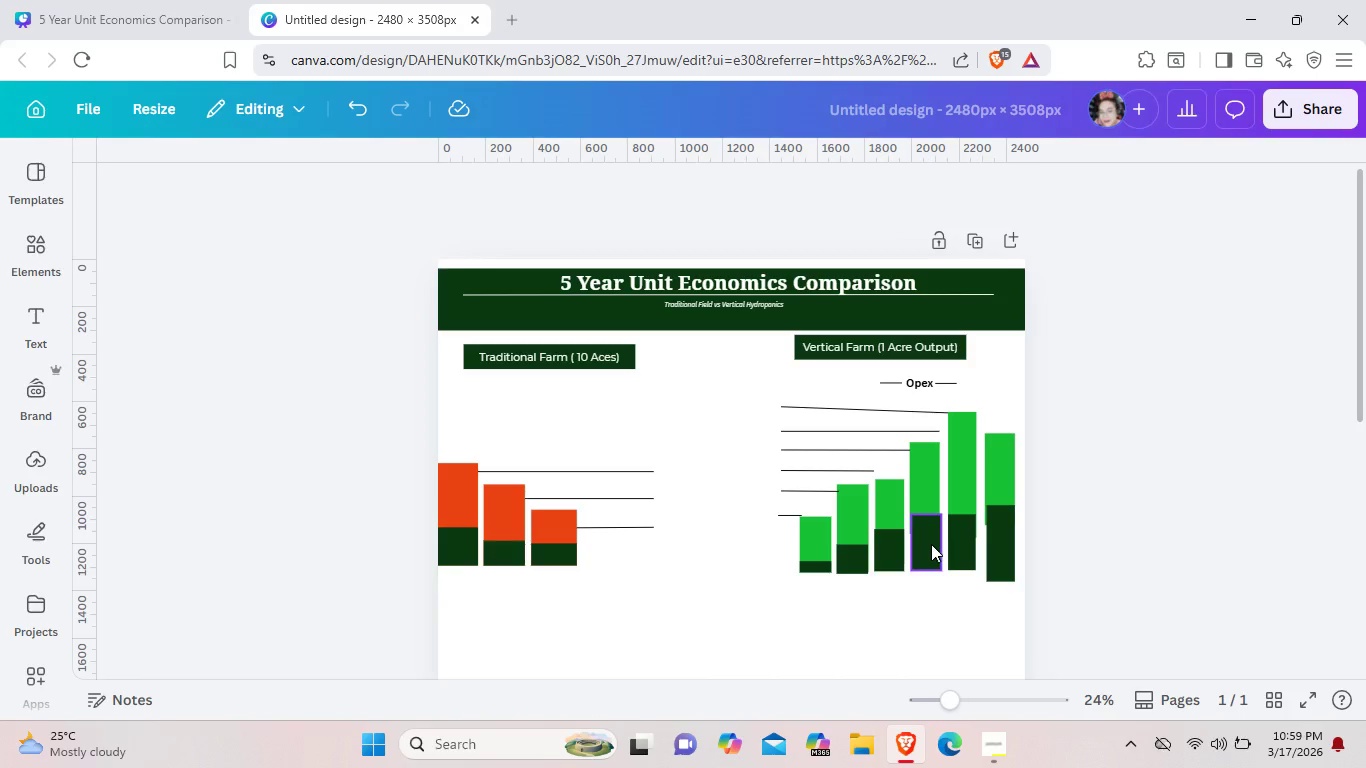 
left_click([931, 544])
 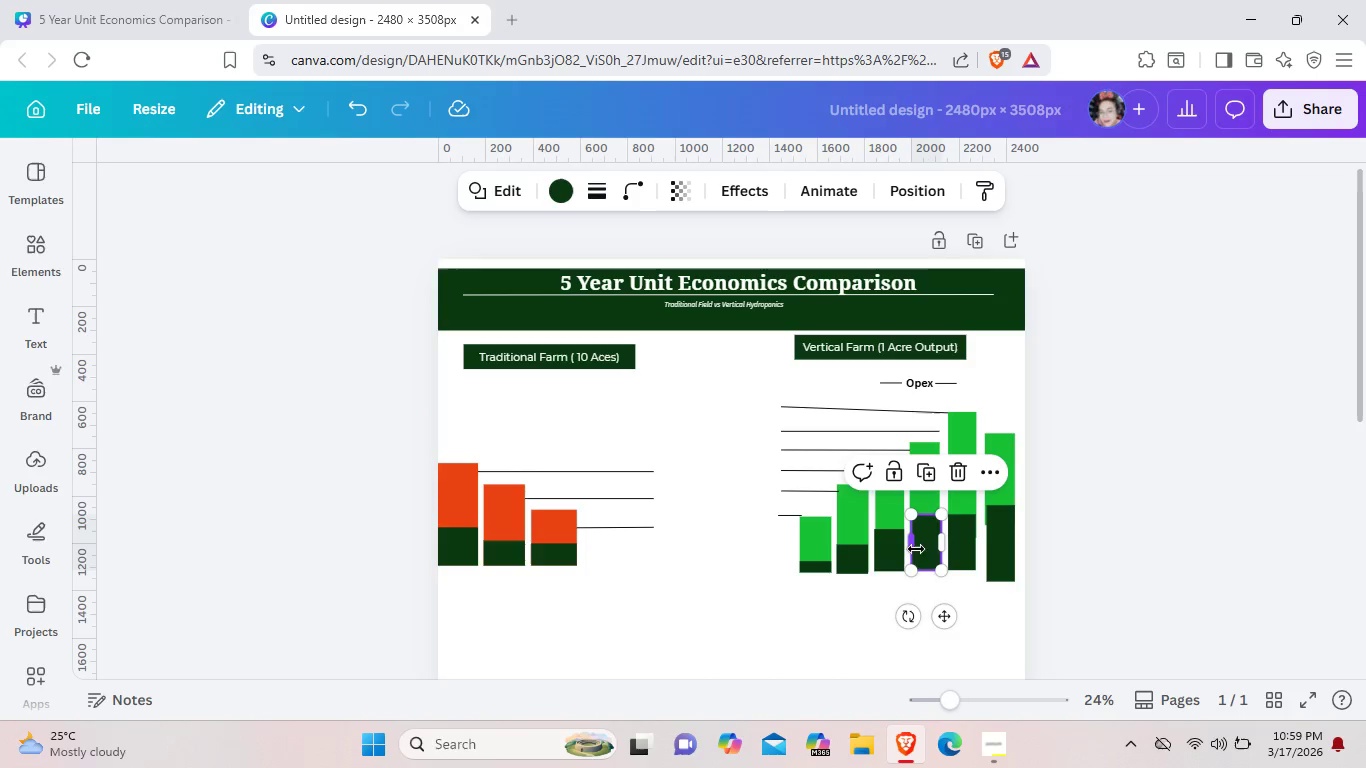 
wait(5.09)
 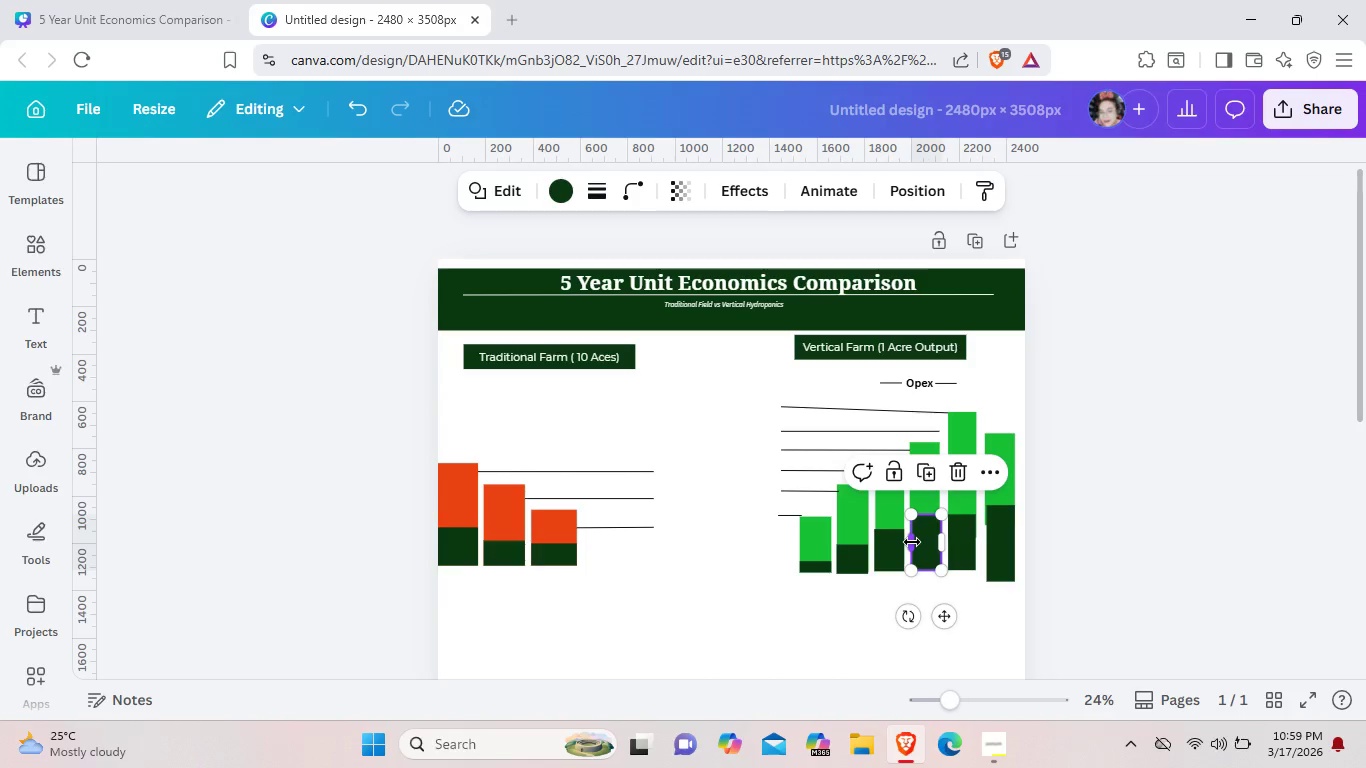 
left_click([996, 643])
 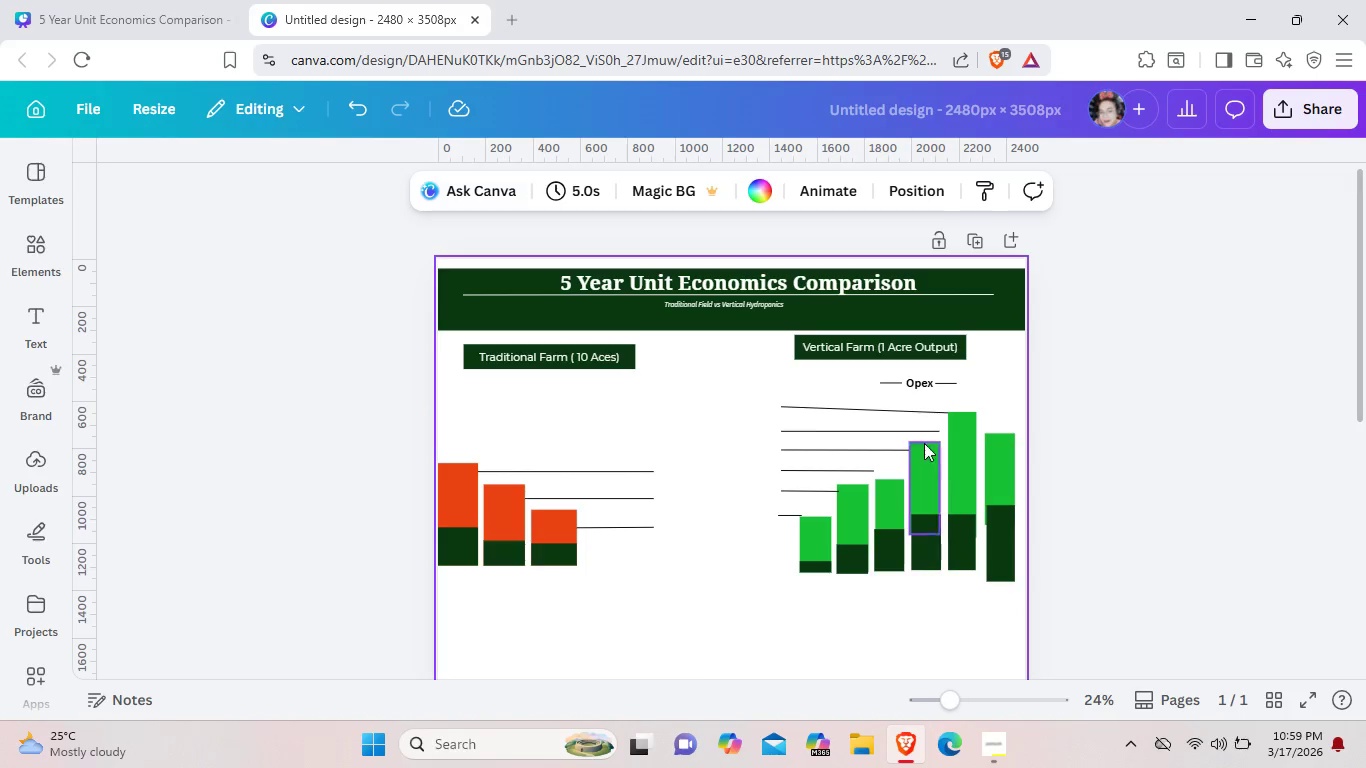 
wait(5.11)
 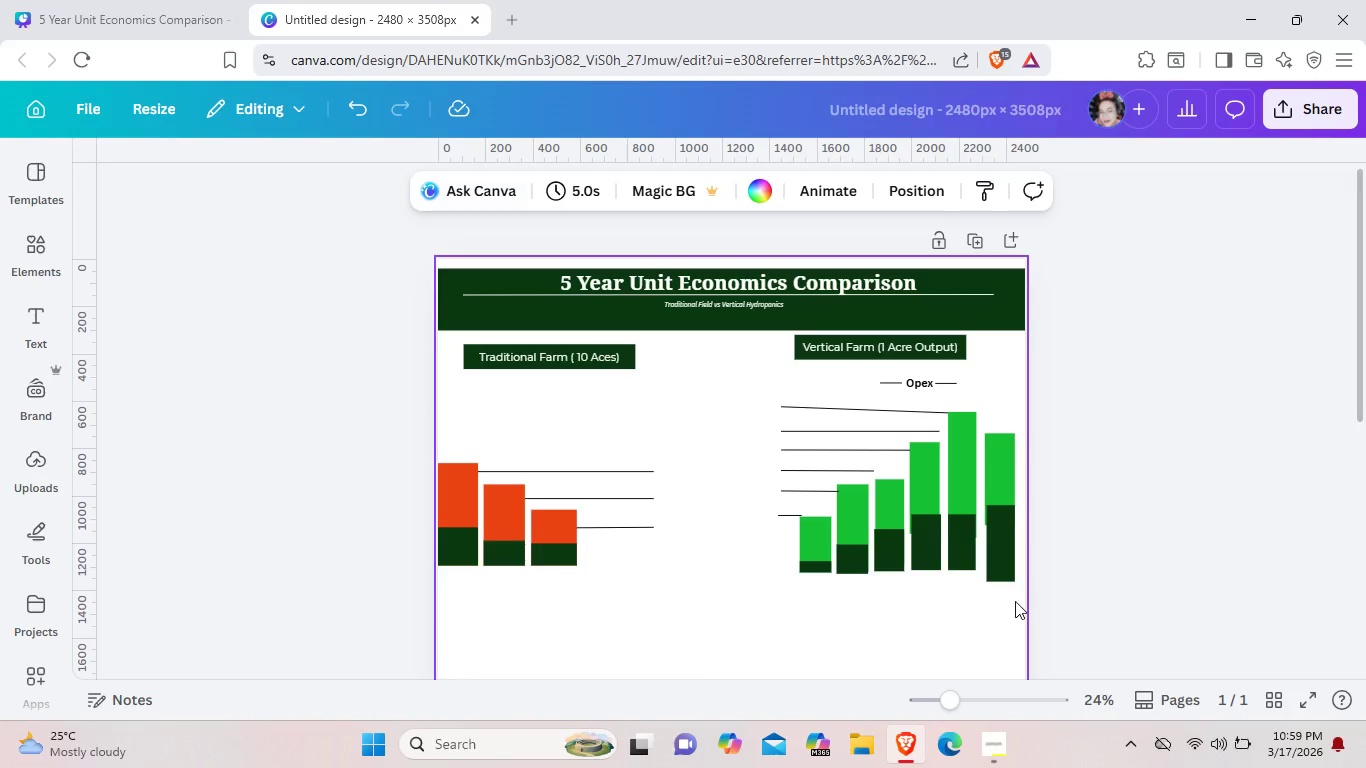 
left_click_drag(start_coordinate=[811, 379], to_coordinate=[789, 495])
 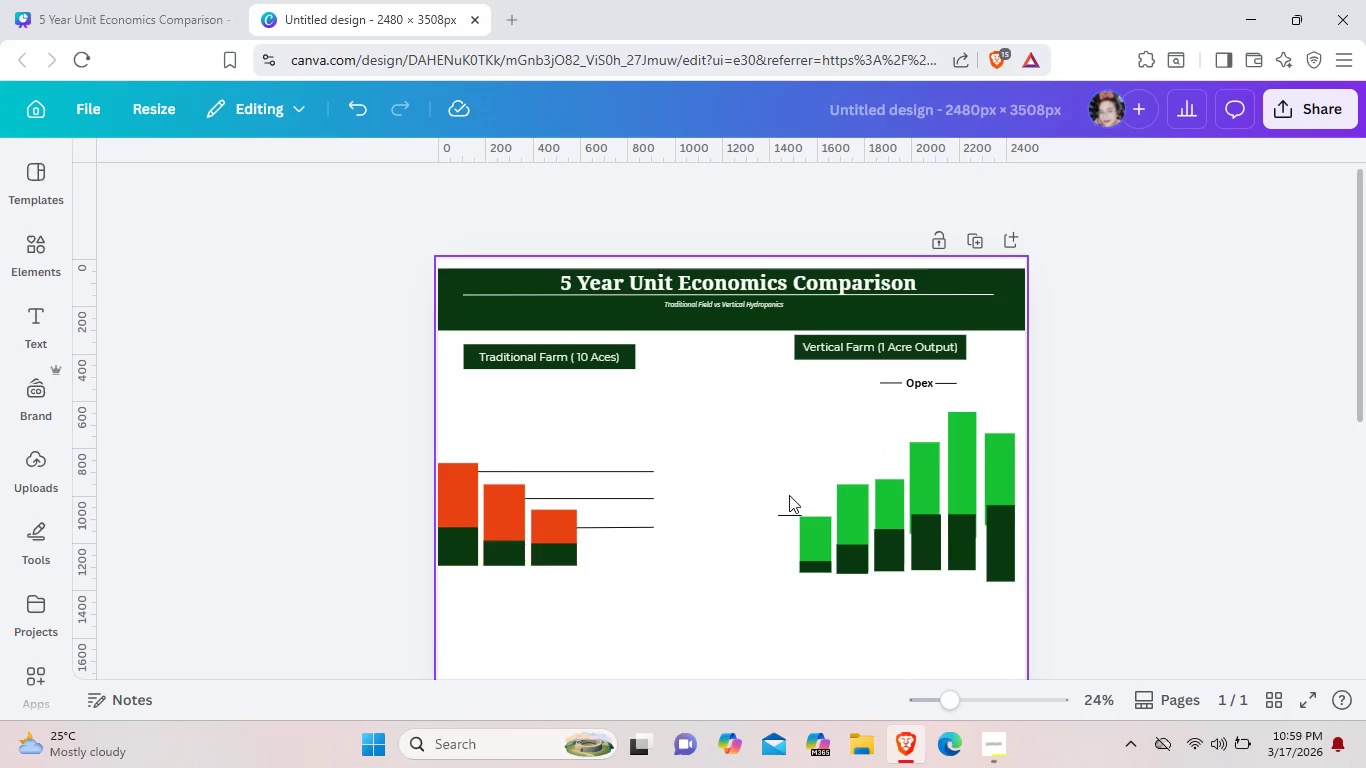 
key(Backspace)
 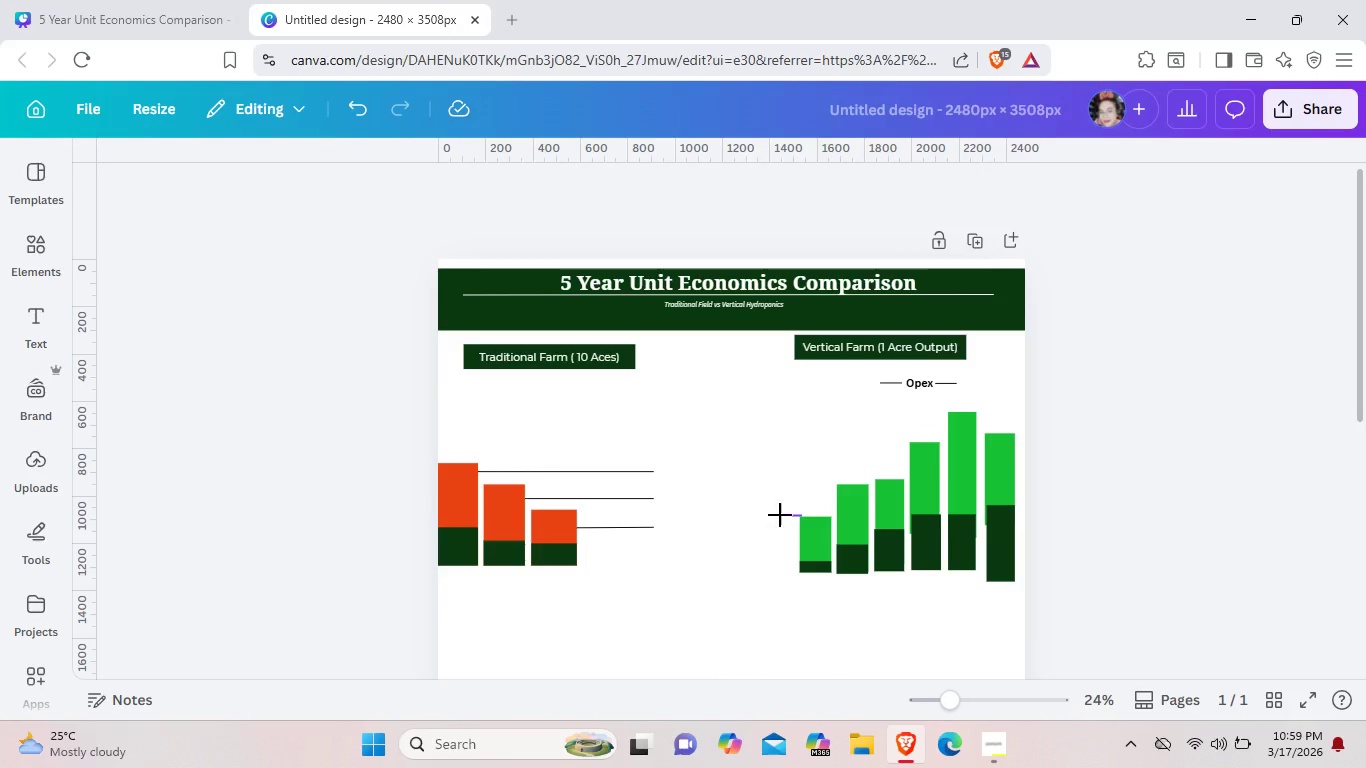 
left_click([780, 515])
 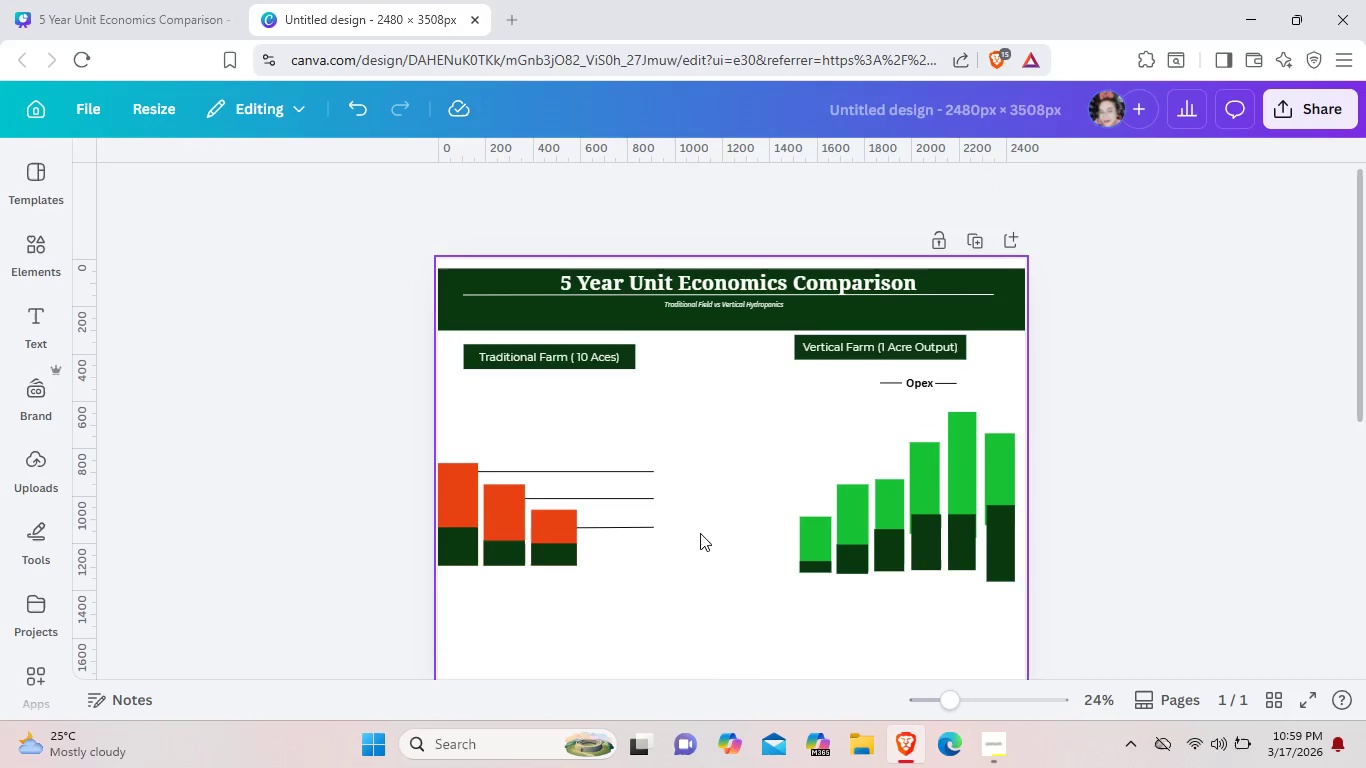 
key(Backspace)
 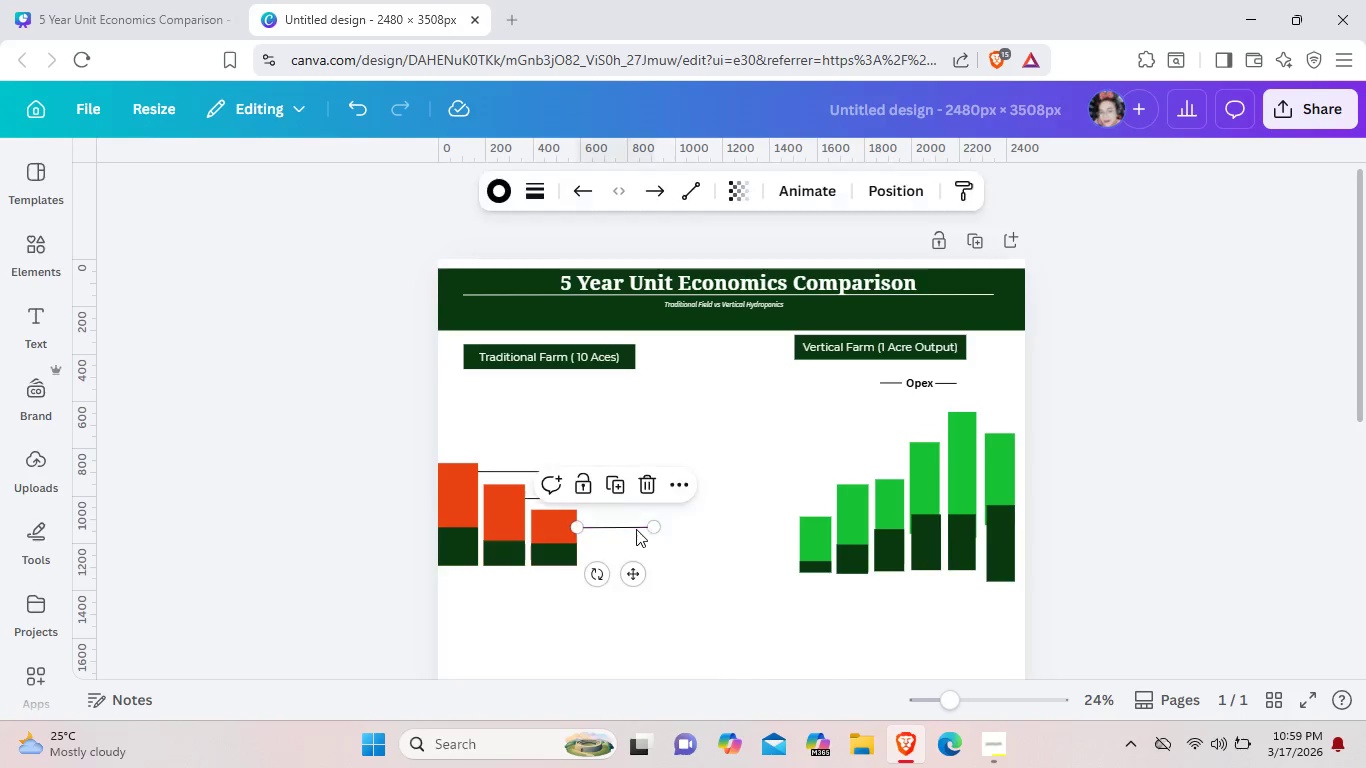 
left_click([636, 529])
 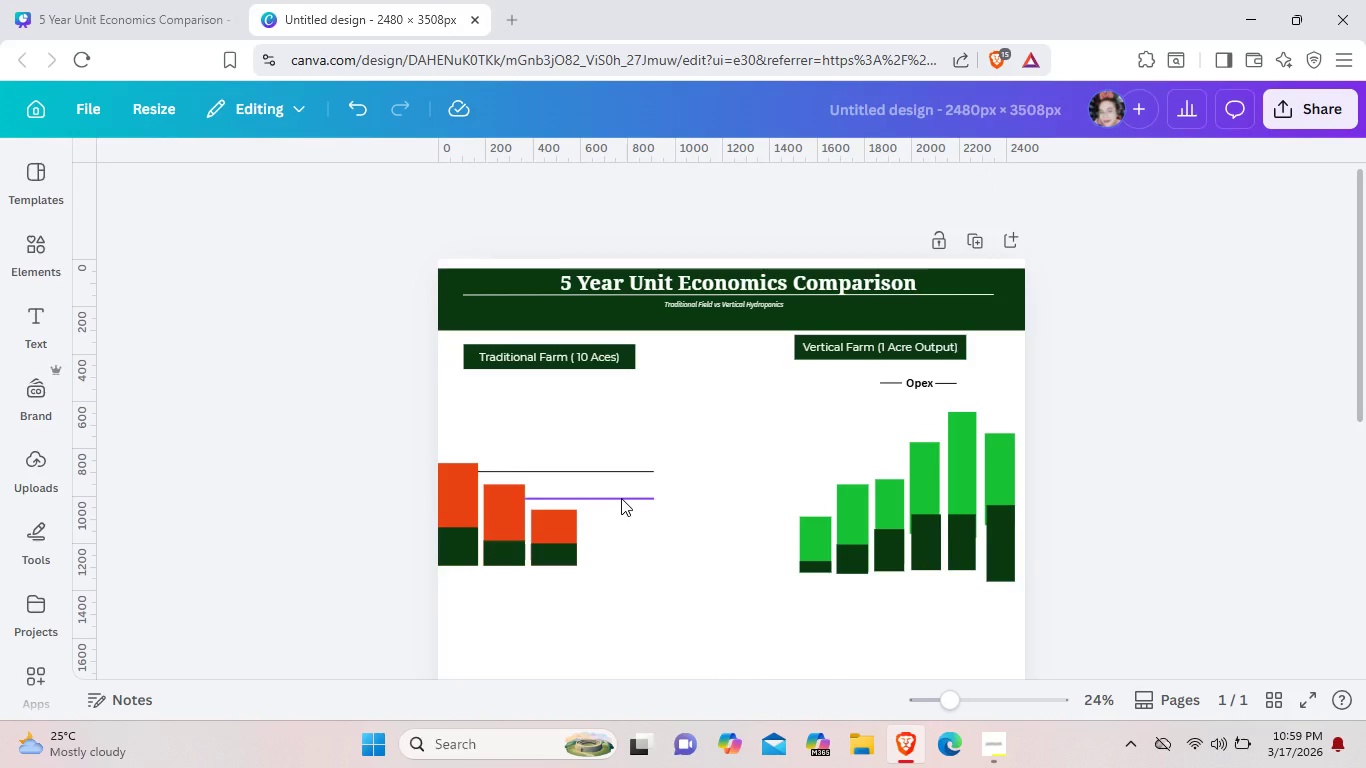 
key(Backspace)
 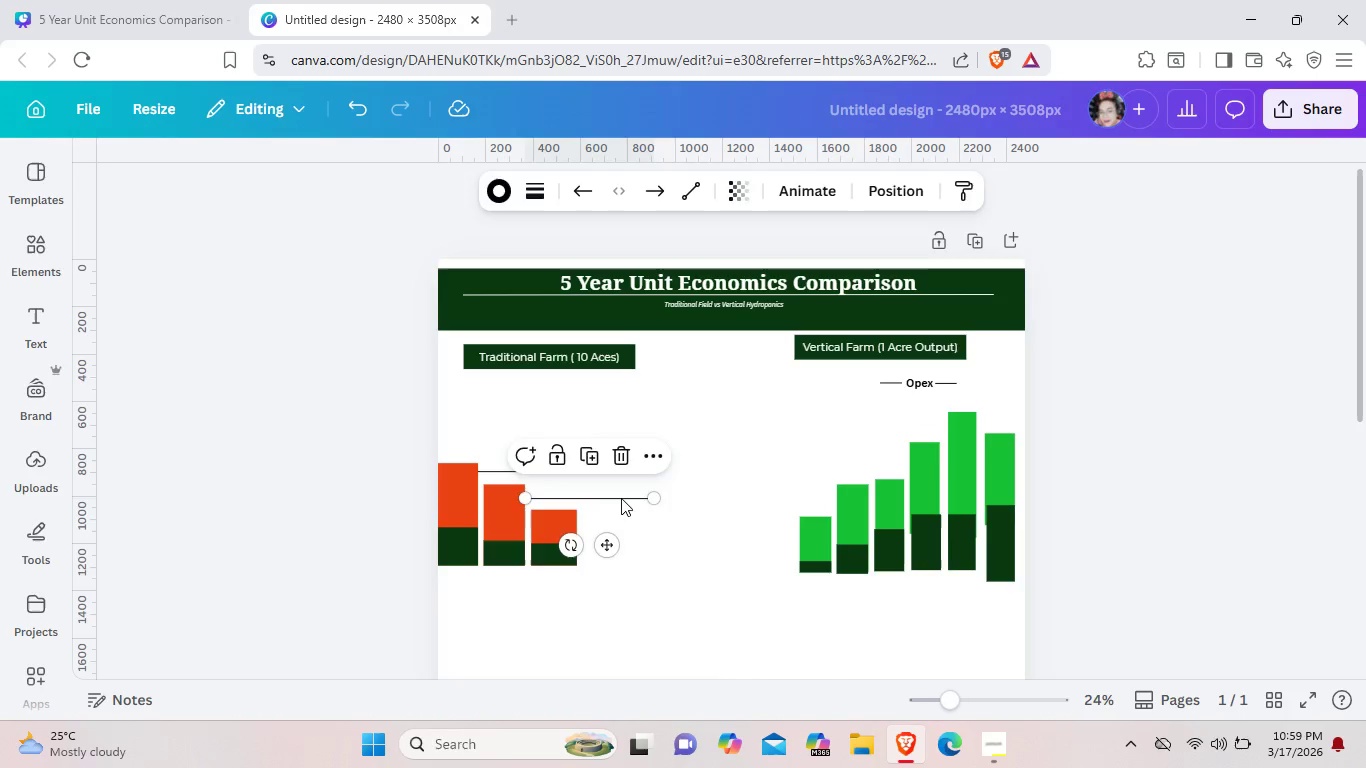 
left_click([621, 498])
 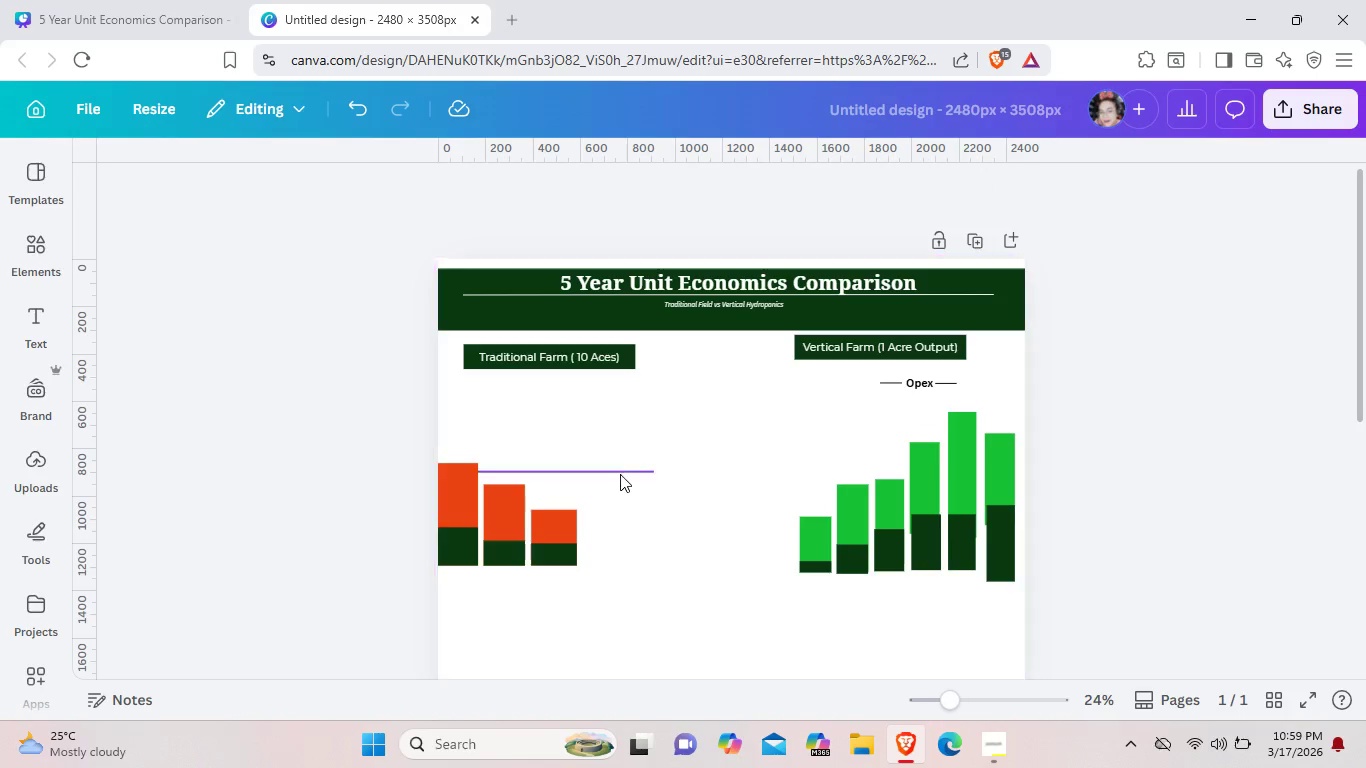 
key(Backspace)
 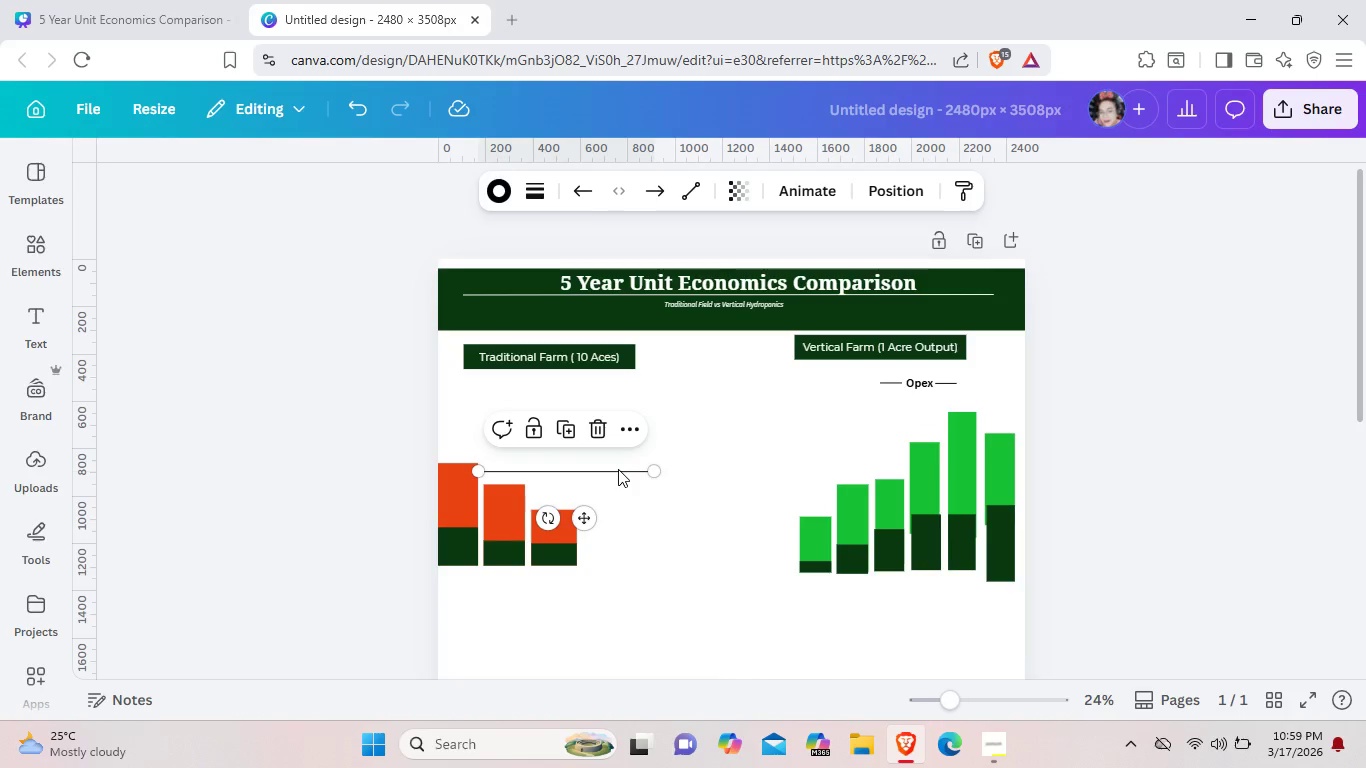 
left_click([618, 469])
 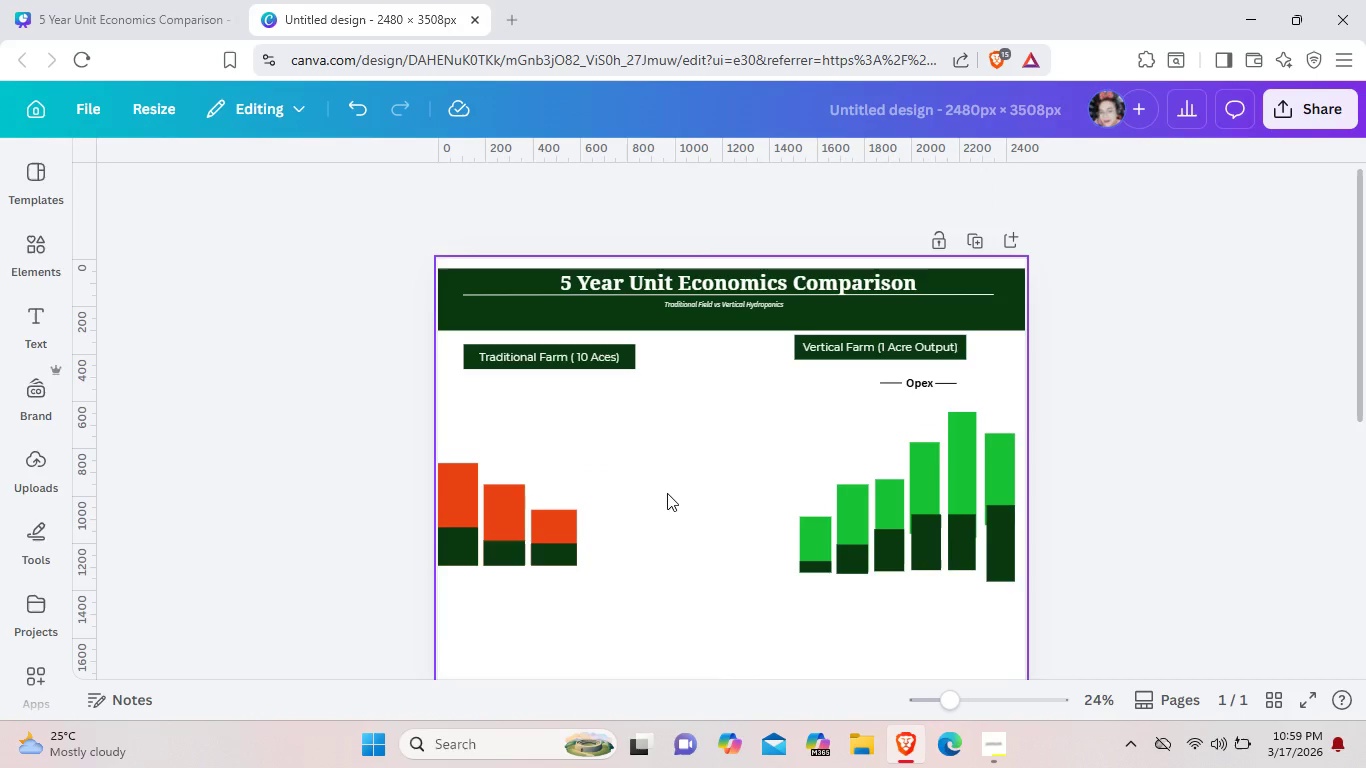 
key(Backspace)
 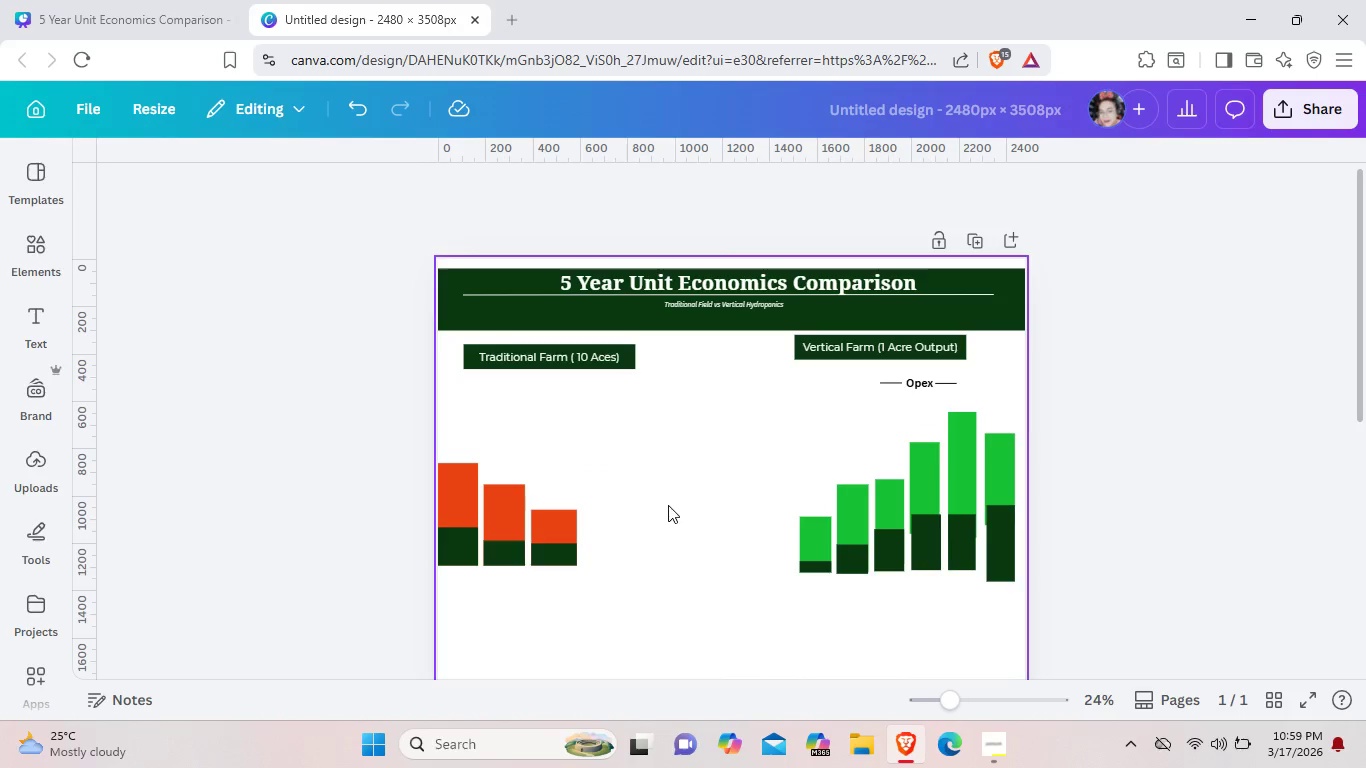 
left_click([668, 505])
 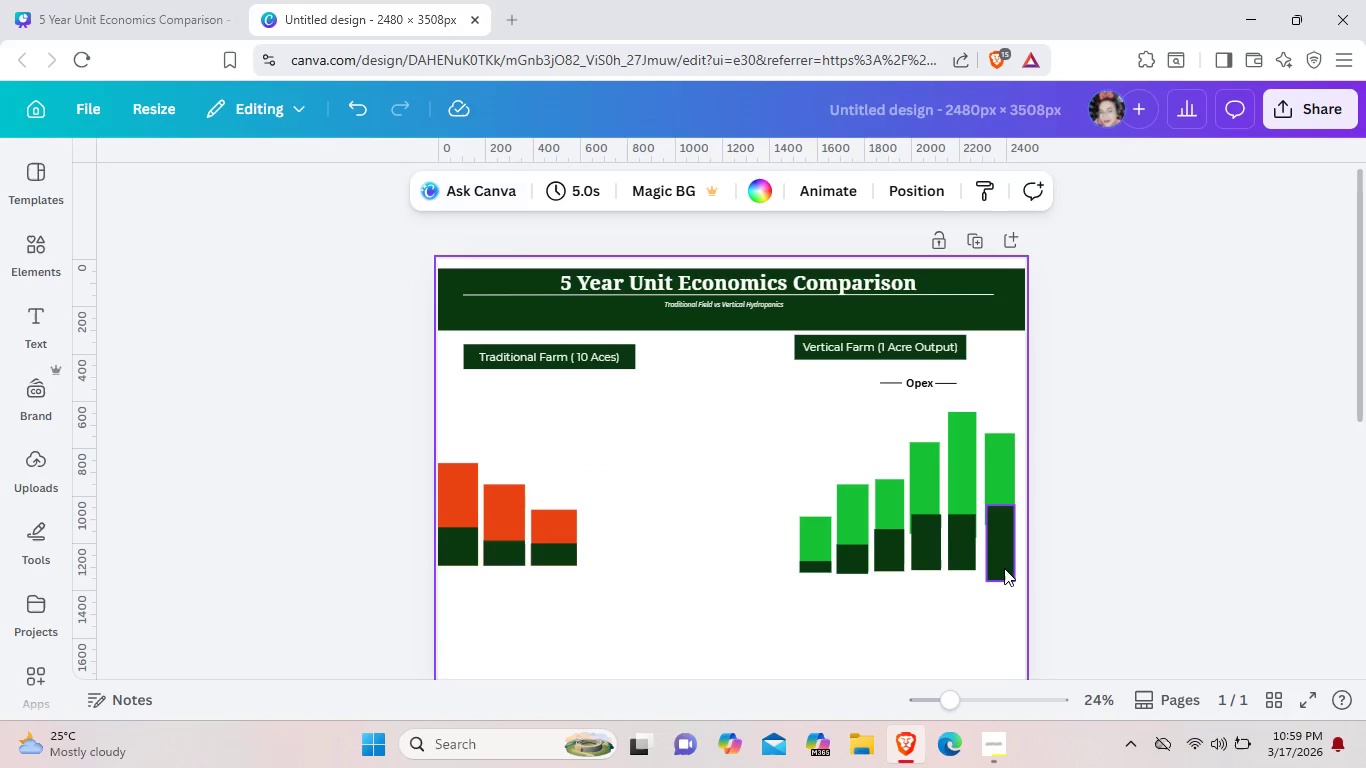 
left_click_drag(start_coordinate=[1004, 568], to_coordinate=[1003, 560])
 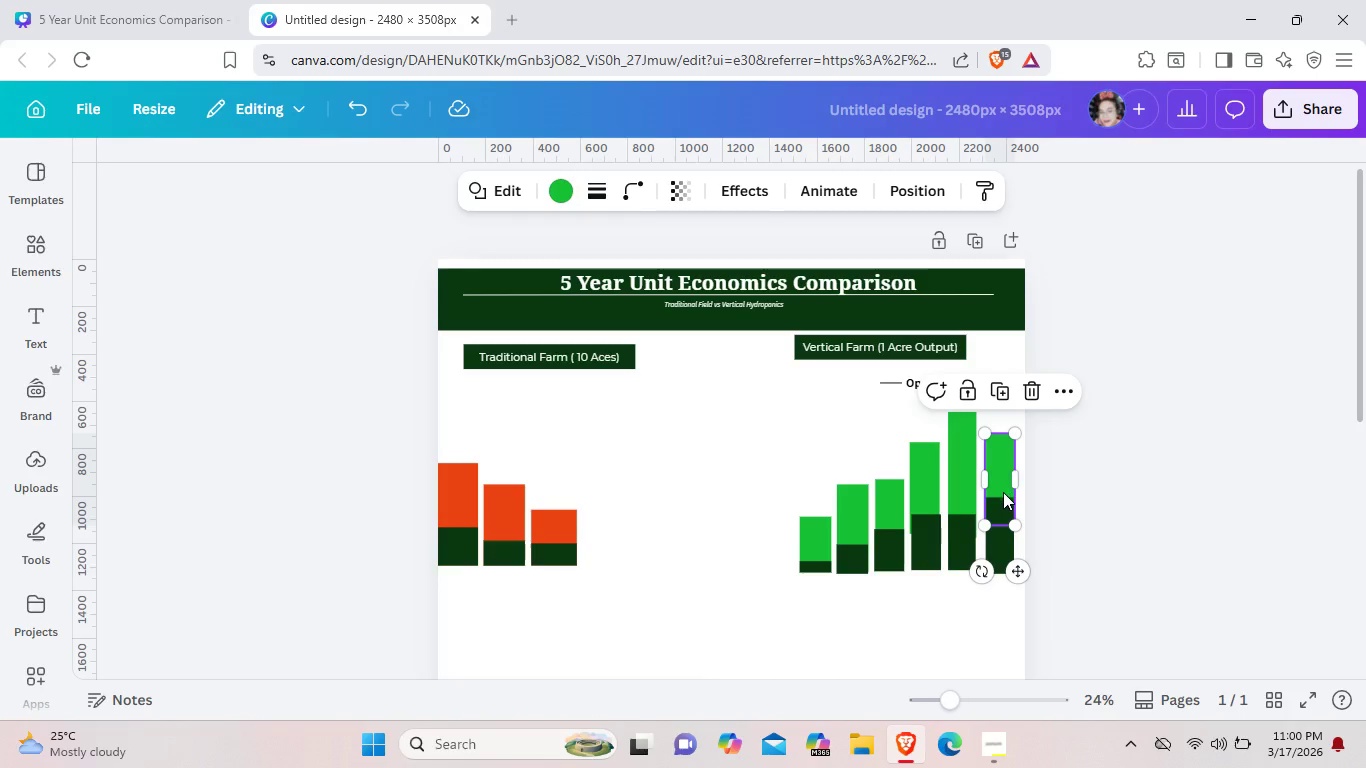 
left_click([1003, 488])
 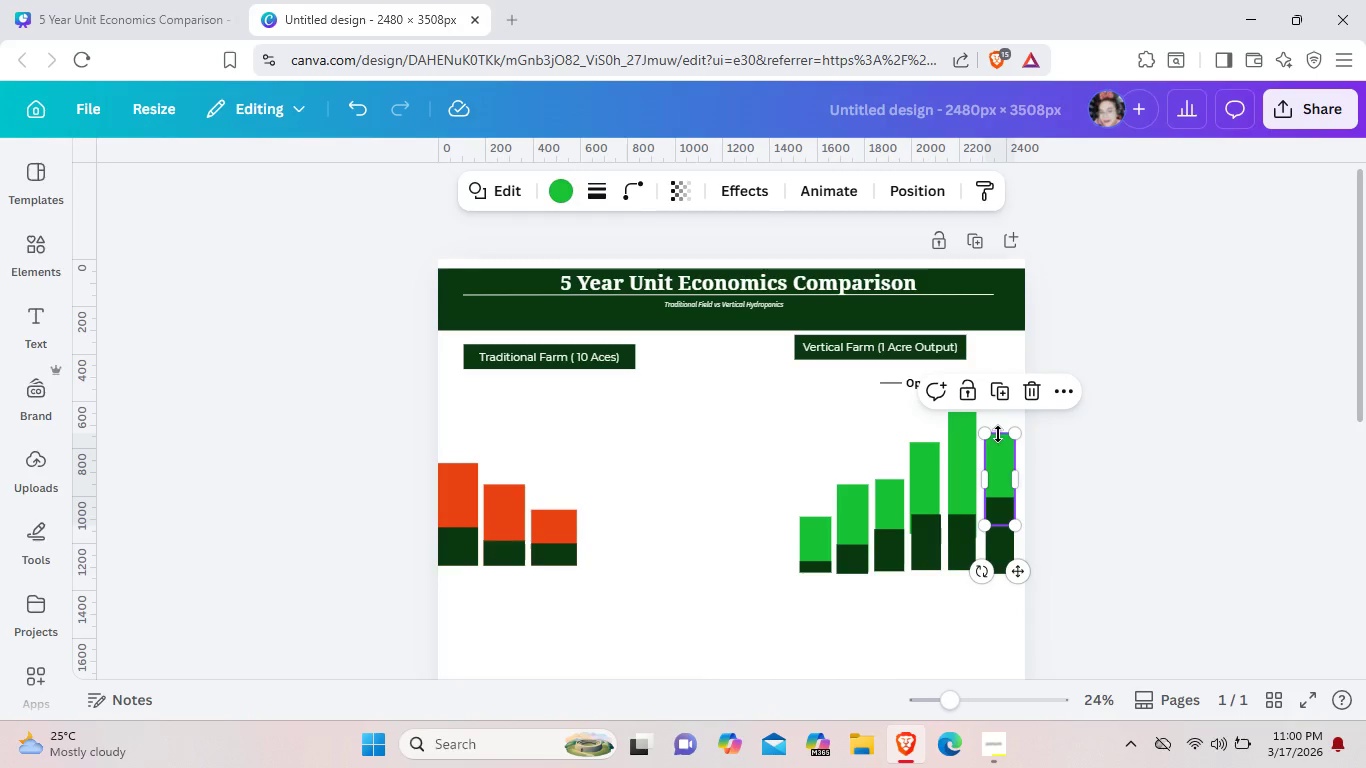 
left_click_drag(start_coordinate=[997, 436], to_coordinate=[1001, 395])
 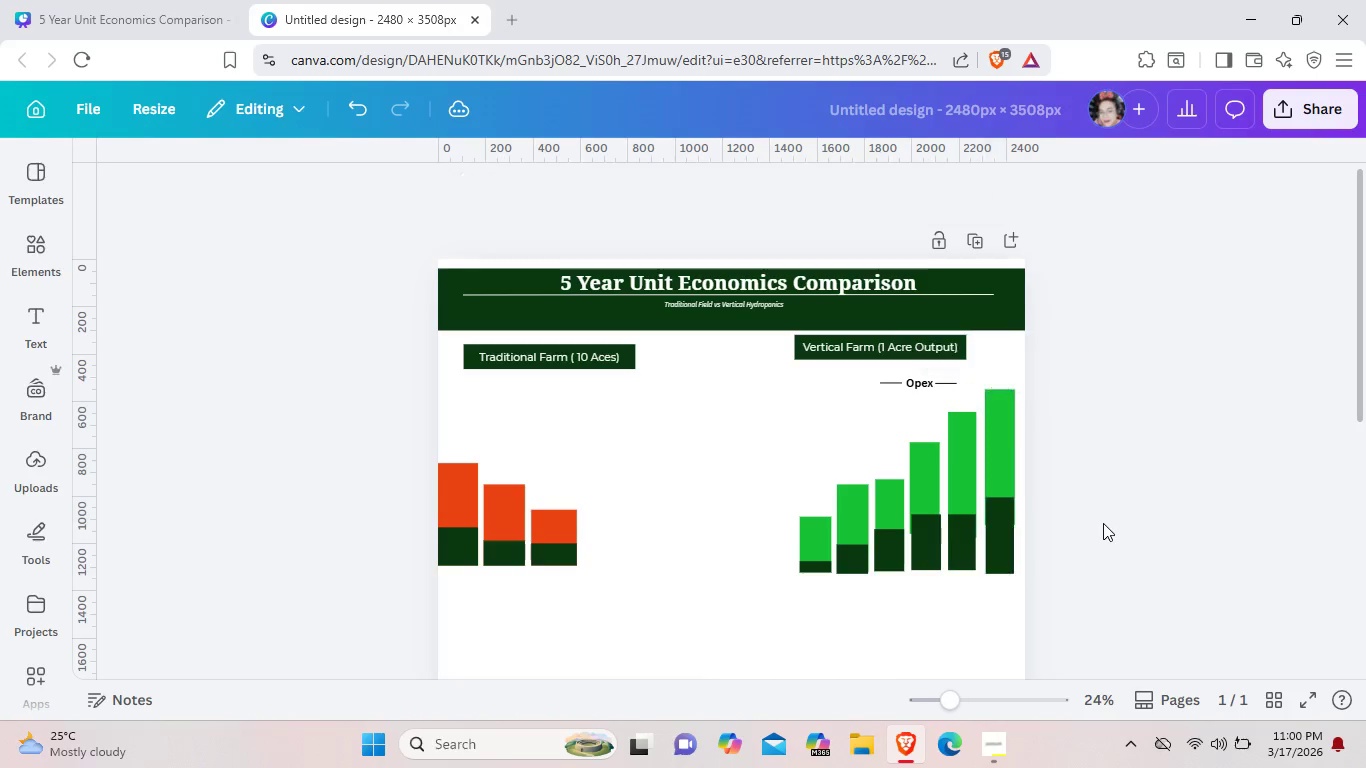 
left_click([1103, 523])
 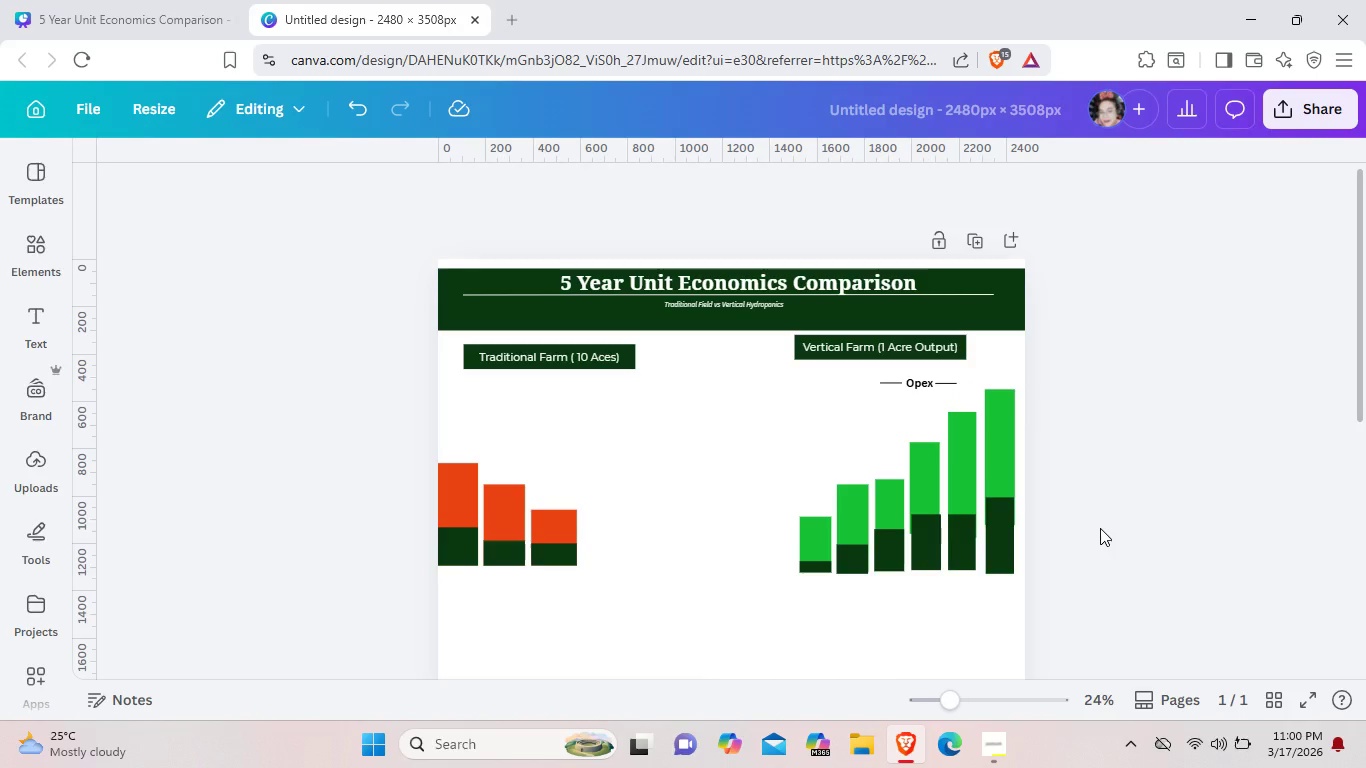 
left_click([1100, 528])
 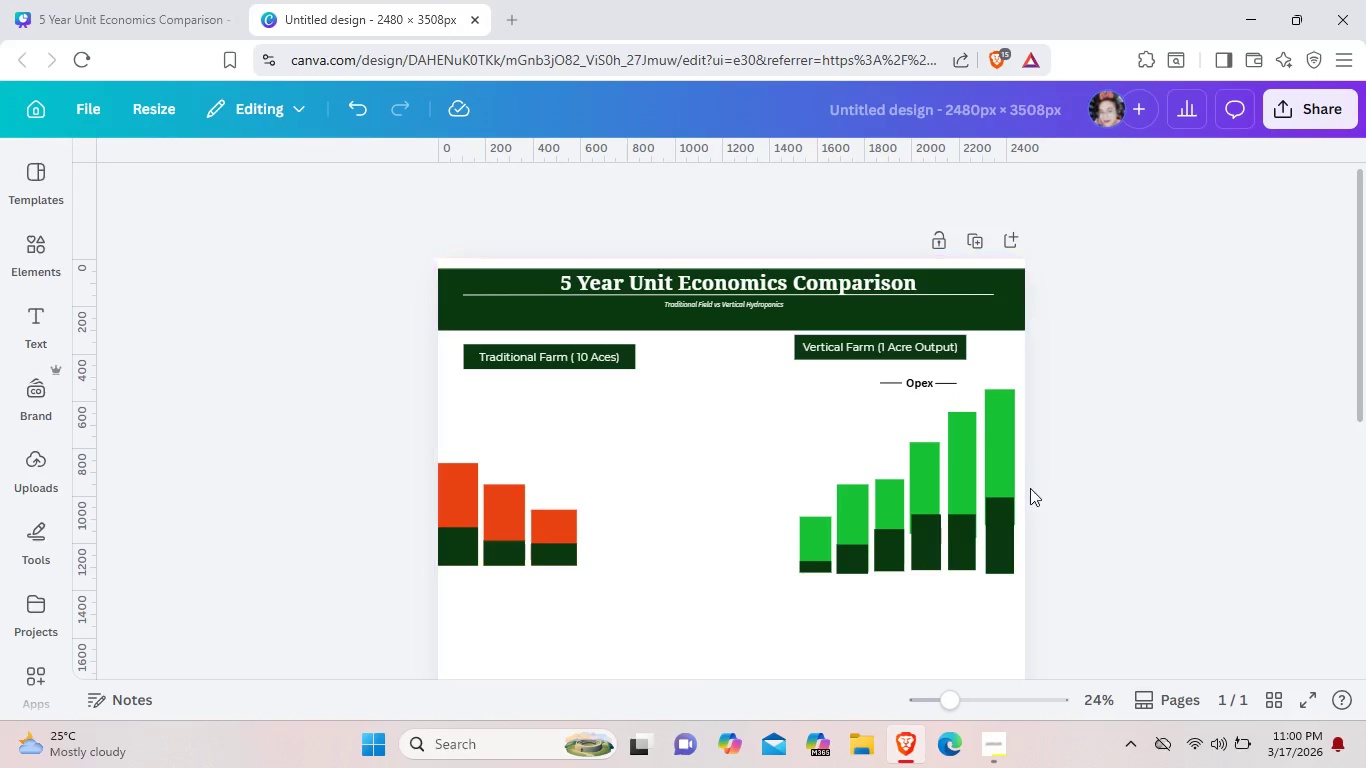 
left_click_drag(start_coordinate=[1032, 507], to_coordinate=[995, 496])
 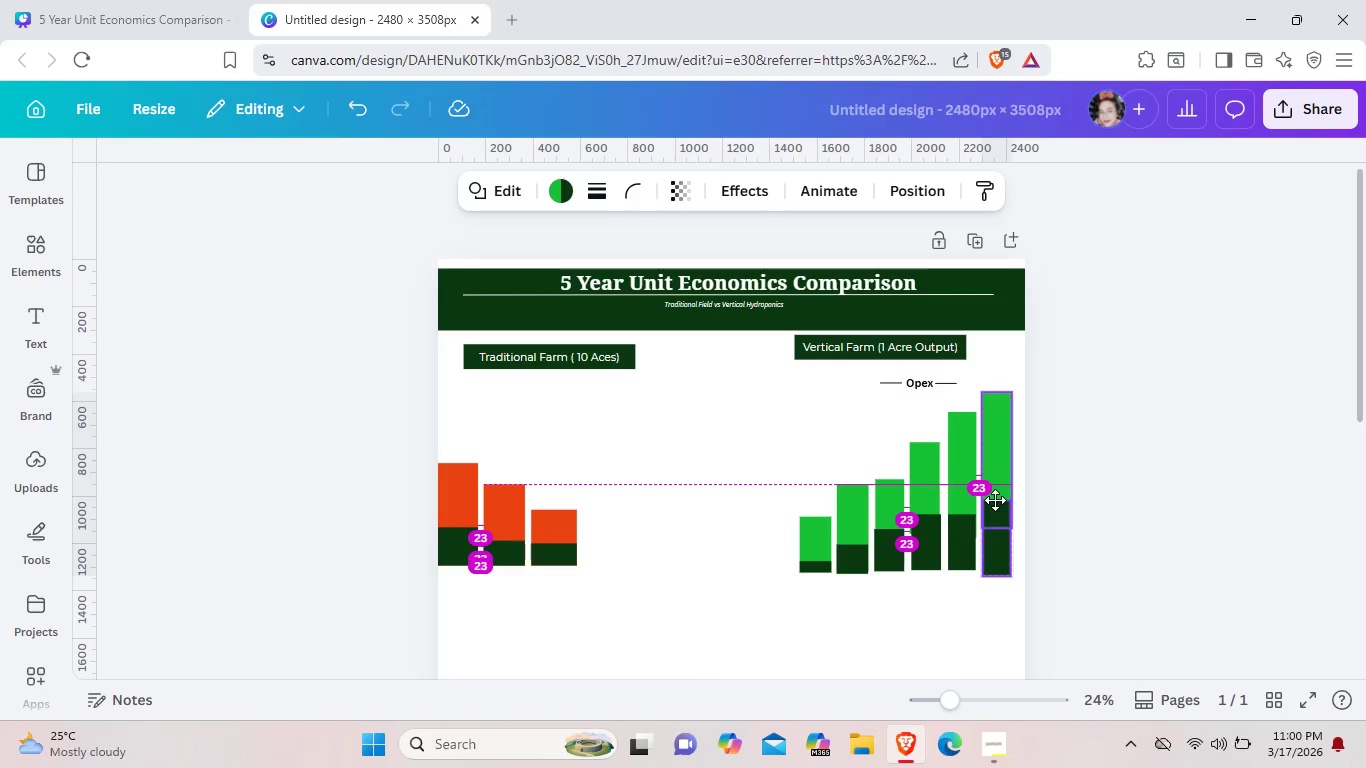 
left_click([1125, 564])
 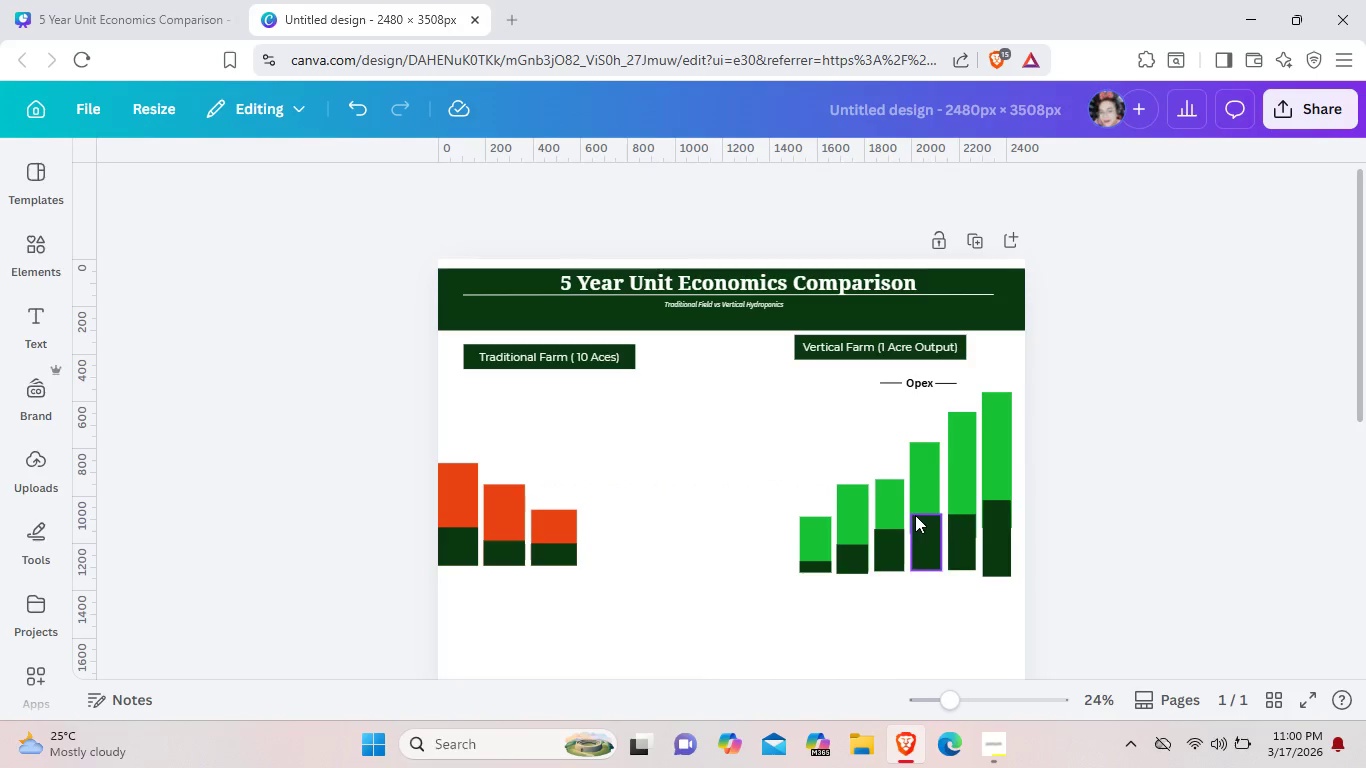 
left_click([915, 515])
 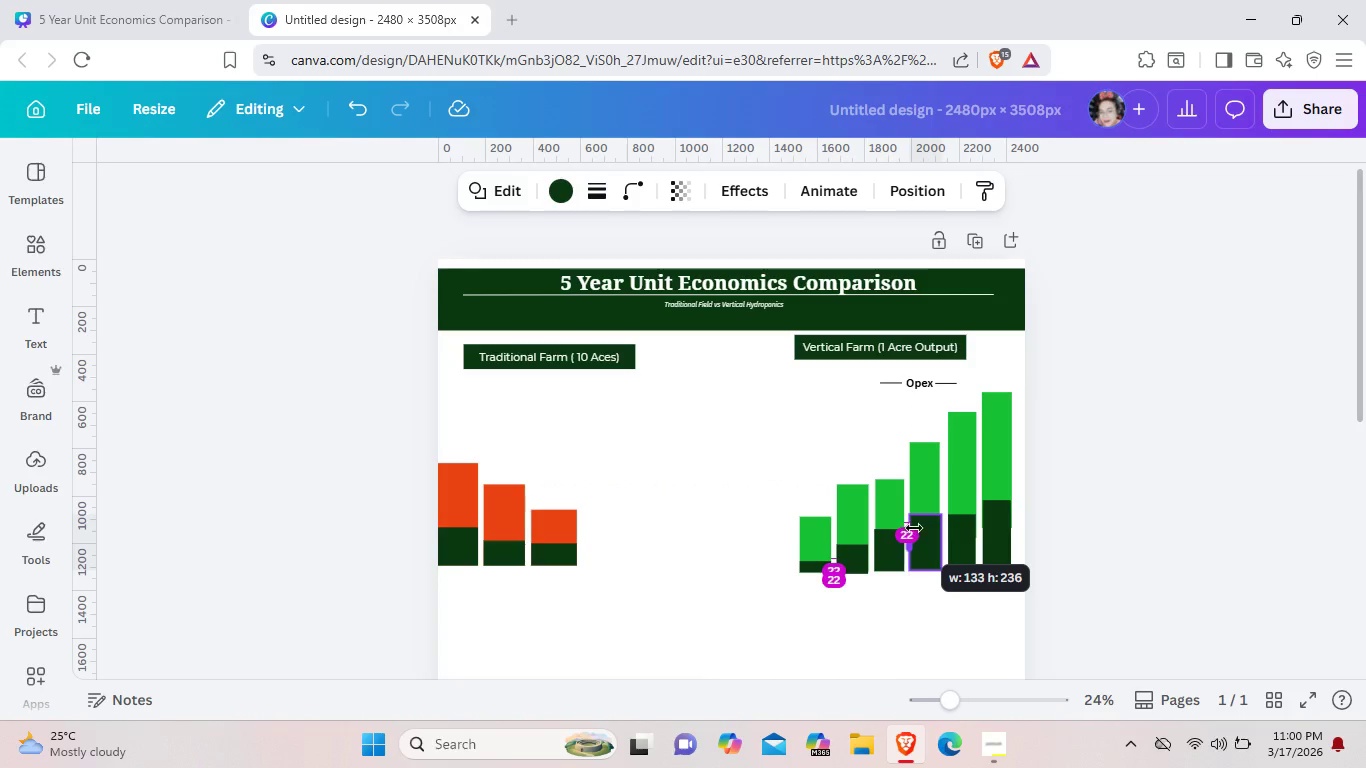 
left_click([917, 641])
 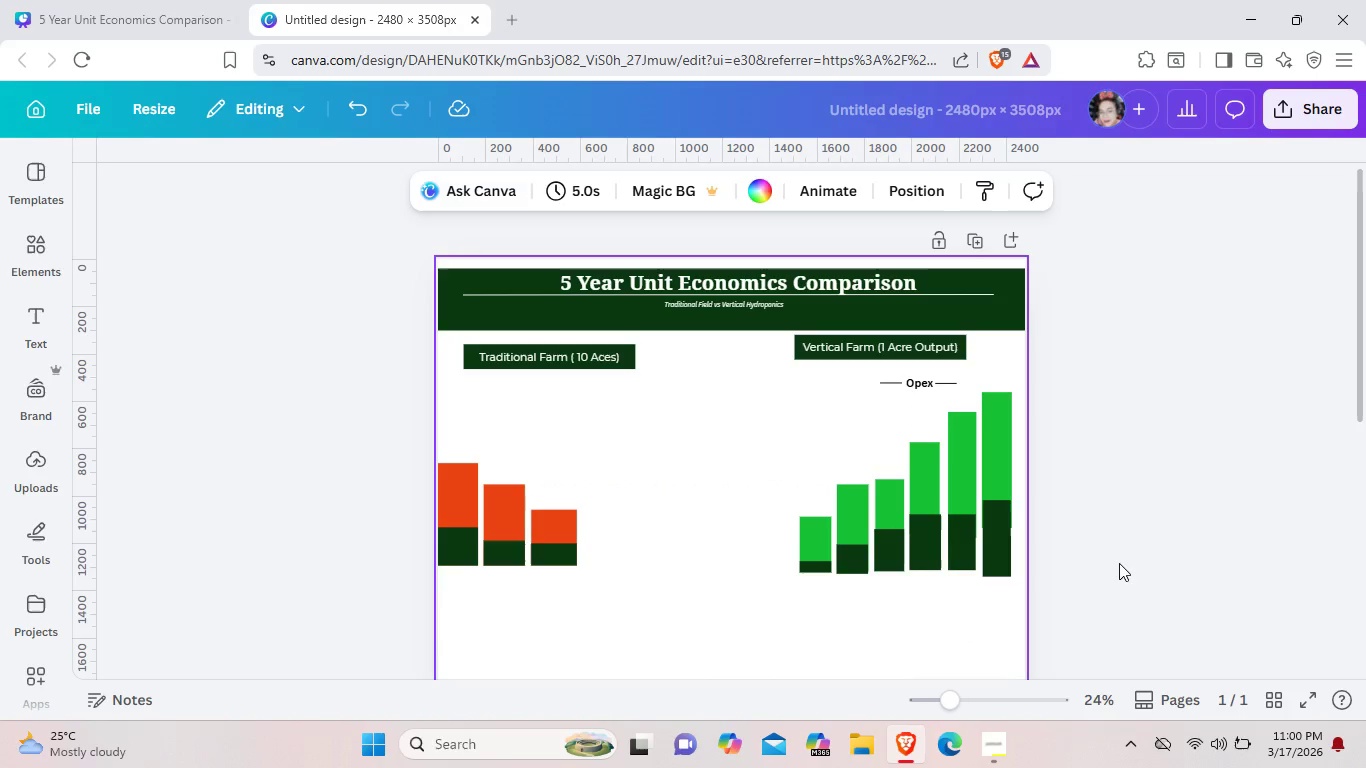 
left_click([1120, 561])
 